 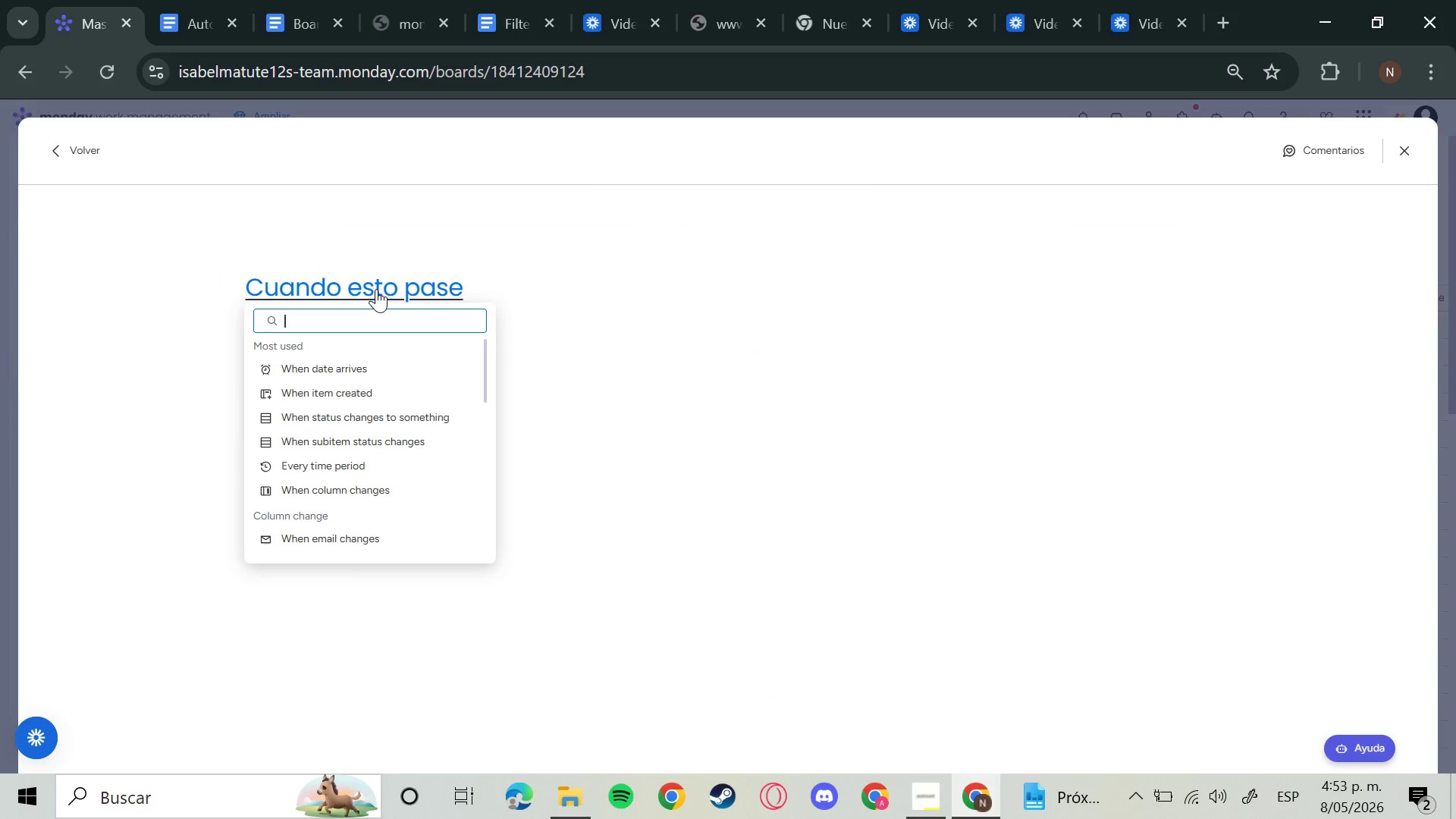 
left_click([369, 492])
 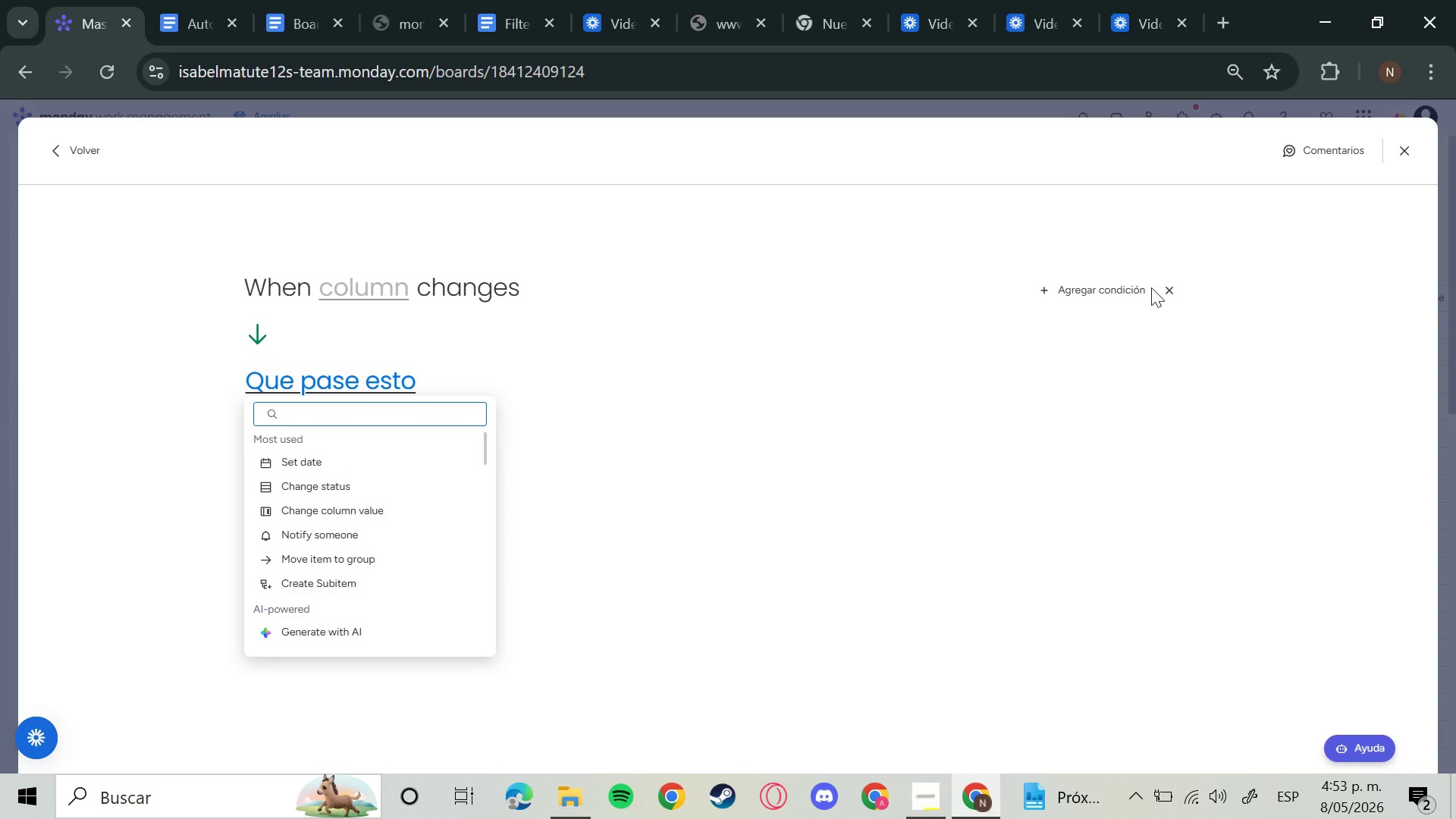 
left_click([1103, 292])
 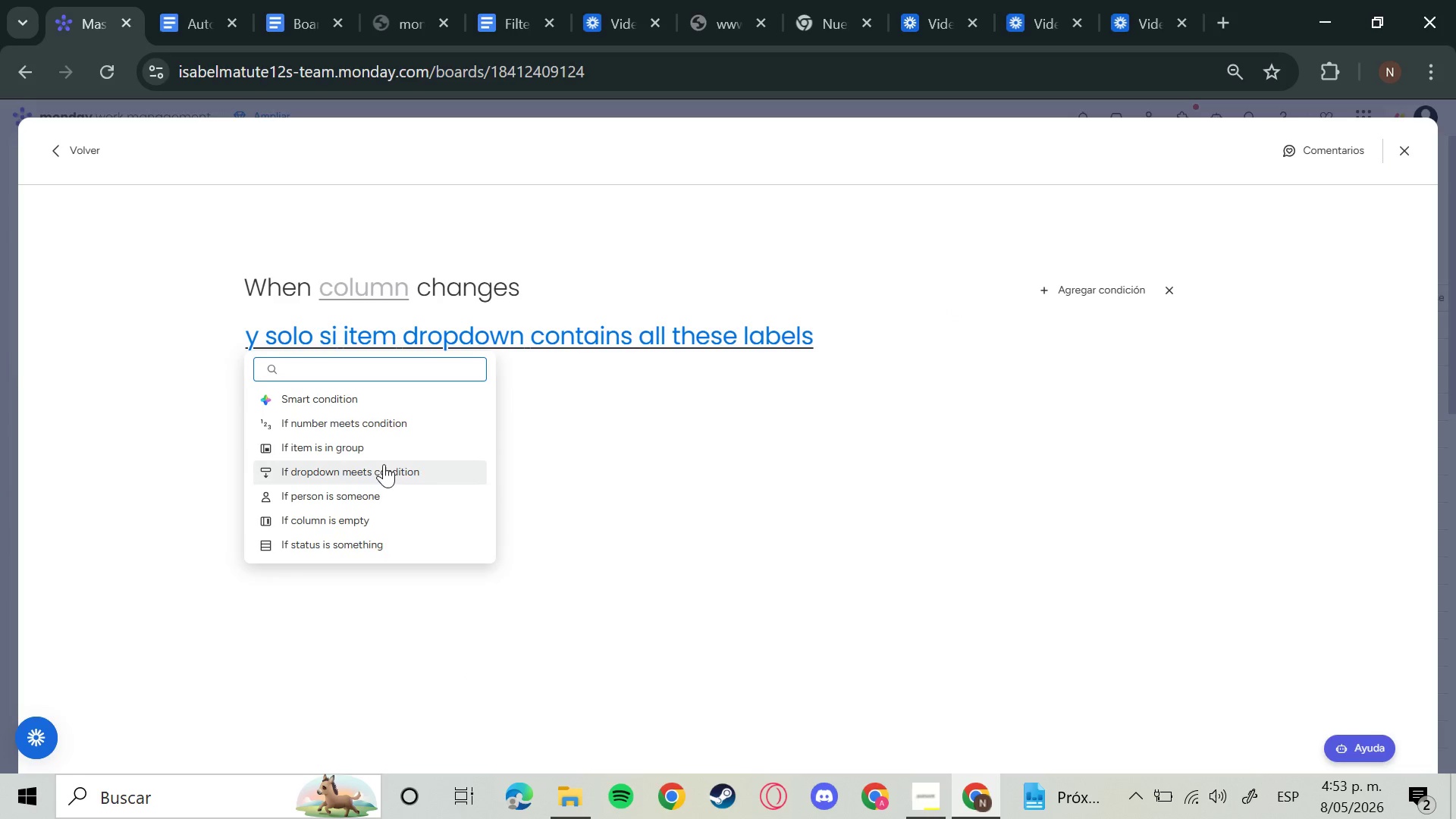 
left_click([394, 410])
 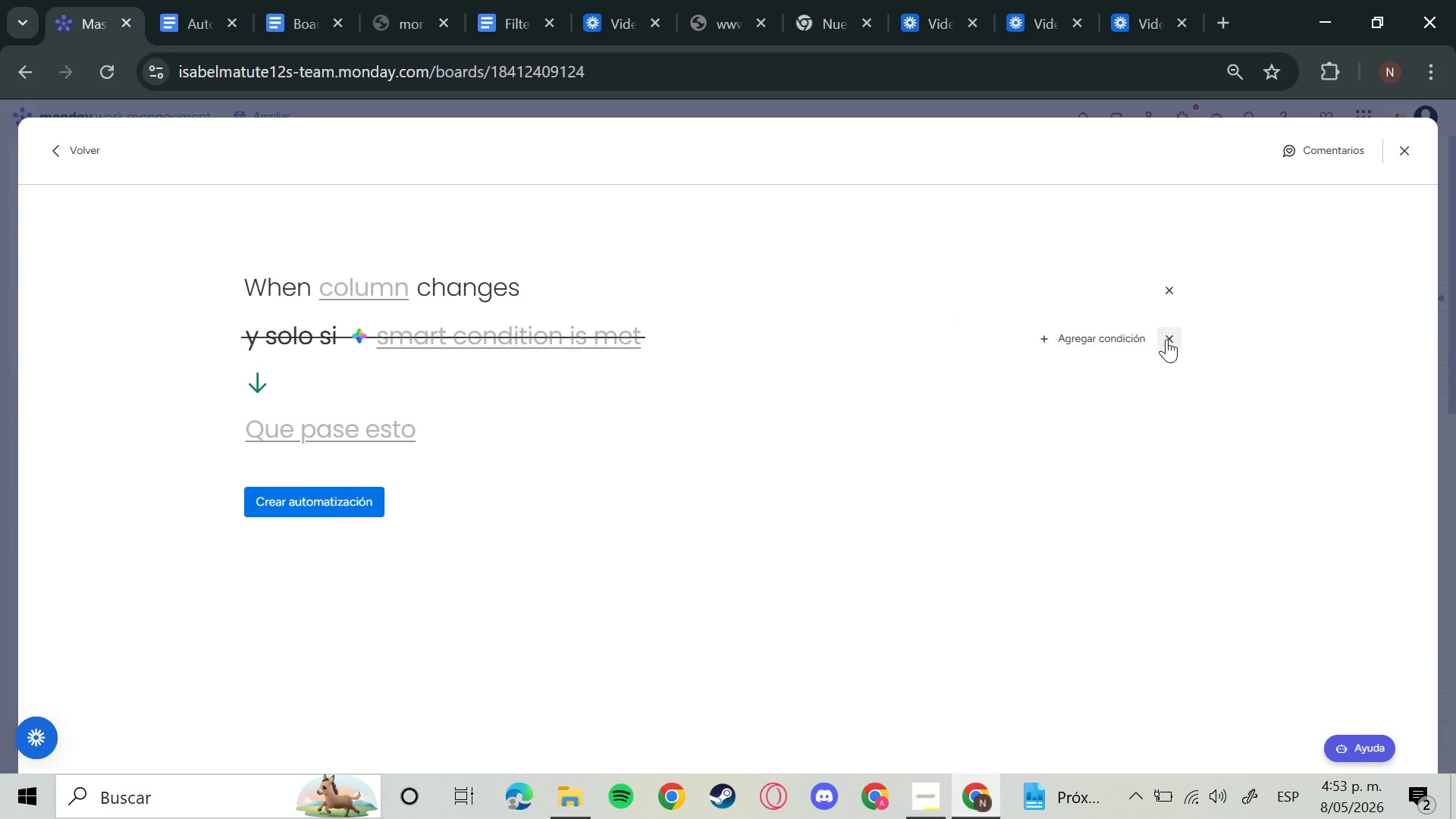 
left_click([1172, 339])
 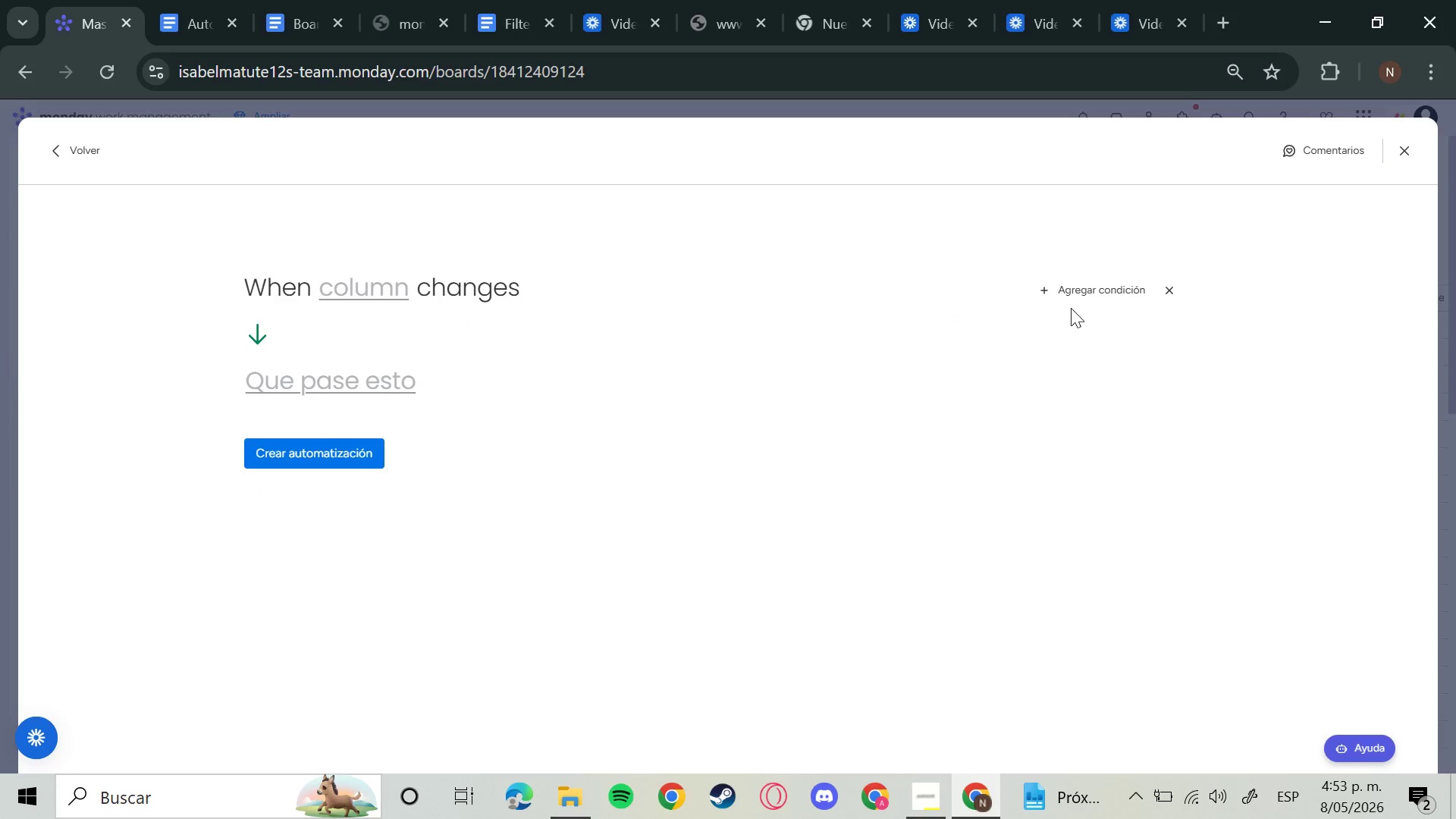 
left_click([1084, 291])
 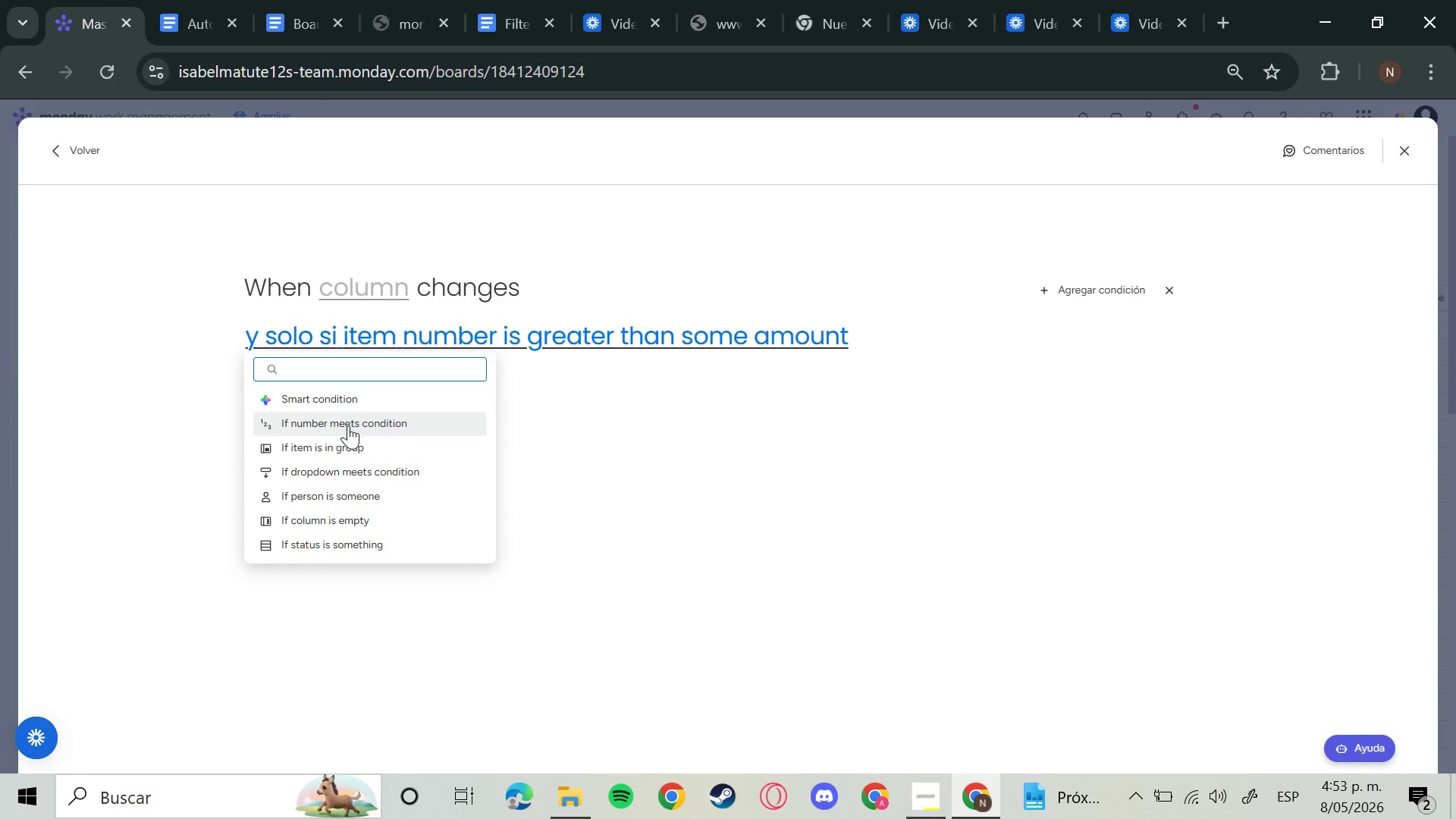 
left_click([348, 425])
 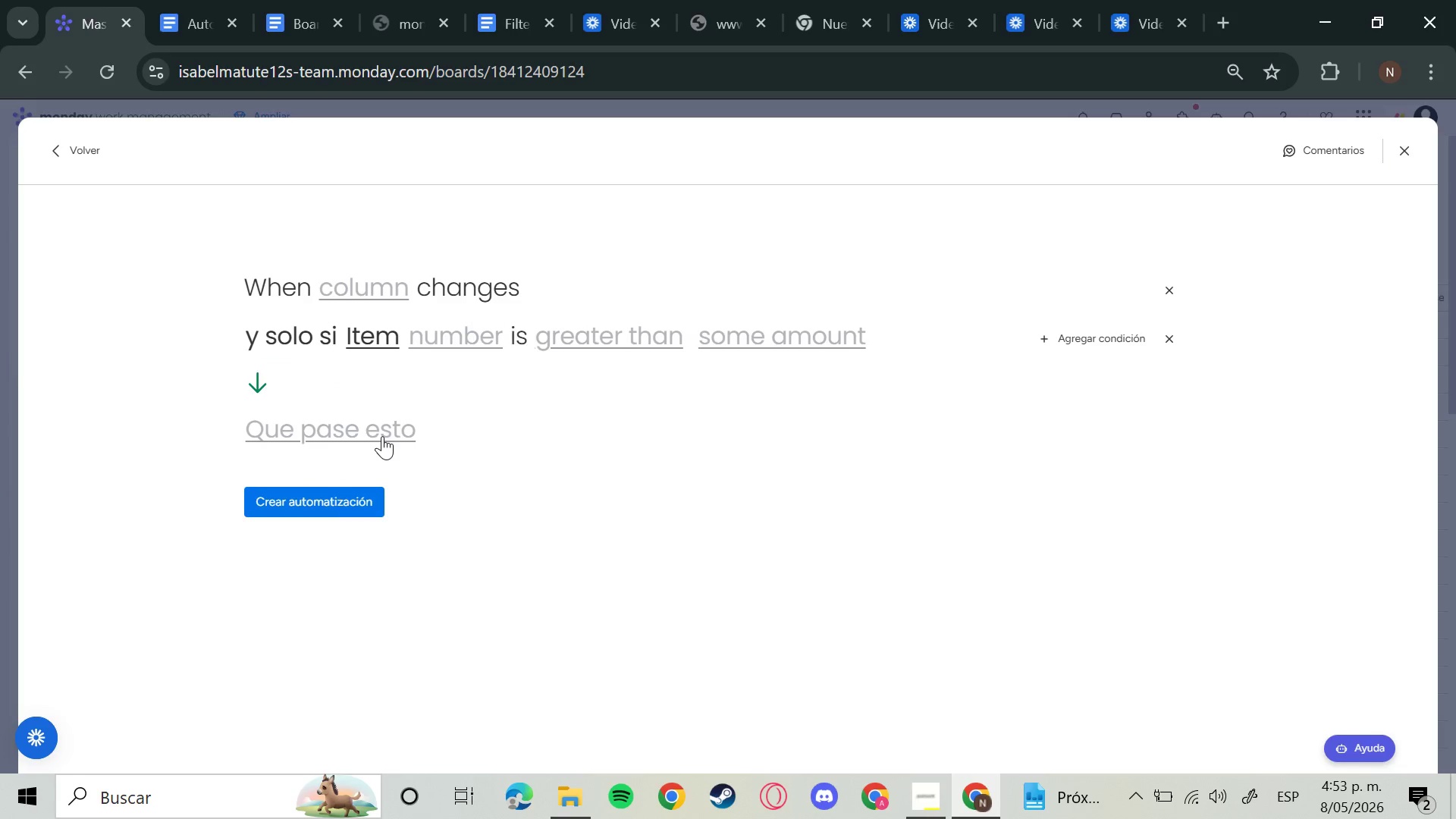 
wait(11.25)
 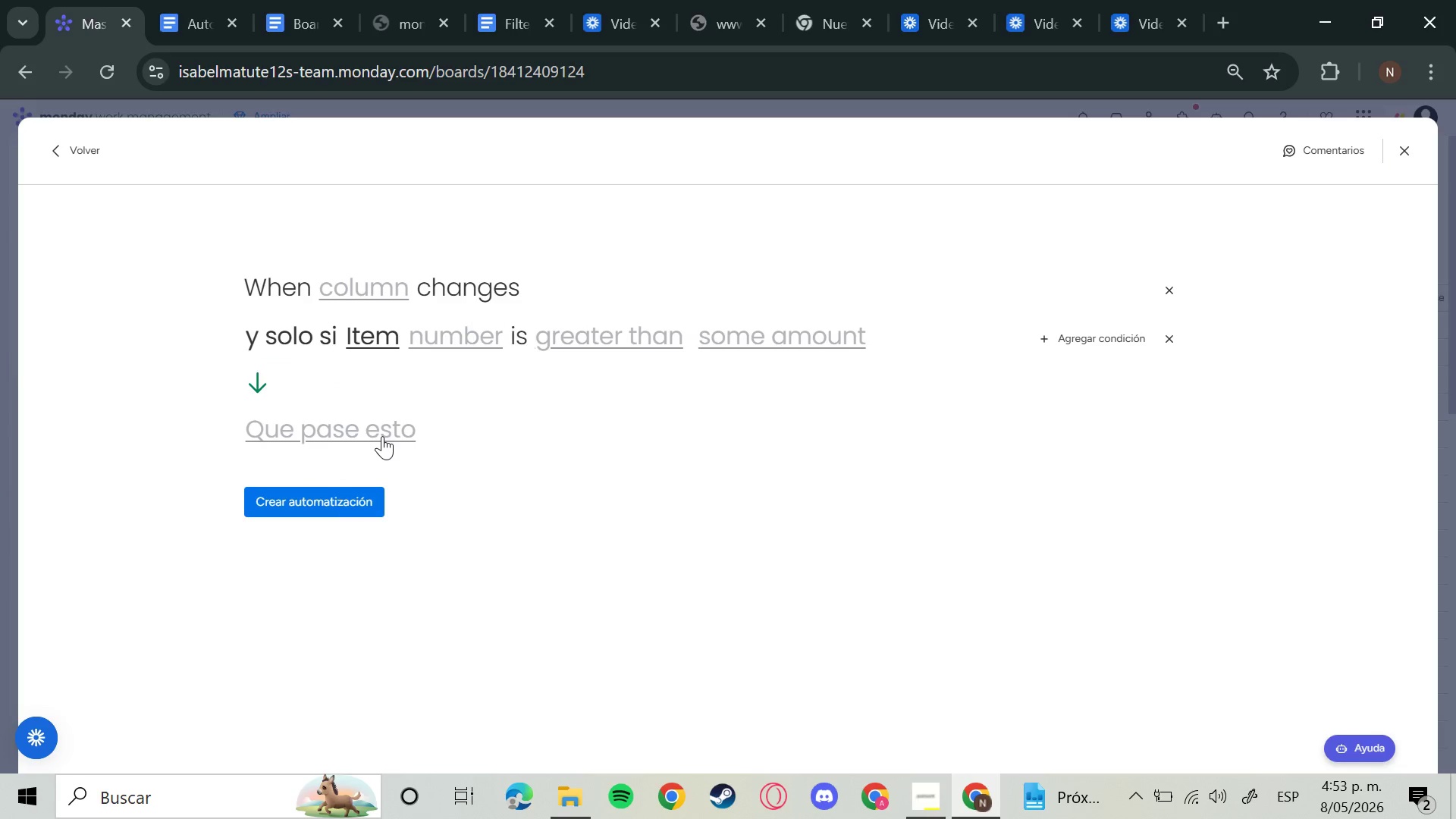 
left_click_drag(start_coordinate=[401, 452], to_coordinate=[405, 475])
 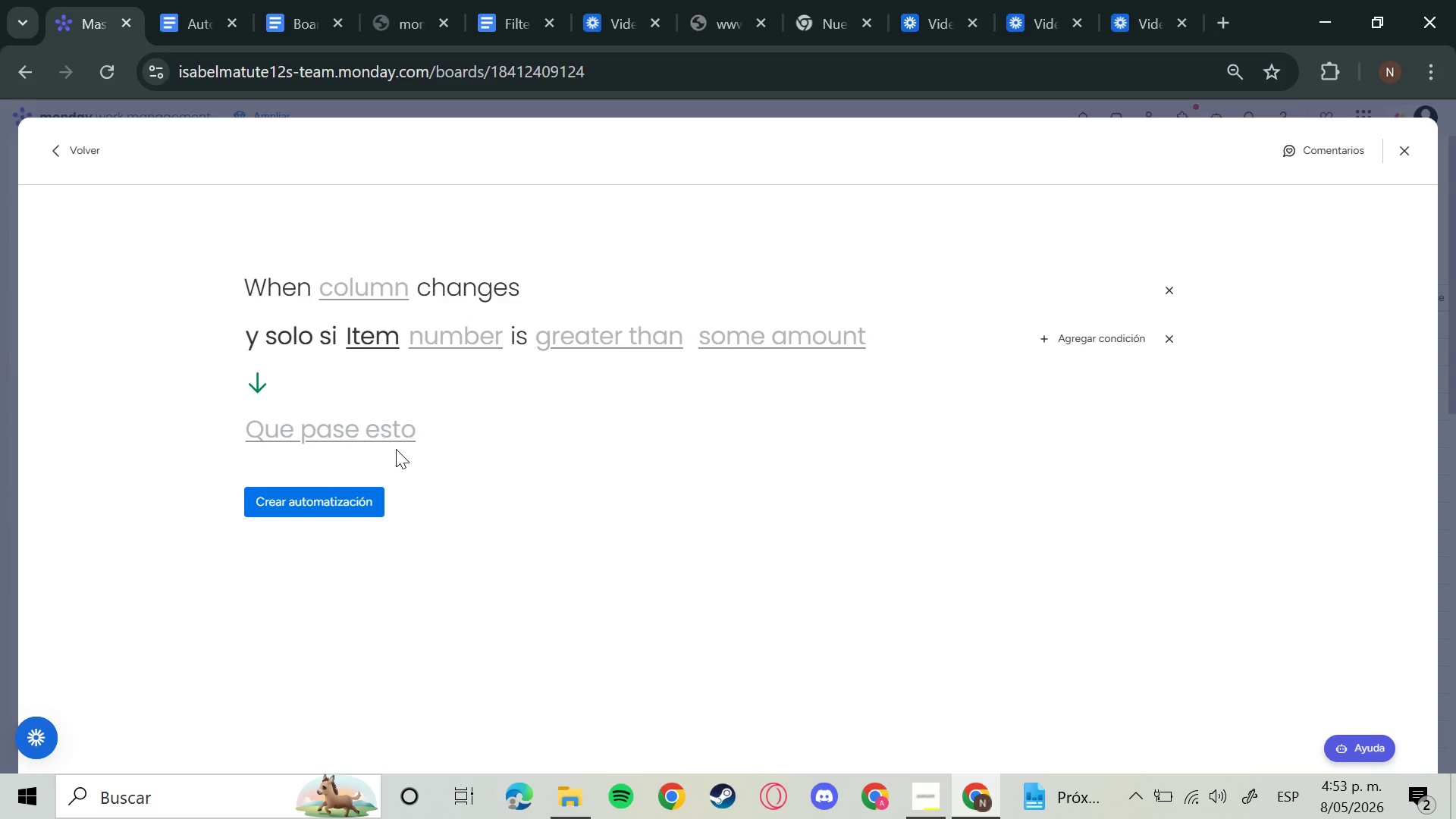 
wait(15.91)
 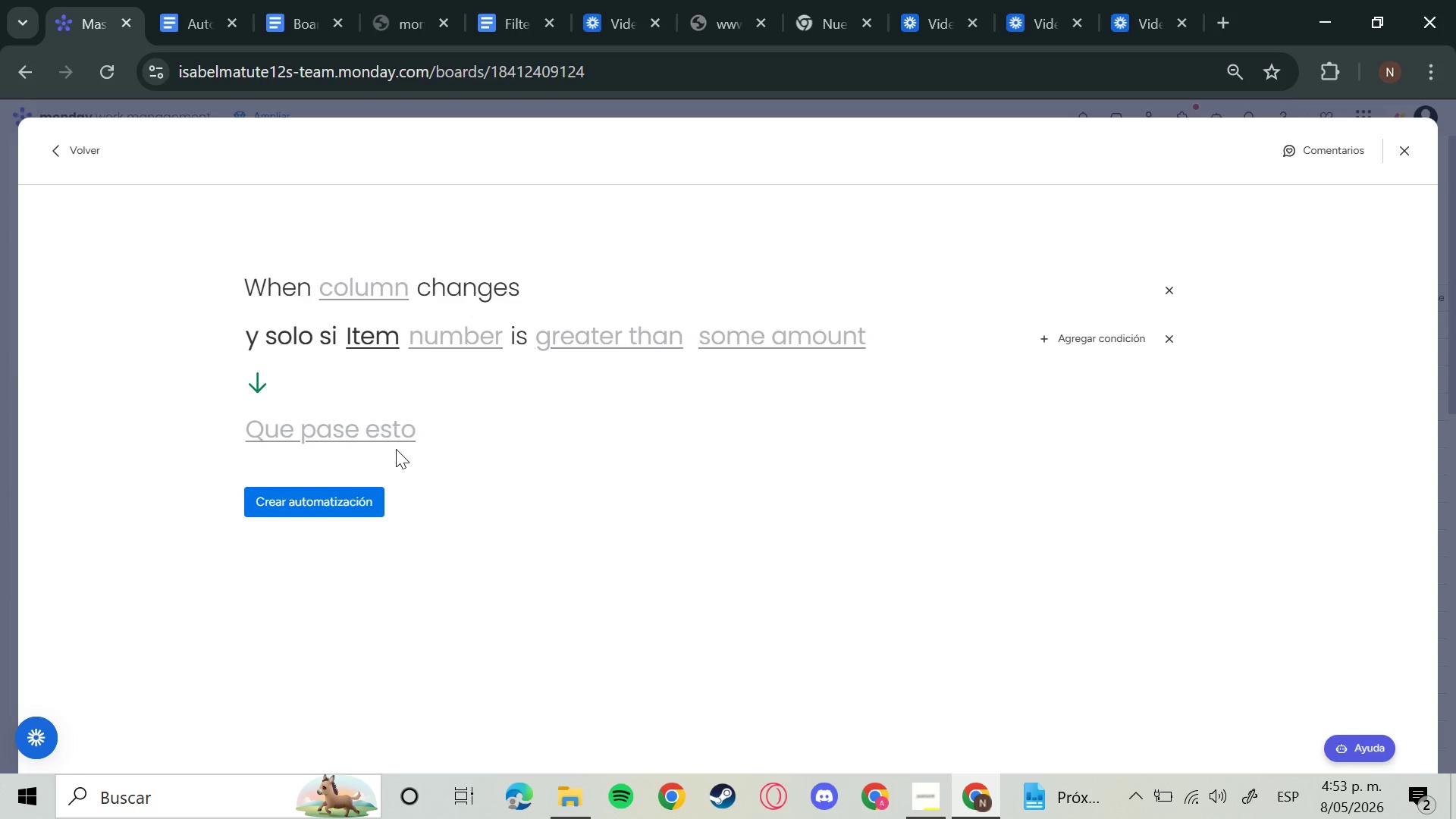 
left_click([294, 433])
 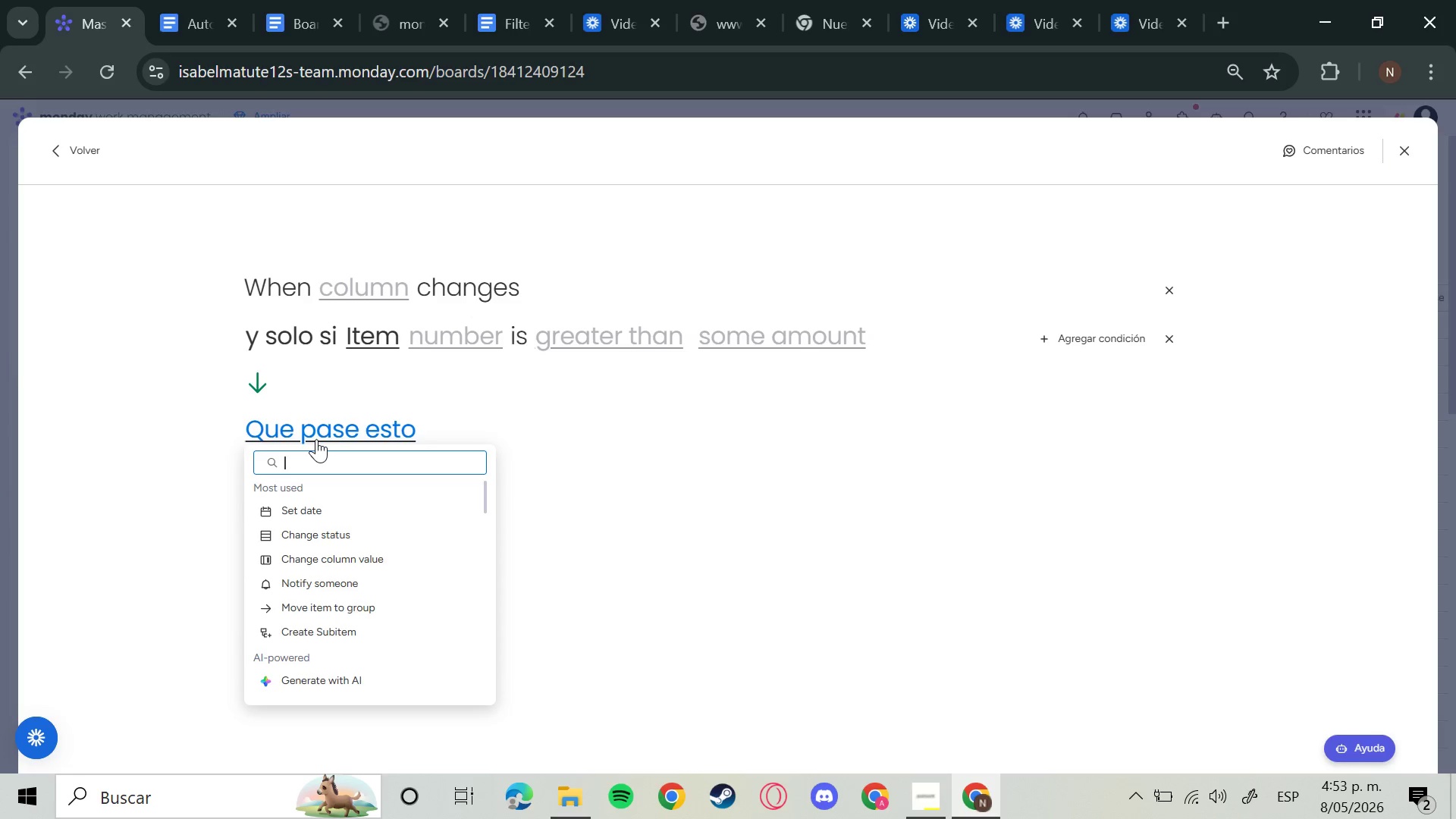 
wait(13.81)
 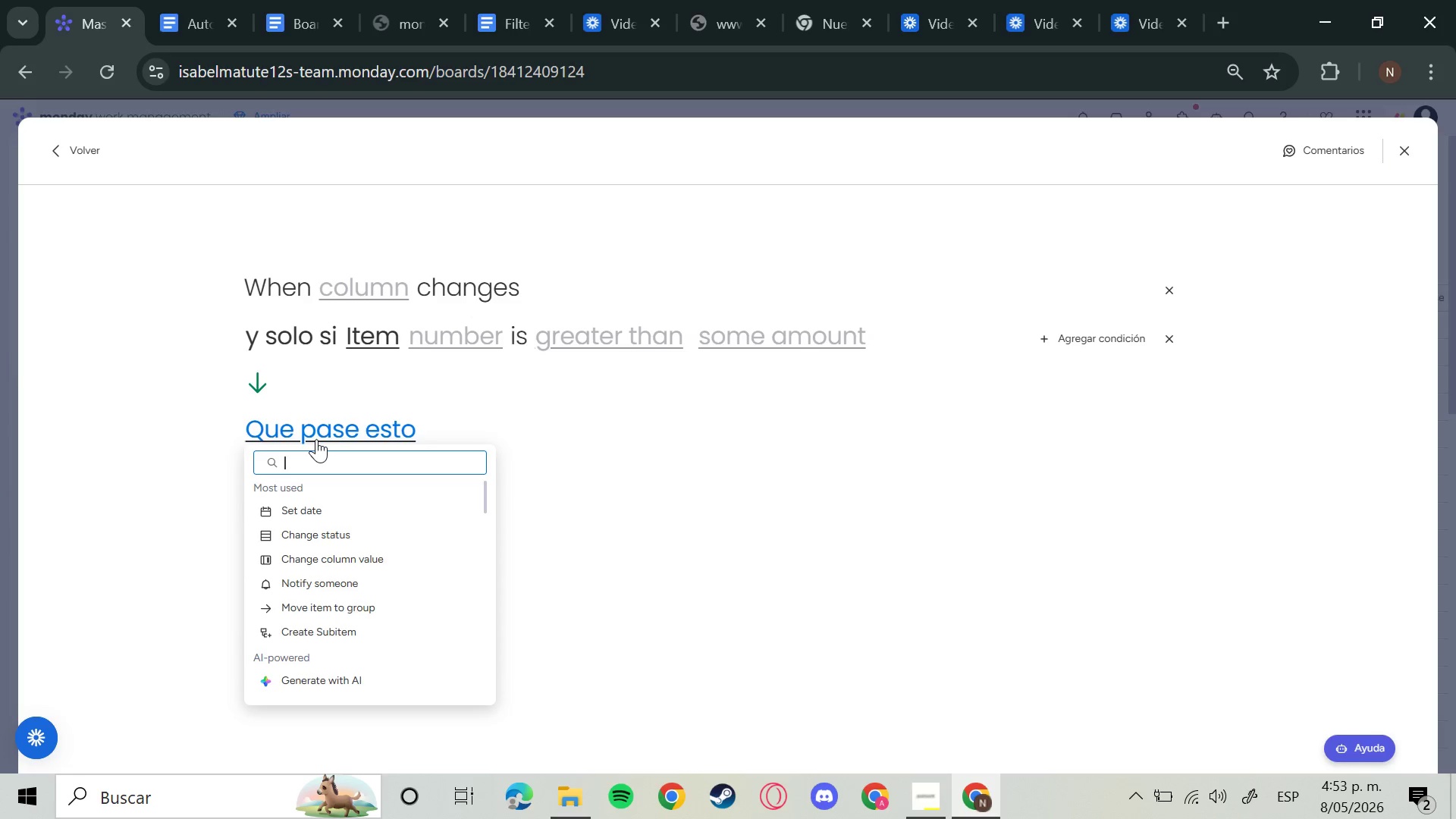 
left_click([394, 591])
 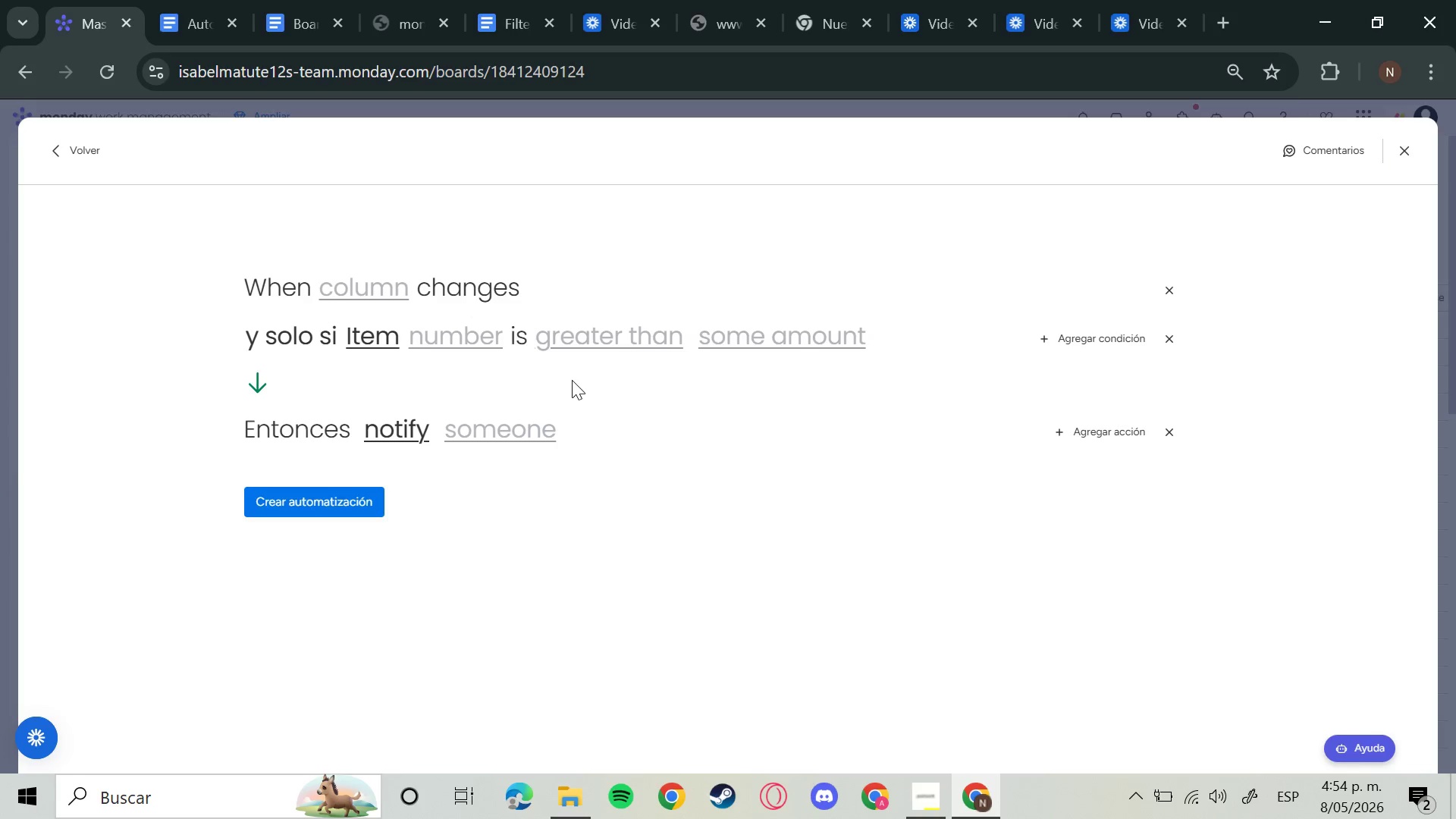 
mouse_move([394, 314])
 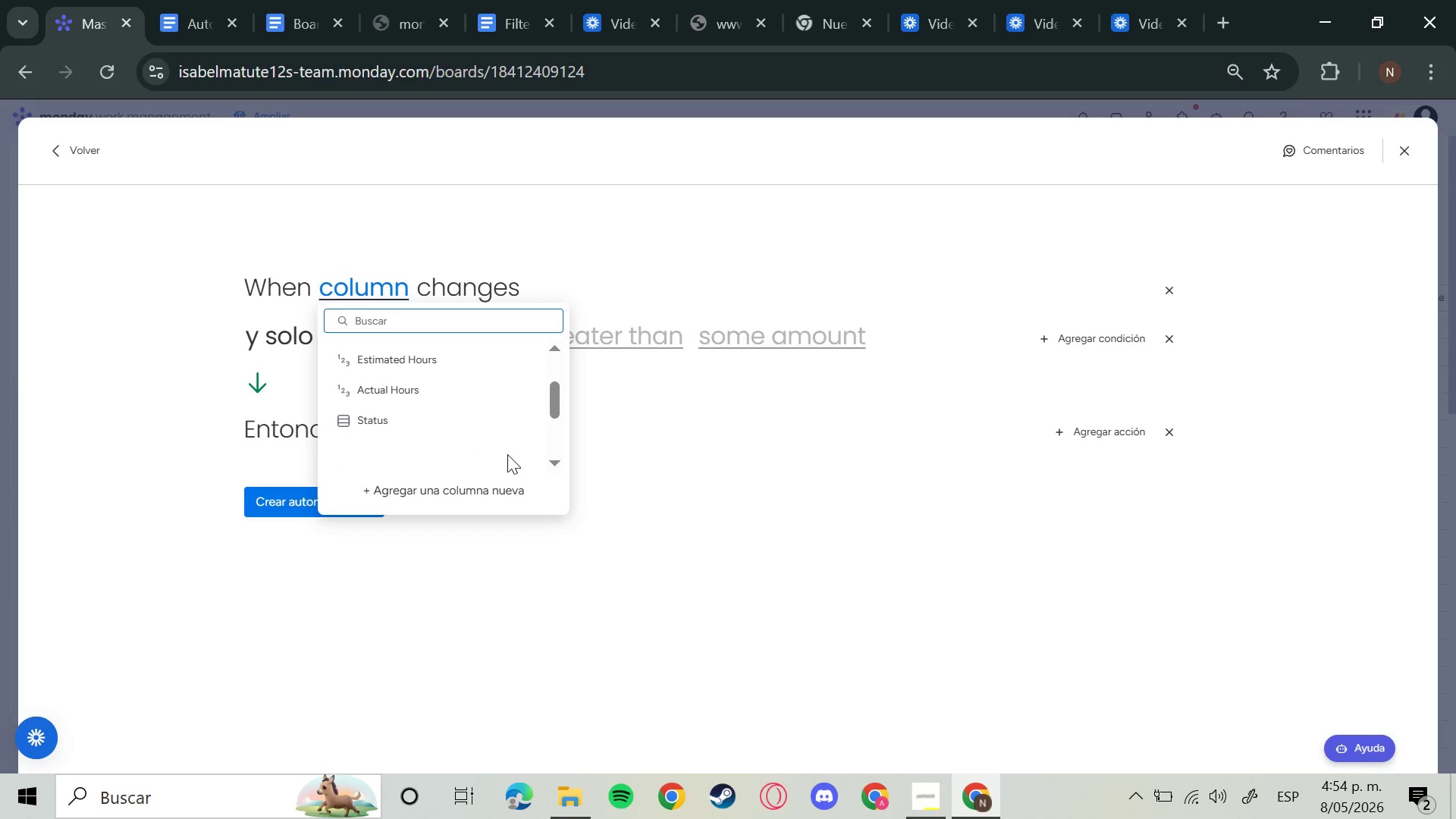 
scroll: coordinate [507, 454], scroll_direction: down, amount: 1.0
 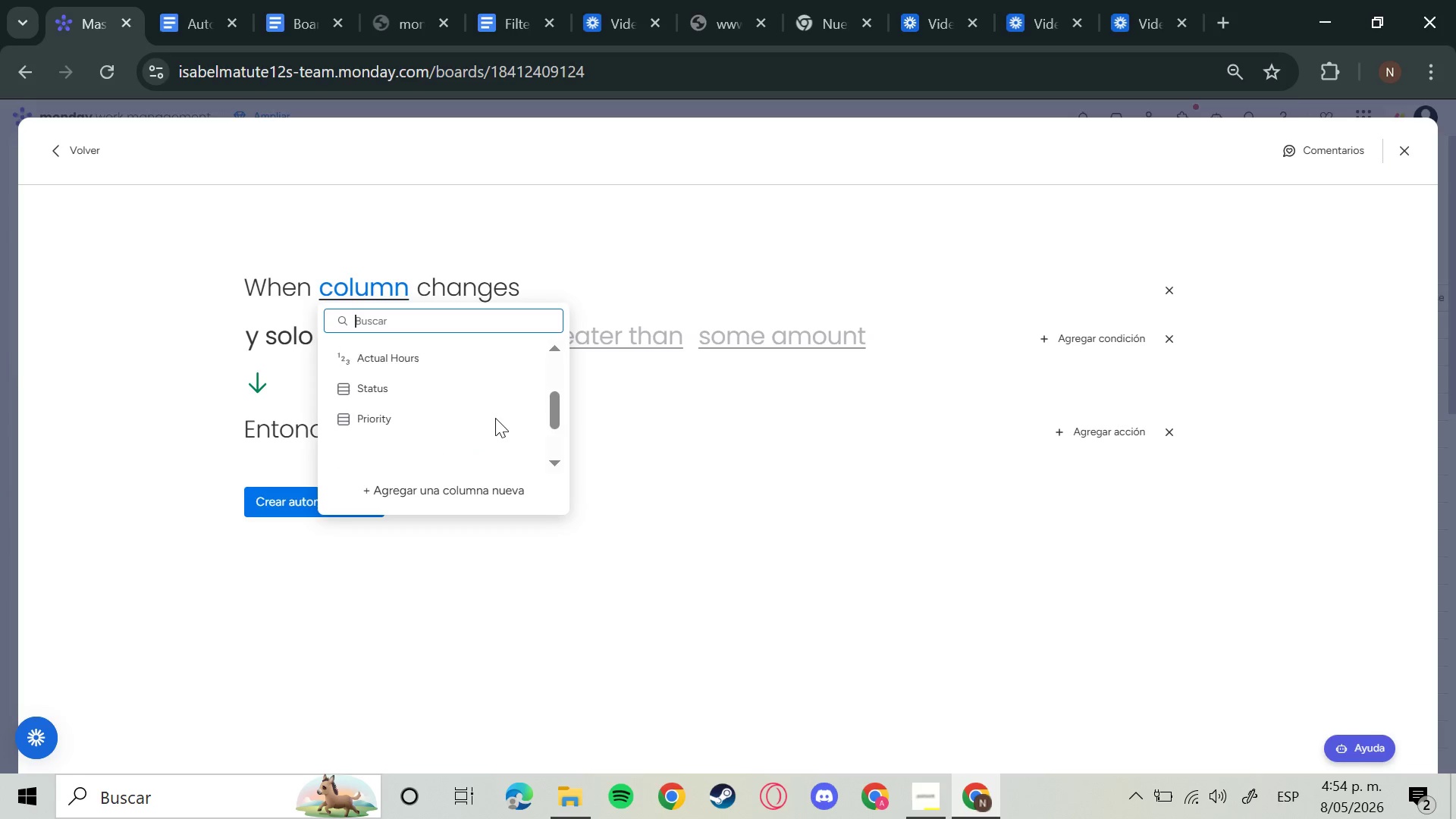 
scroll: coordinate [495, 418], scroll_direction: up, amount: 1.0
 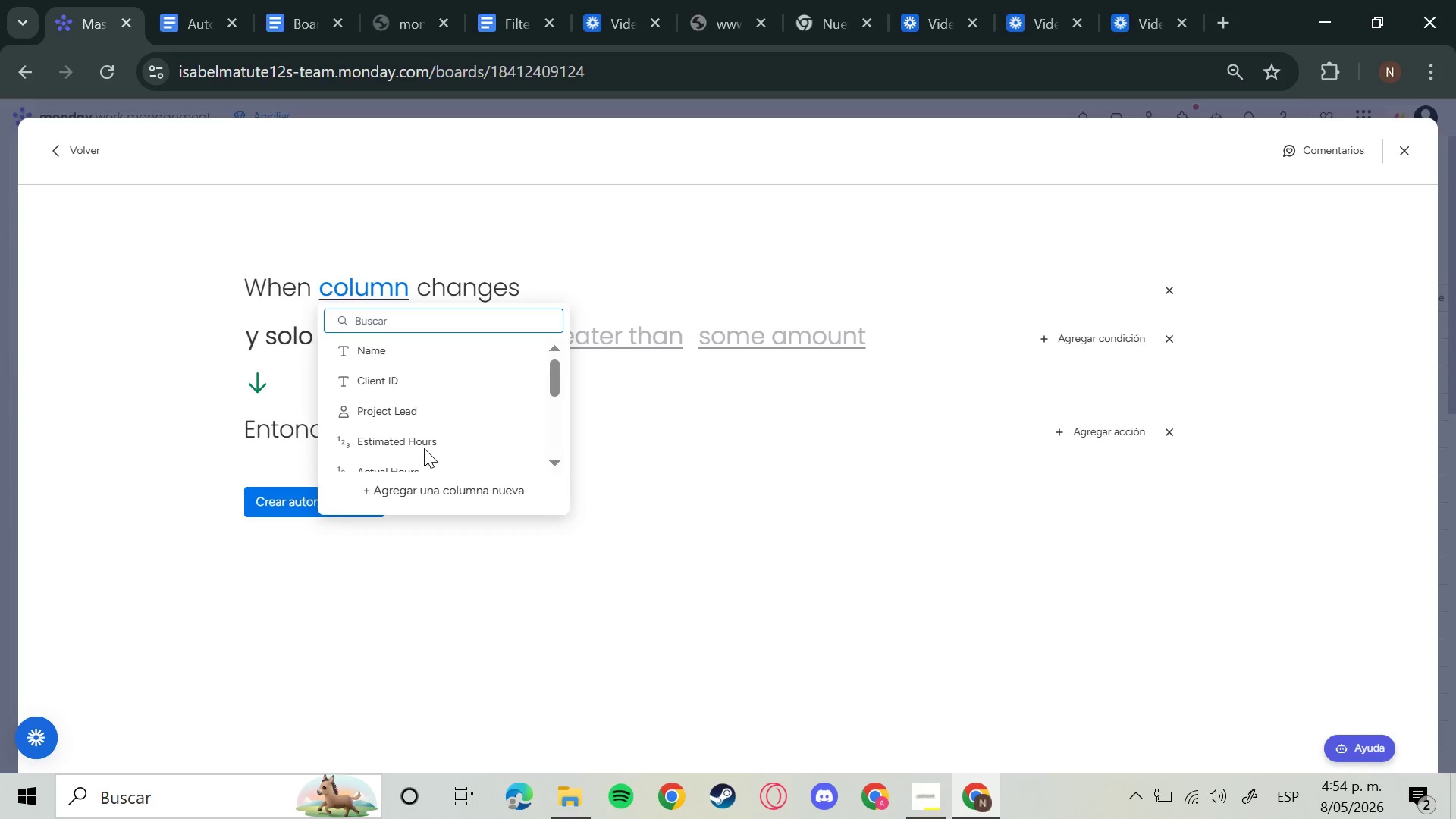 
left_click([424, 448])
 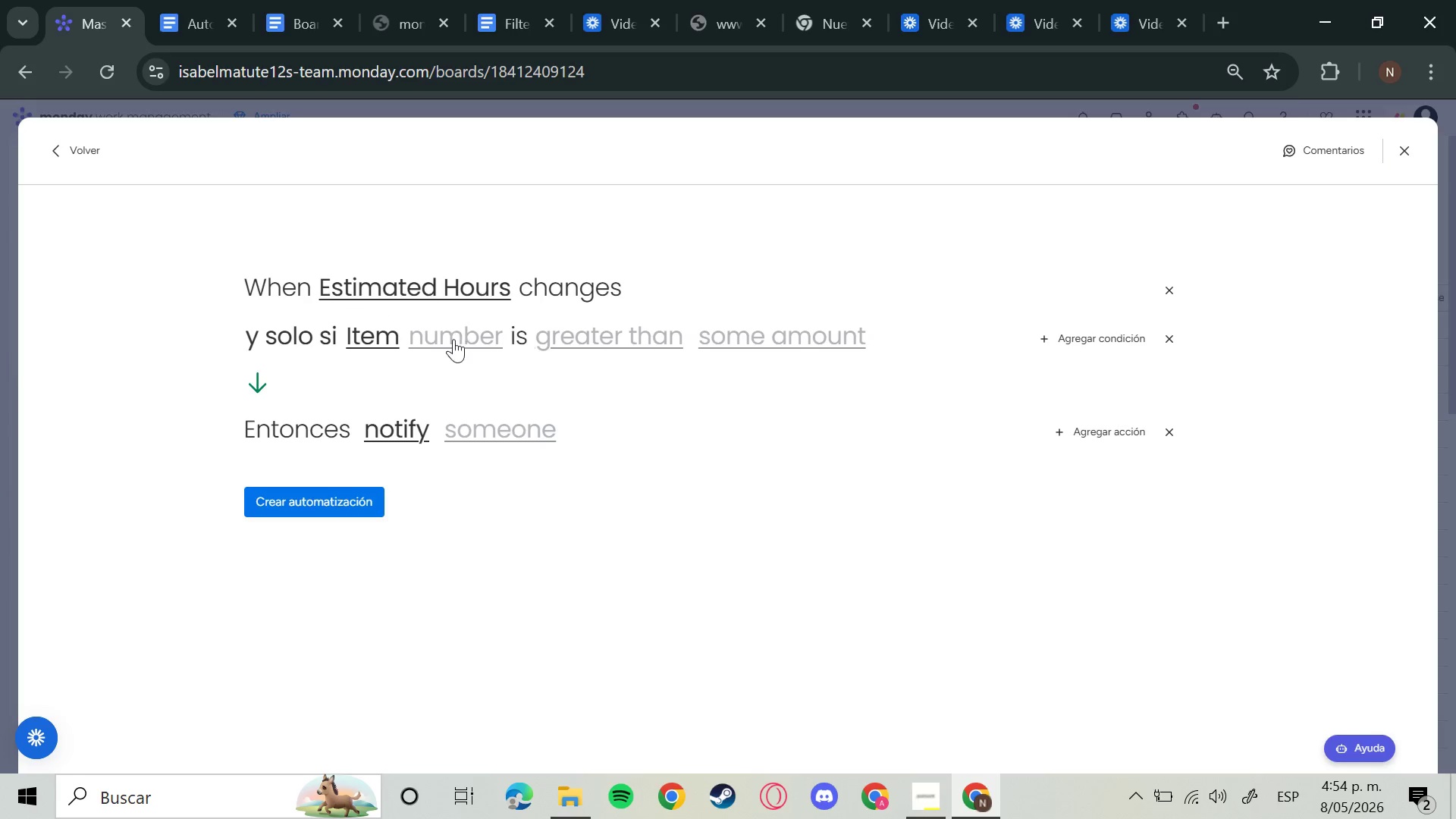 
left_click([453, 344])
 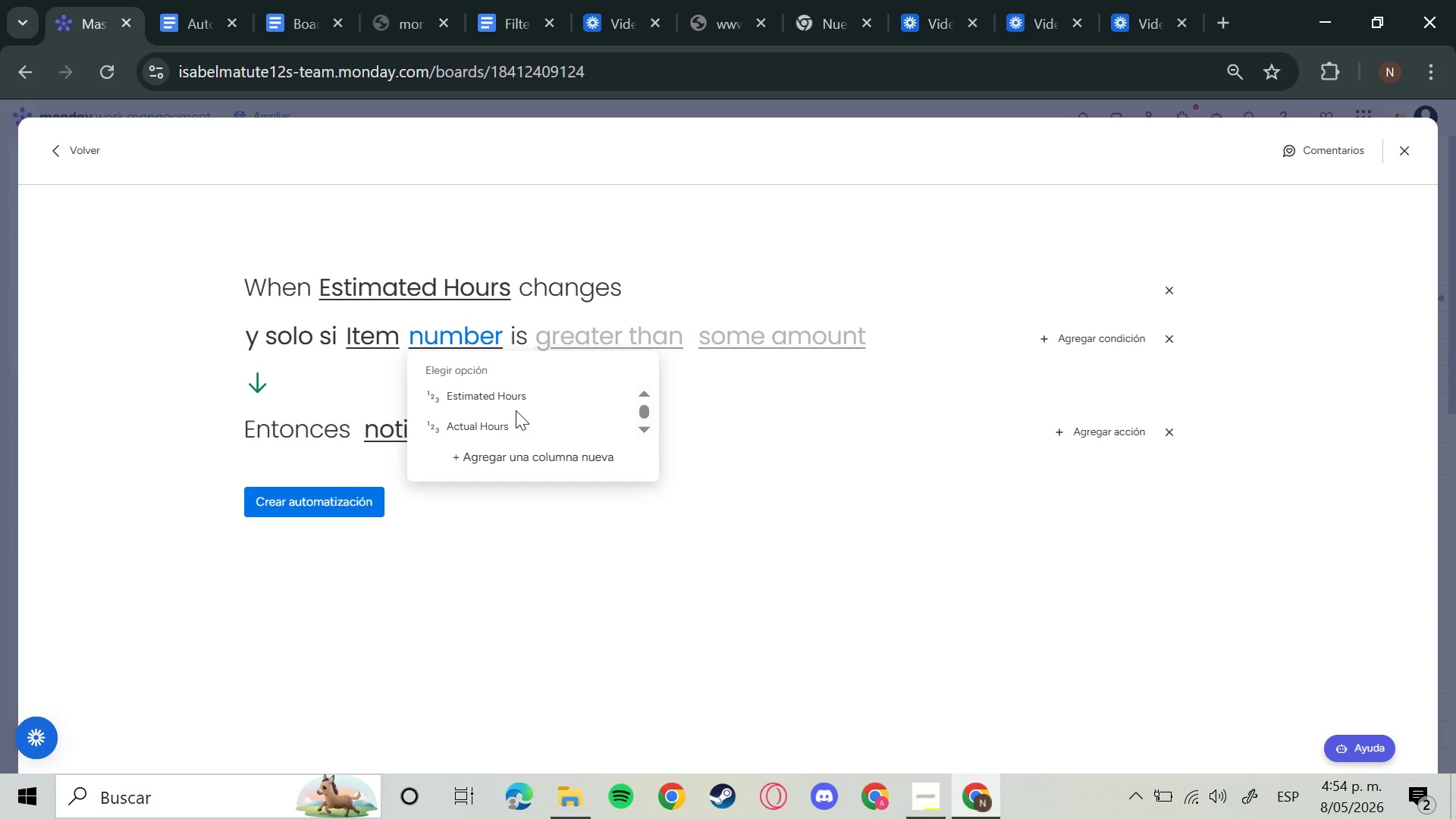 
double_click([520, 401])
 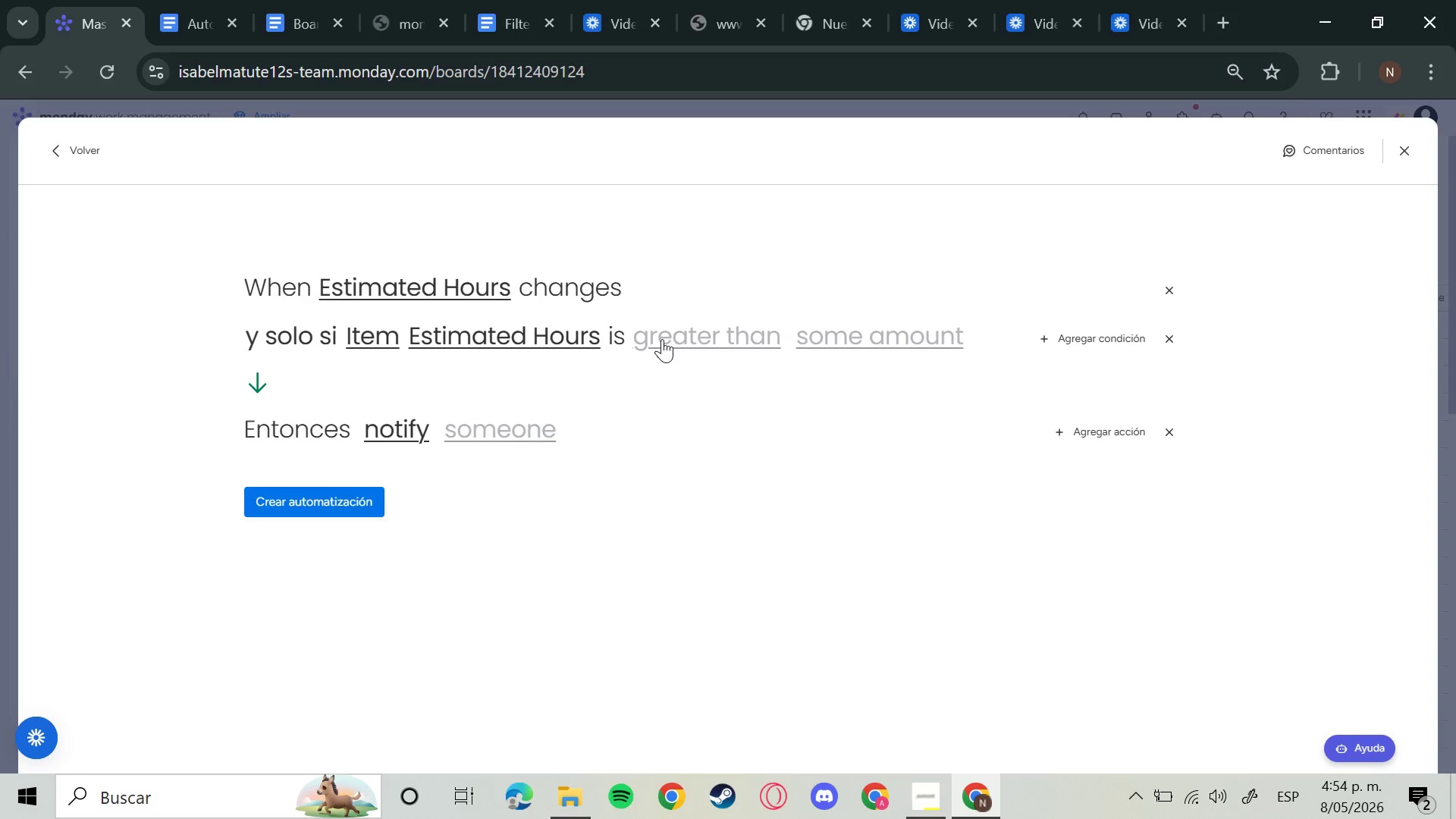 
double_click([662, 339])
 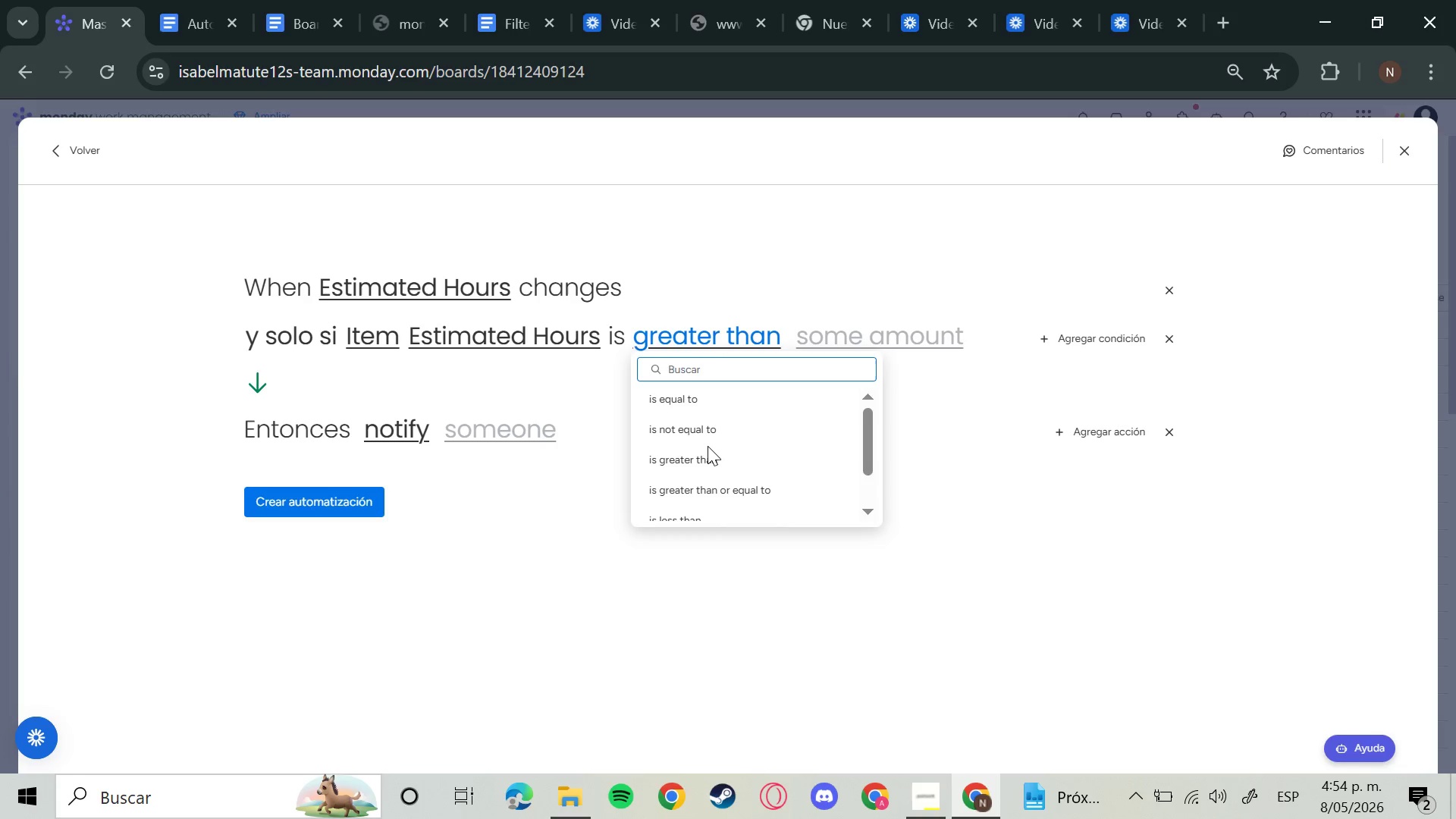 
wait(30.5)
 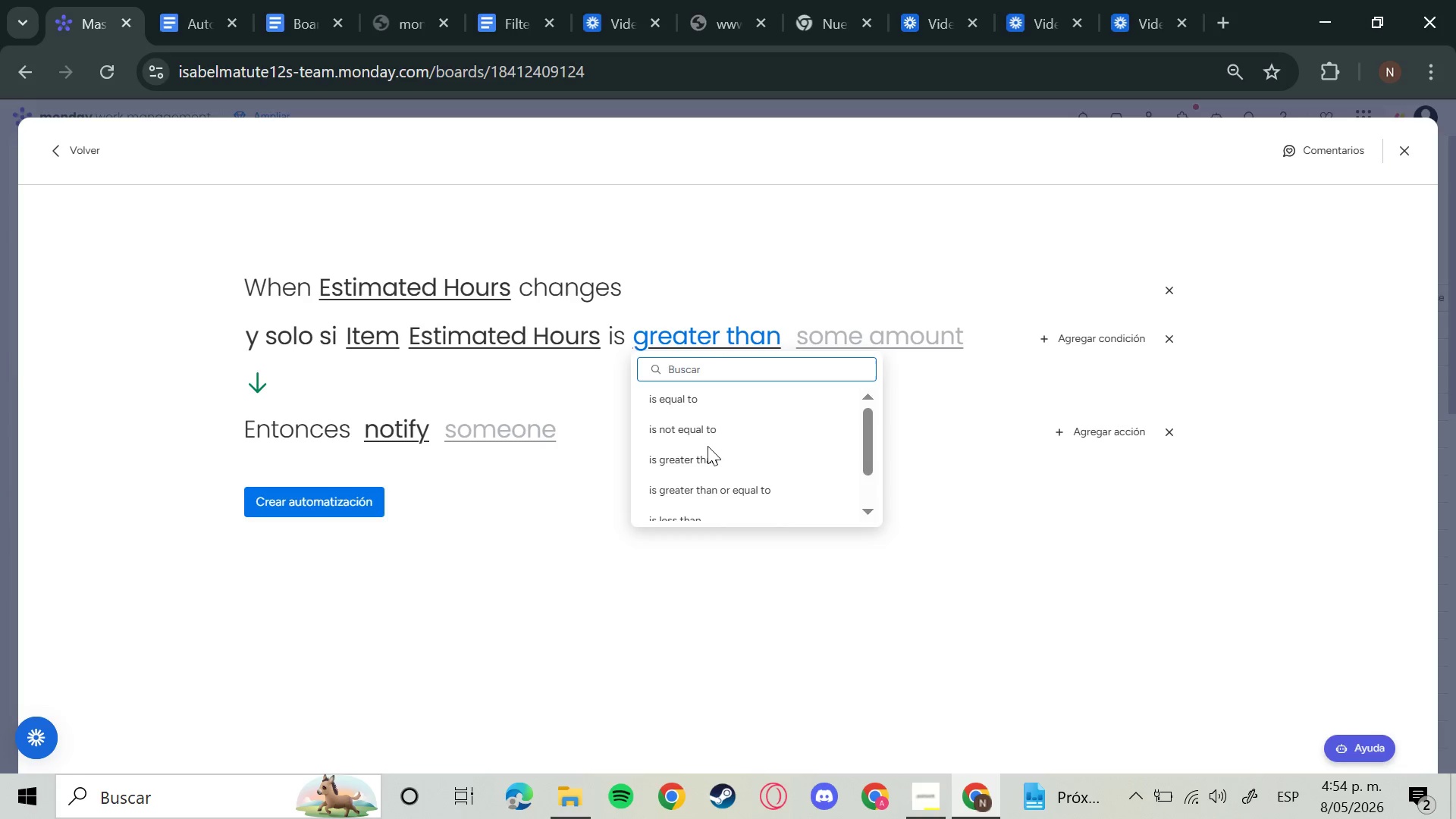 
left_click([734, 469])
 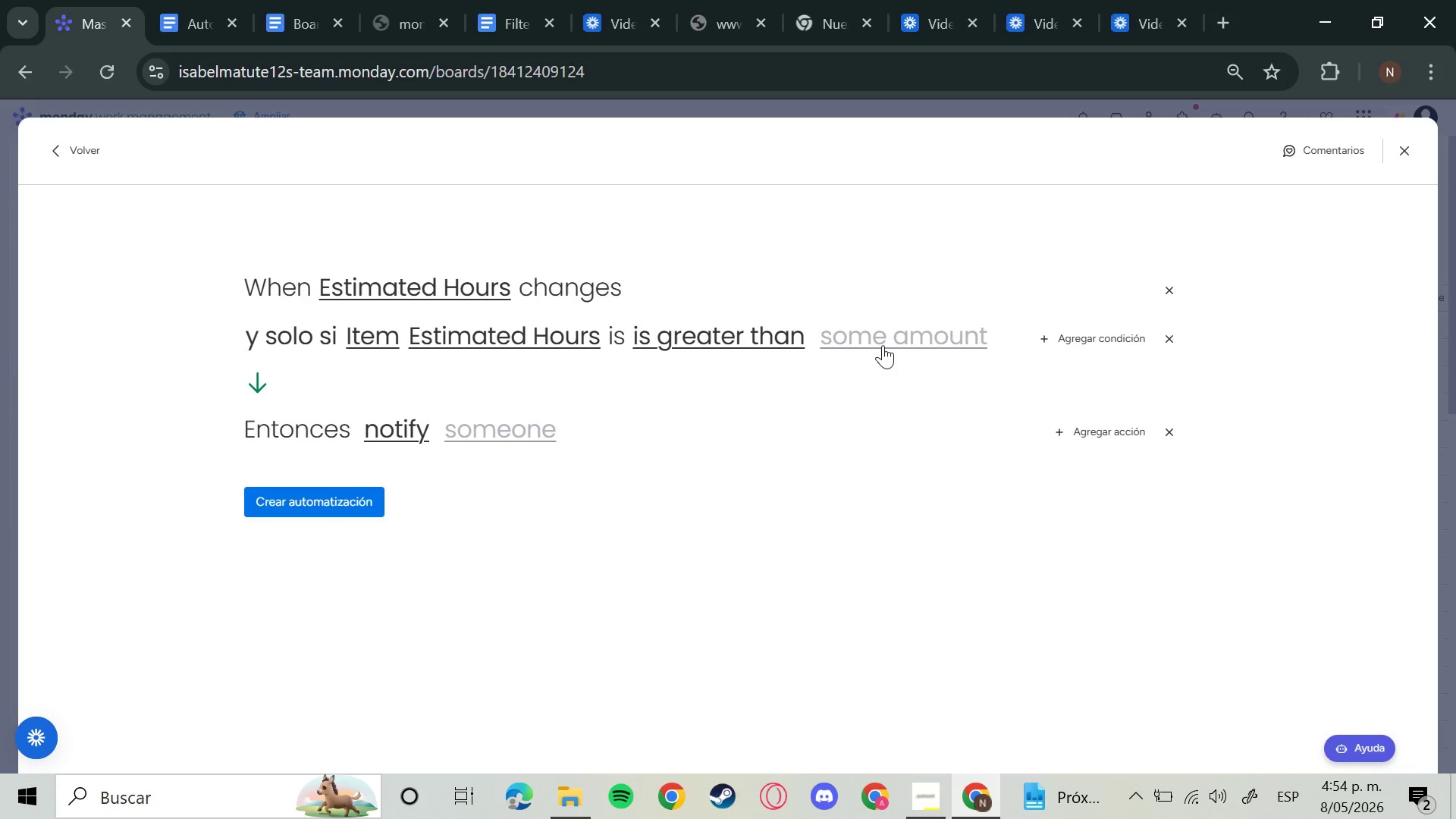 
left_click([883, 344])
 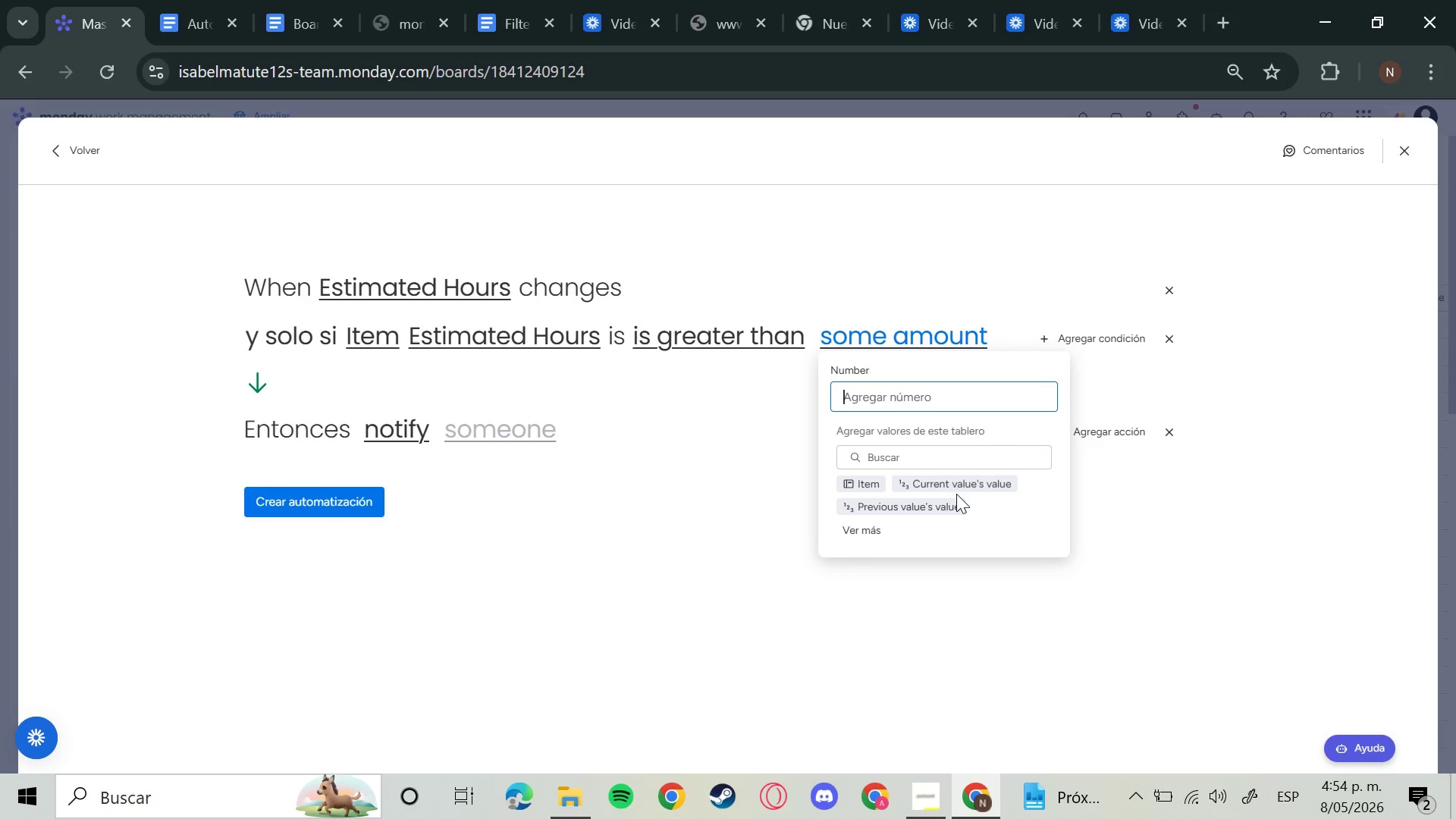 
wait(5.2)
 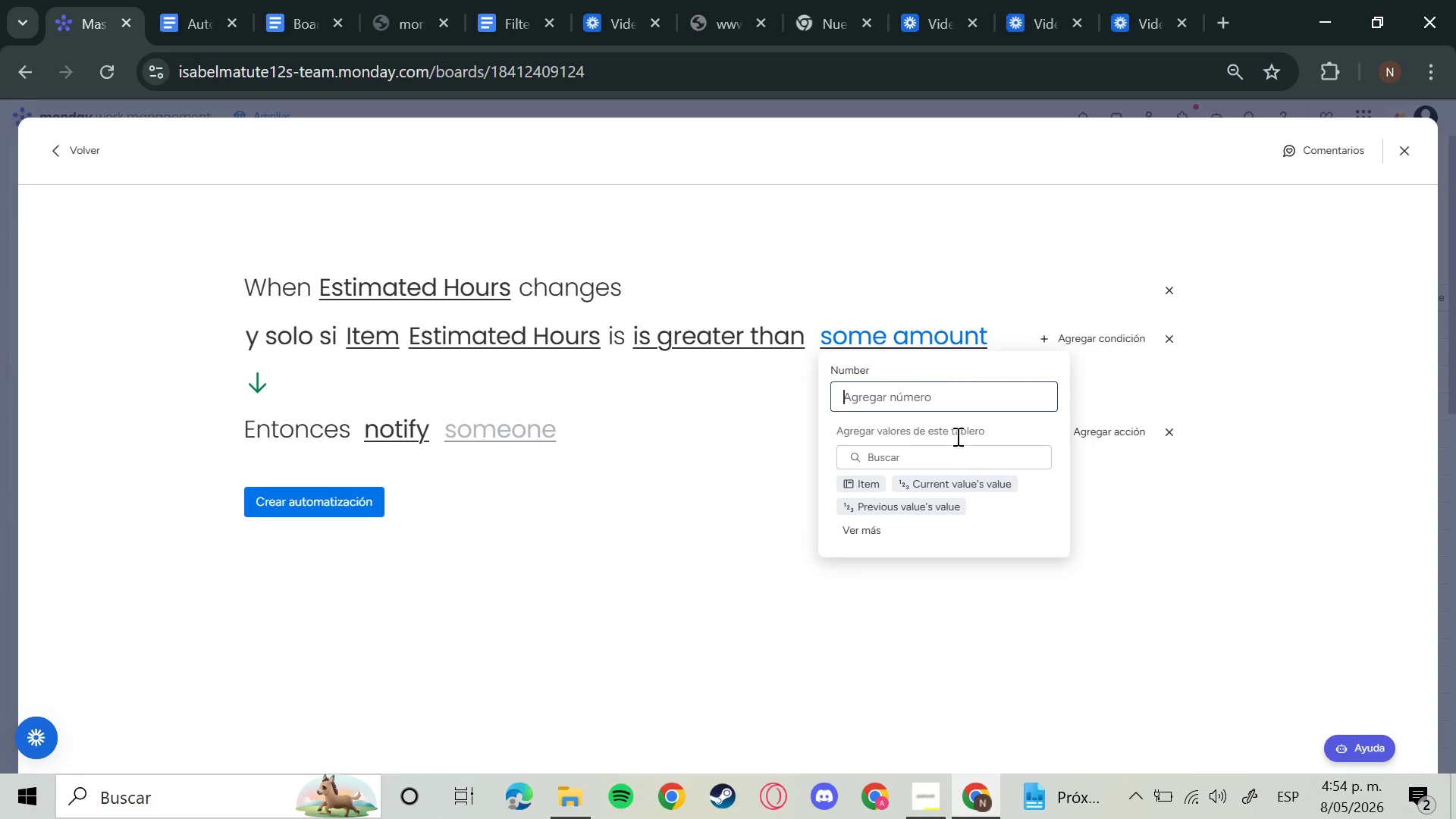 
left_click([880, 535])
 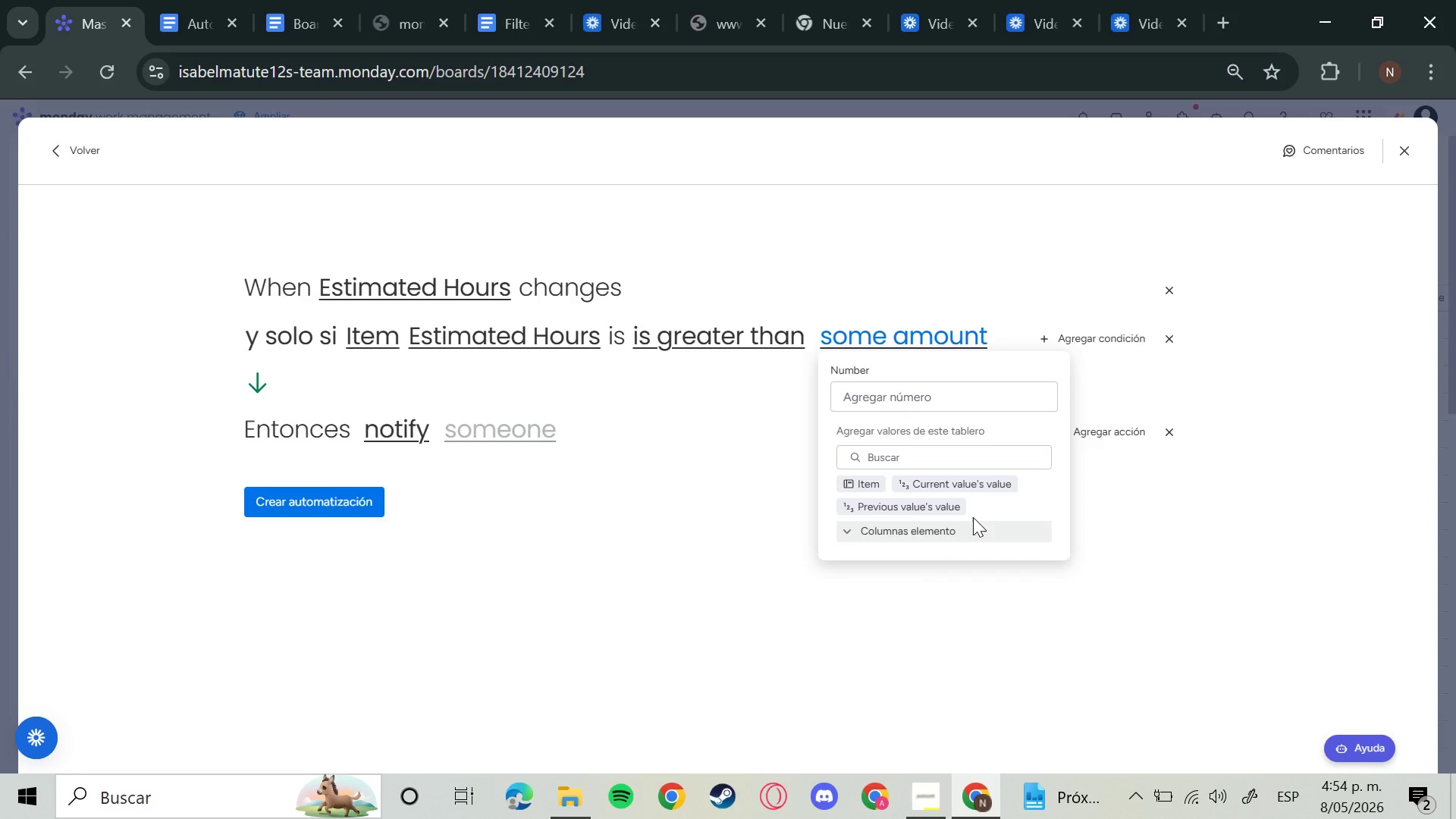 
left_click([977, 521])
 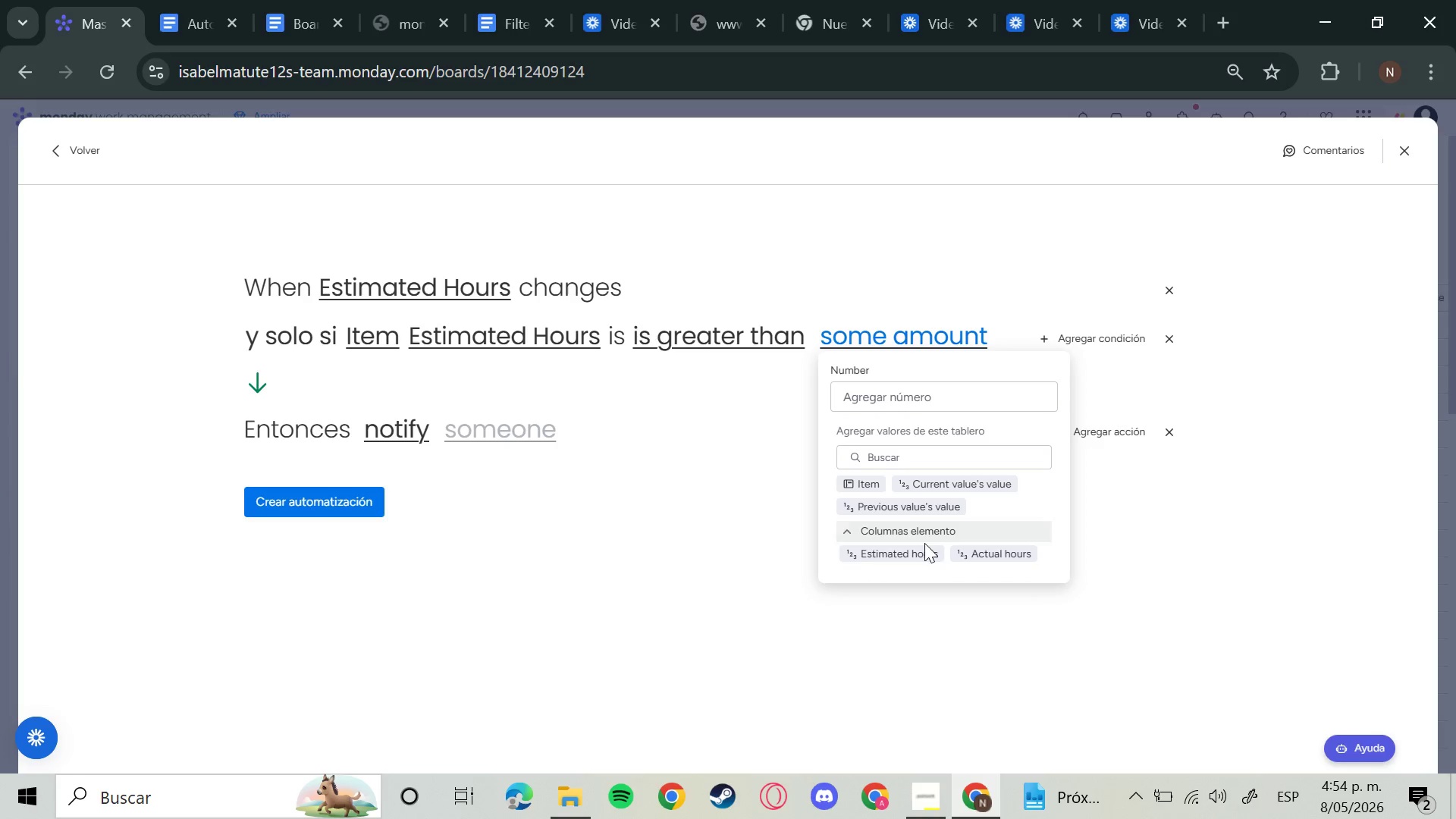 
scroll: coordinate [981, 521], scroll_direction: down, amount: 4.0
 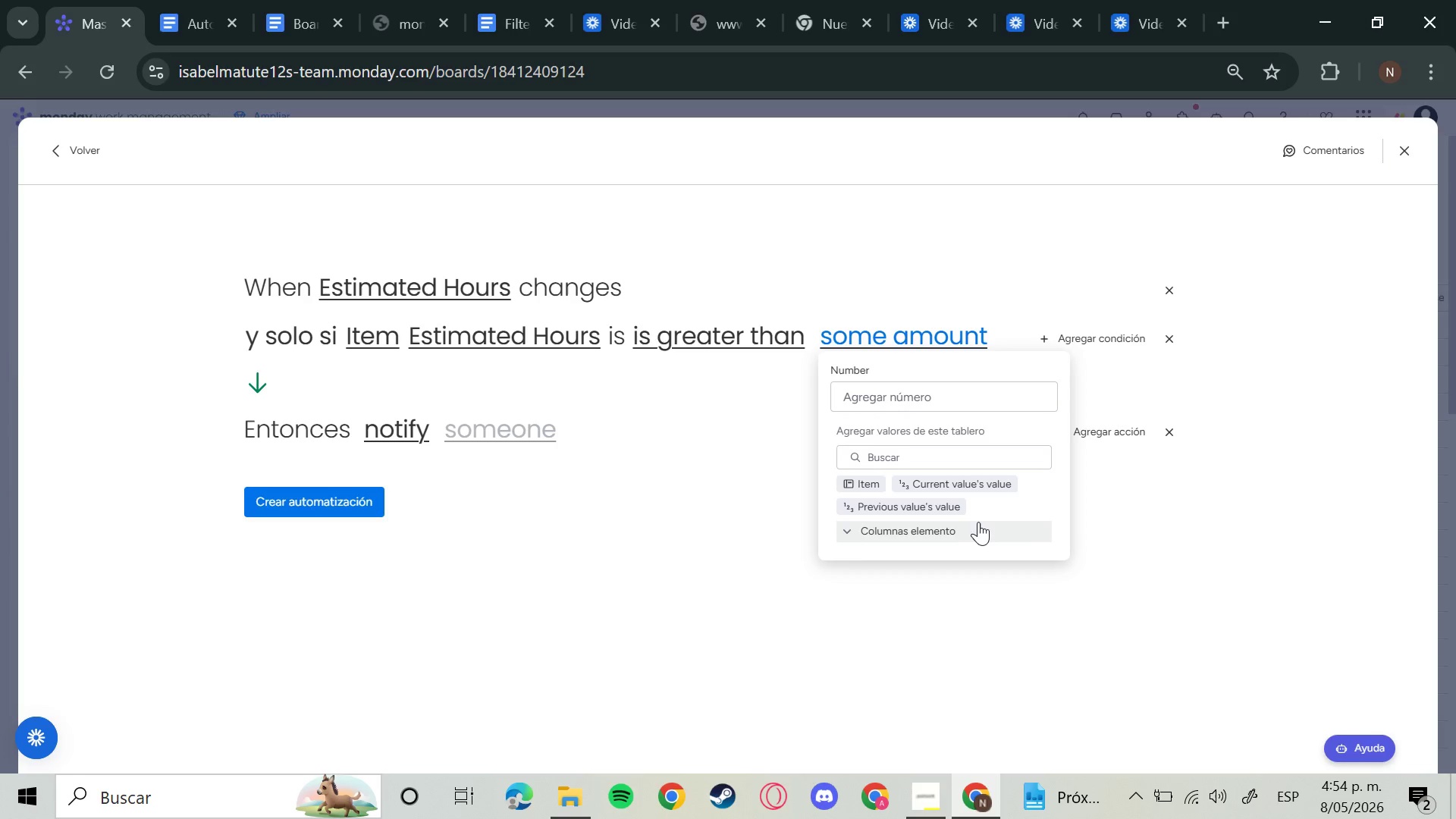 
left_click([909, 558])
 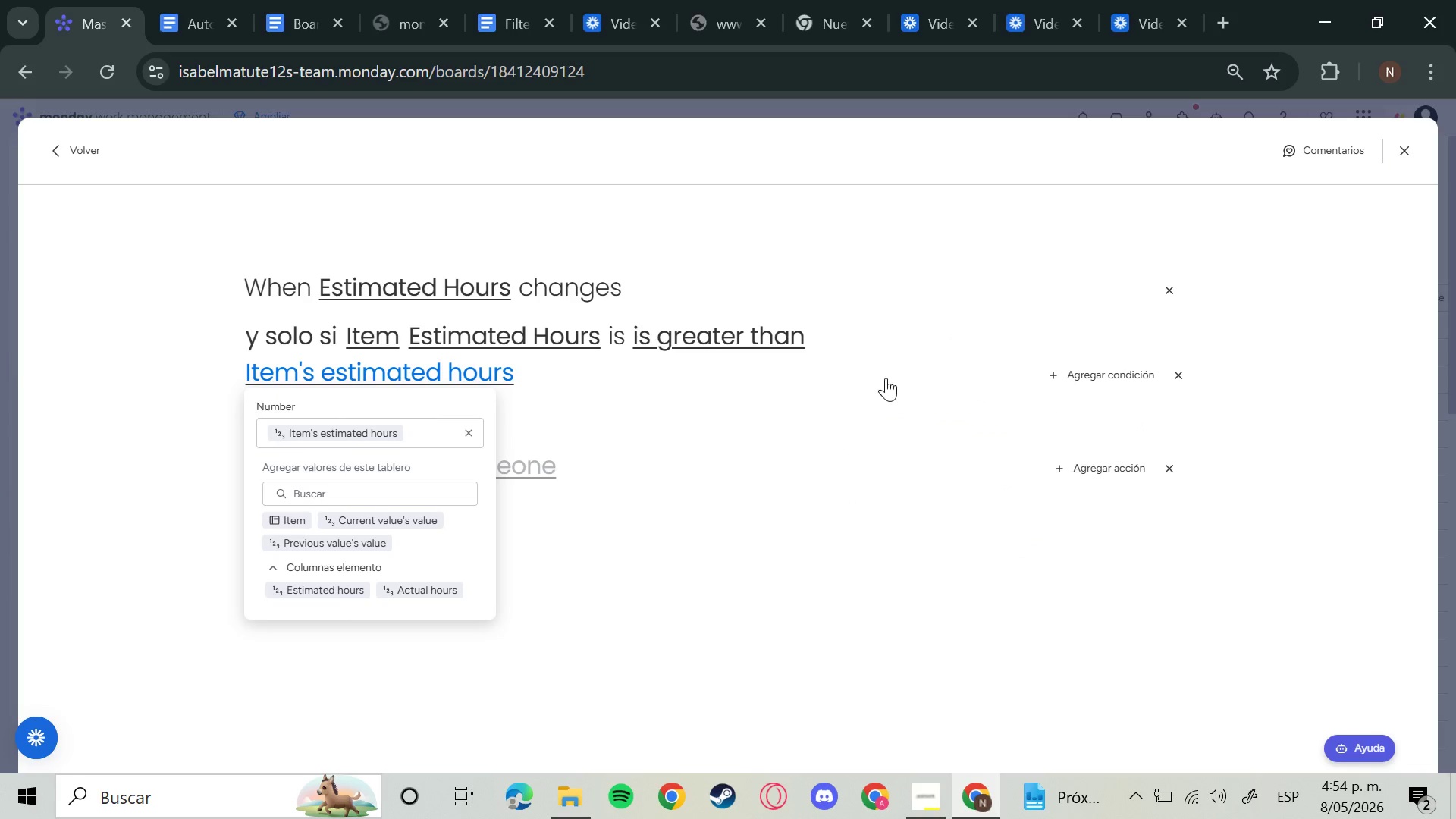 
left_click([736, 389])
 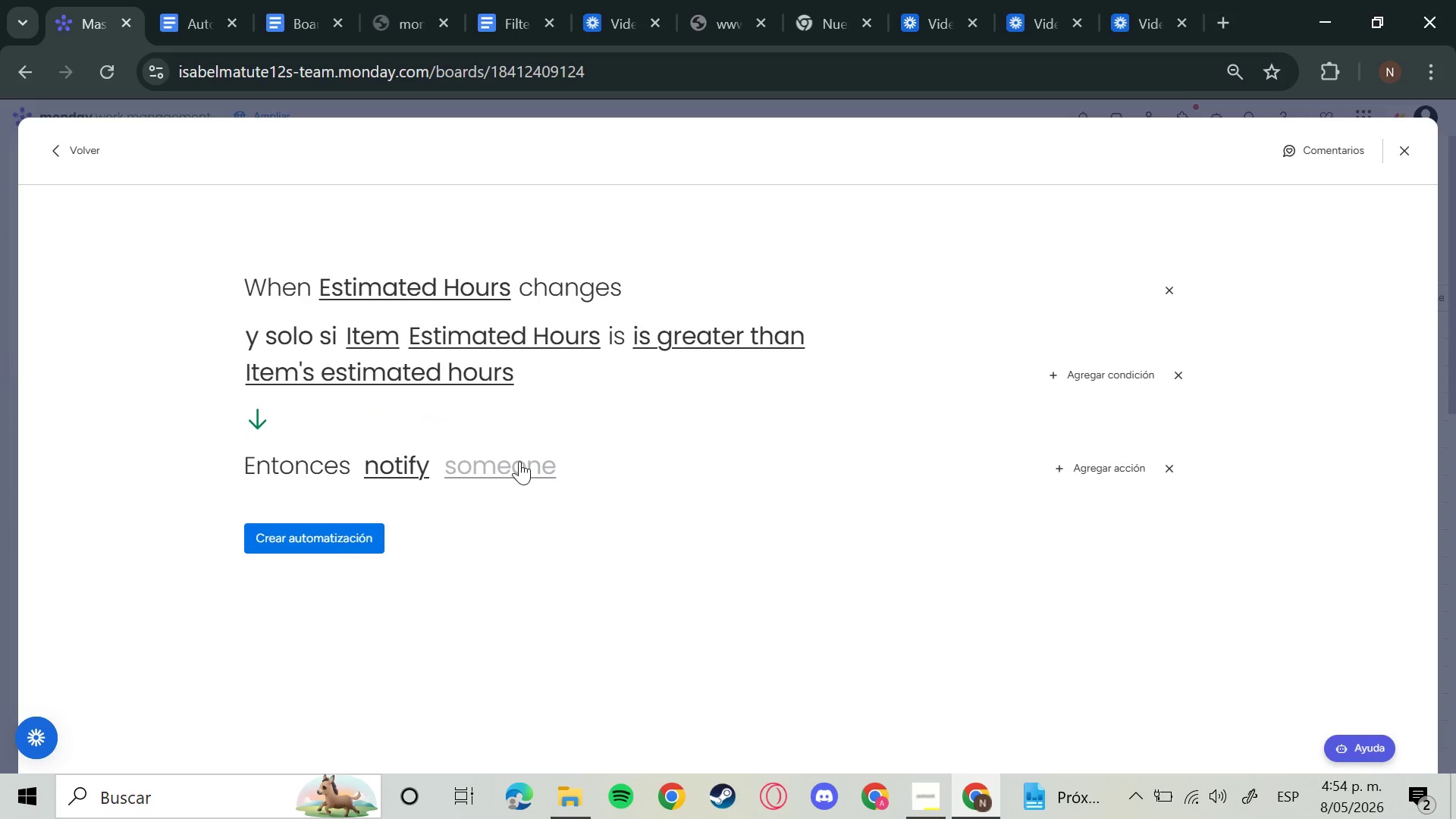 
left_click([517, 473])
 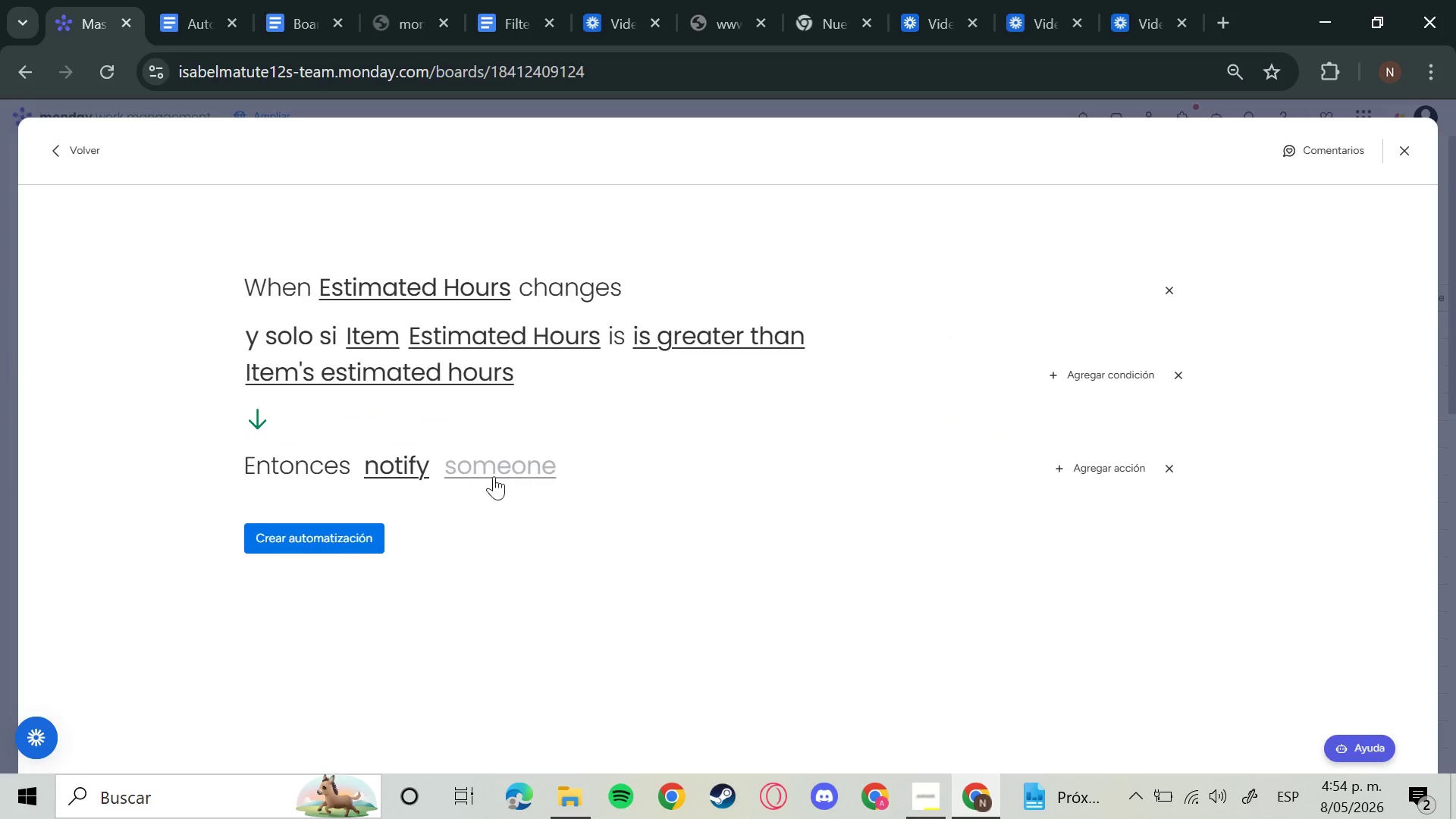 
mouse_move([485, 476])
 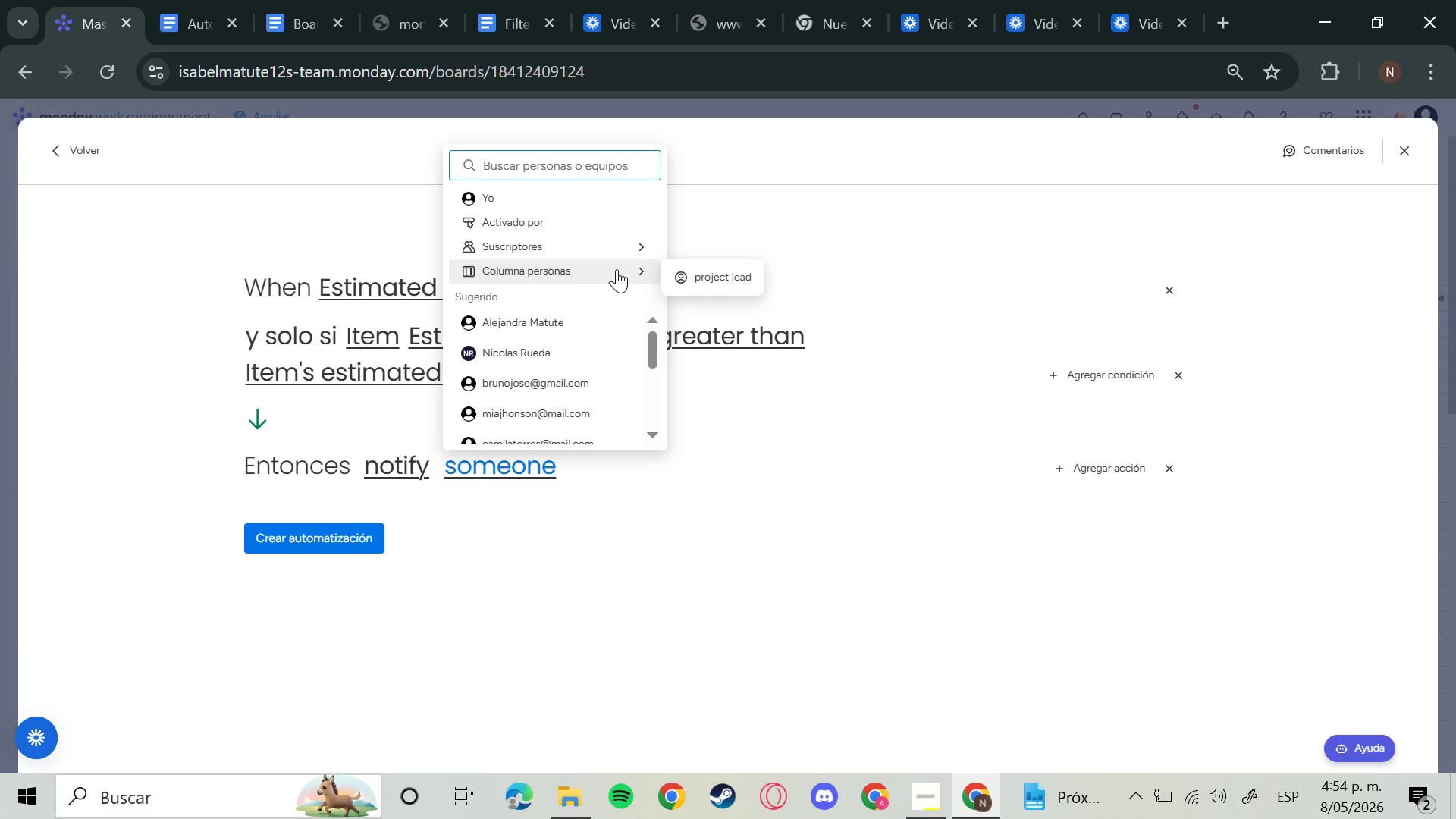 
left_click([738, 278])
 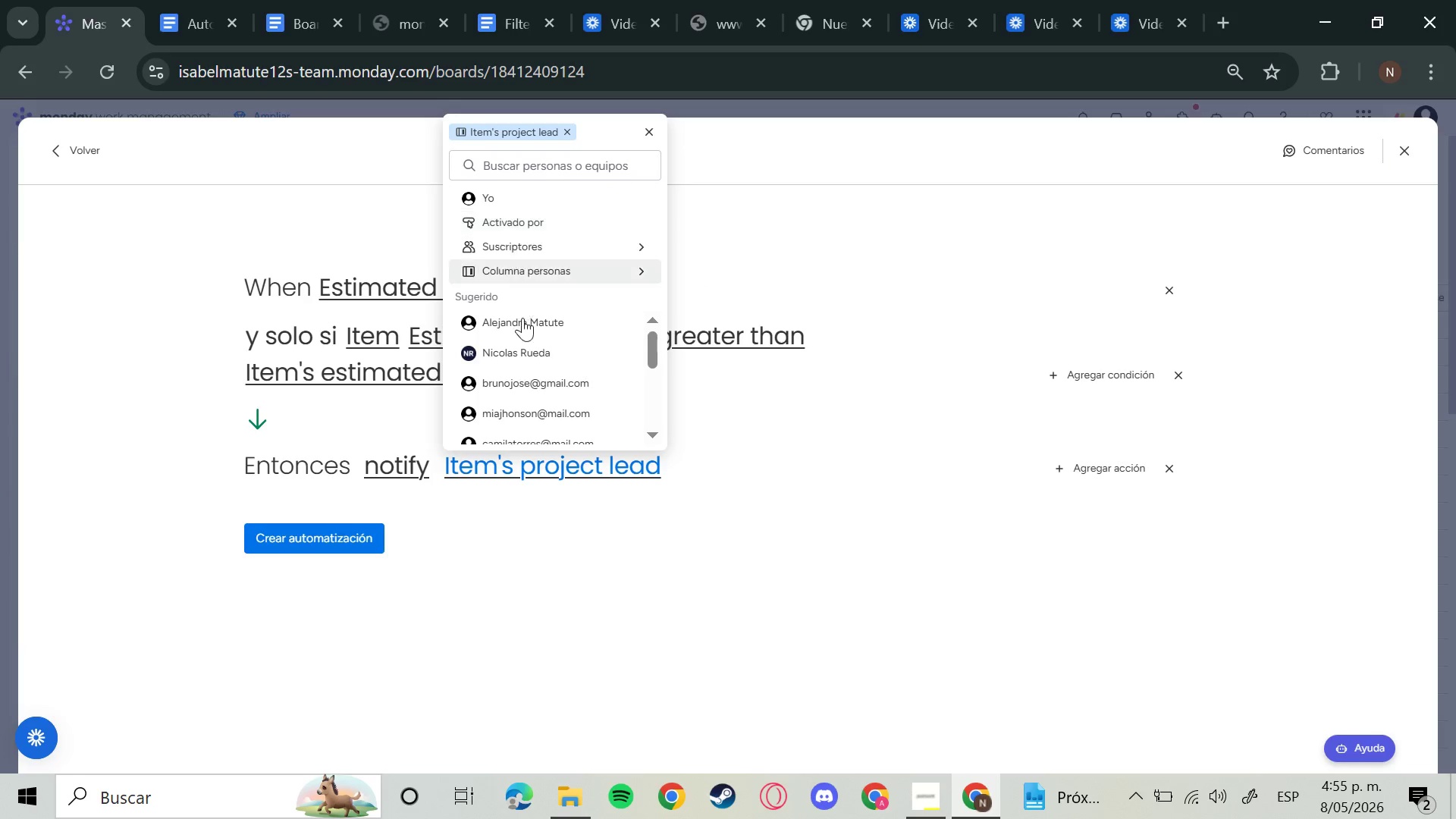 
left_click([519, 327])
 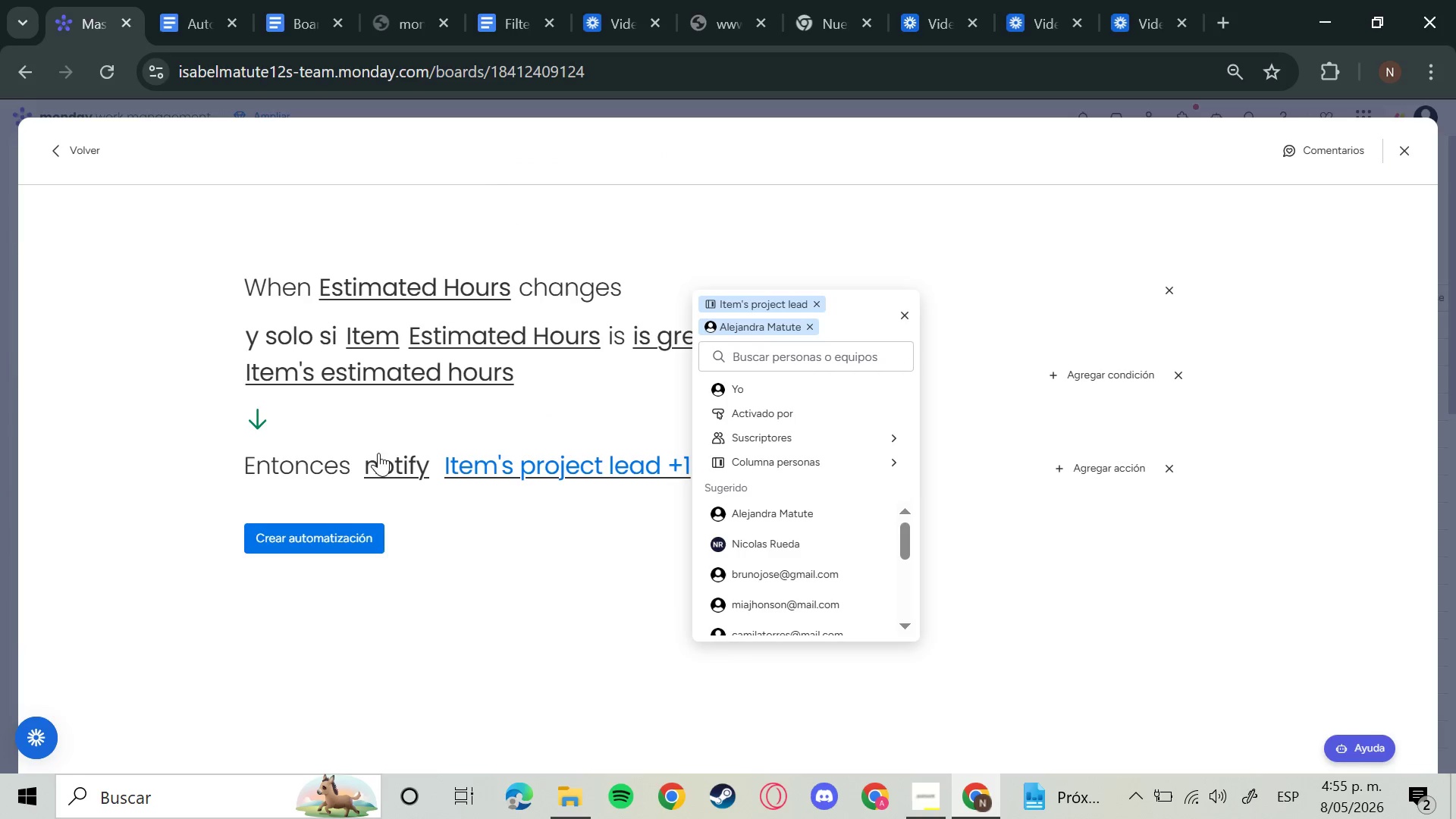 
left_click([384, 463])
 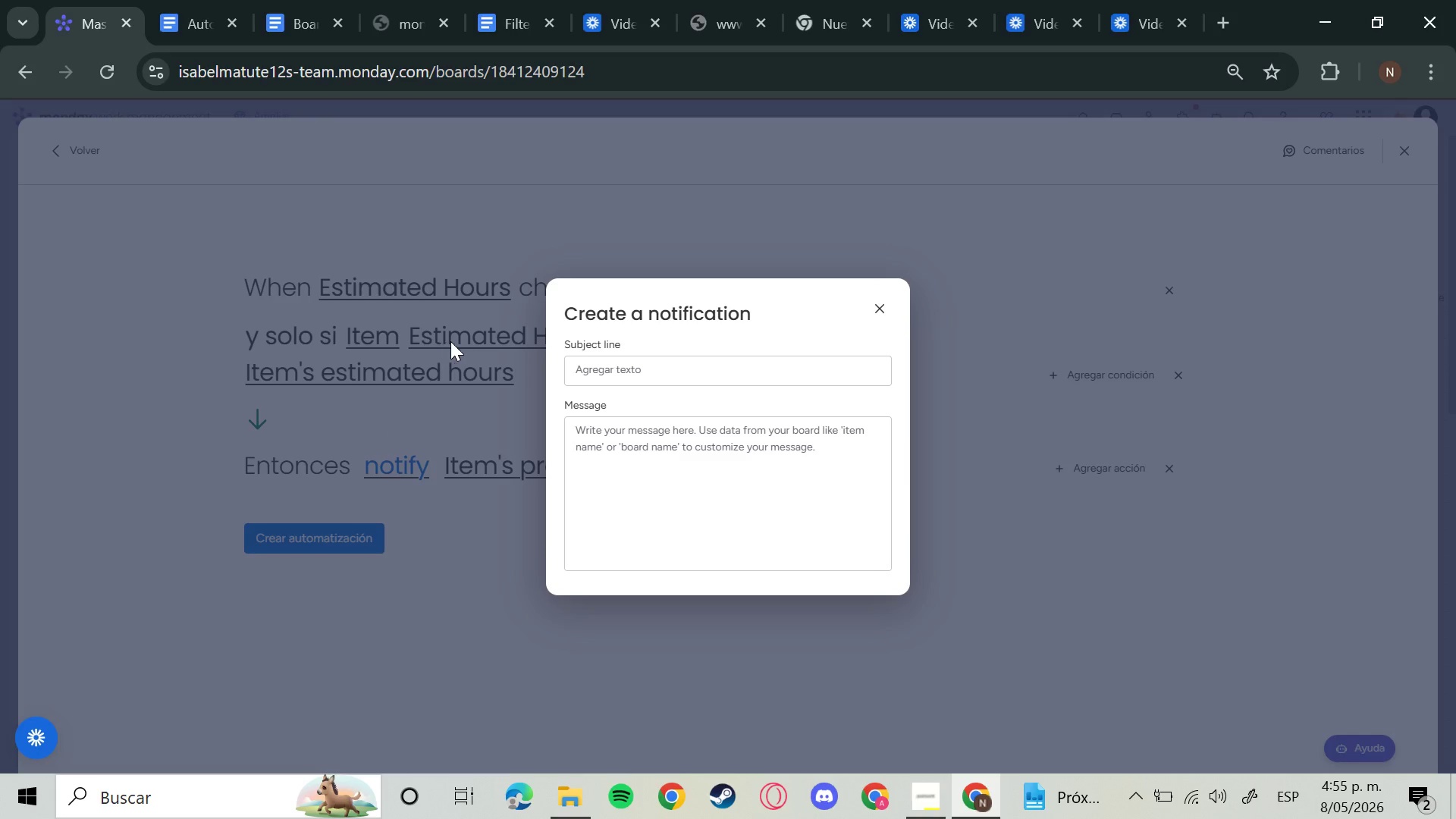 
left_click([651, 359])
 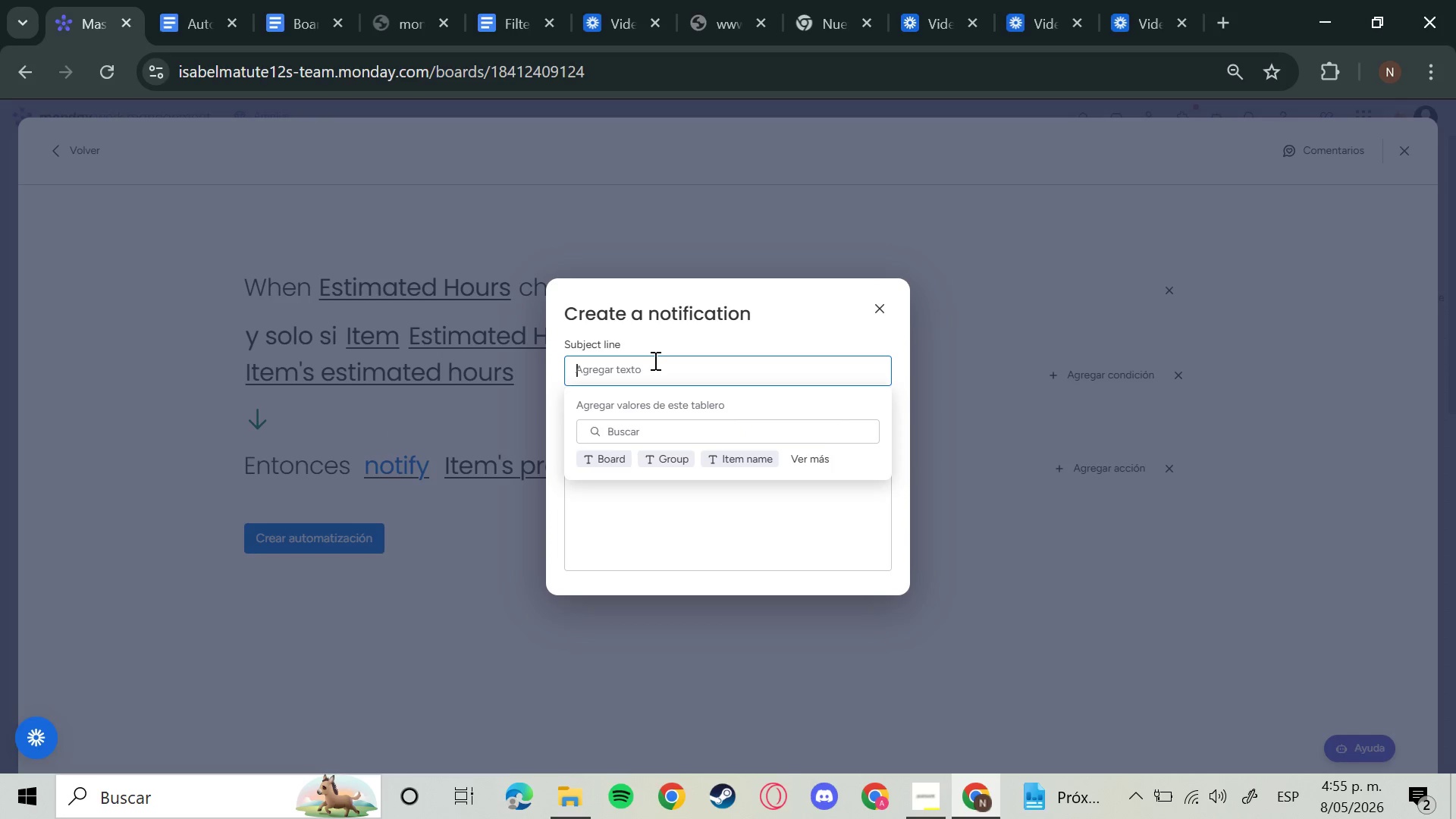 
type(Project )
 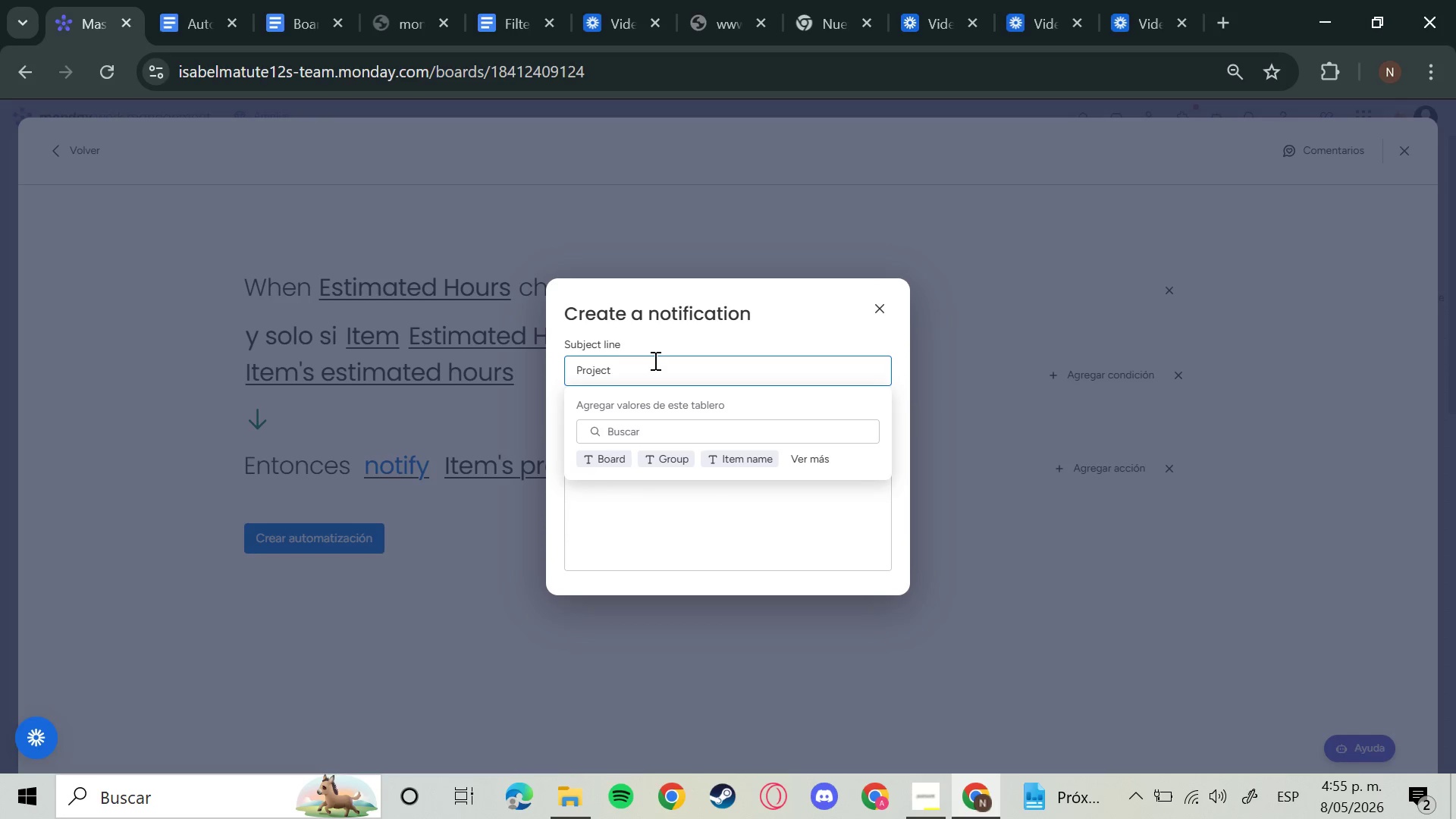 
type(has exceeded estimated )
 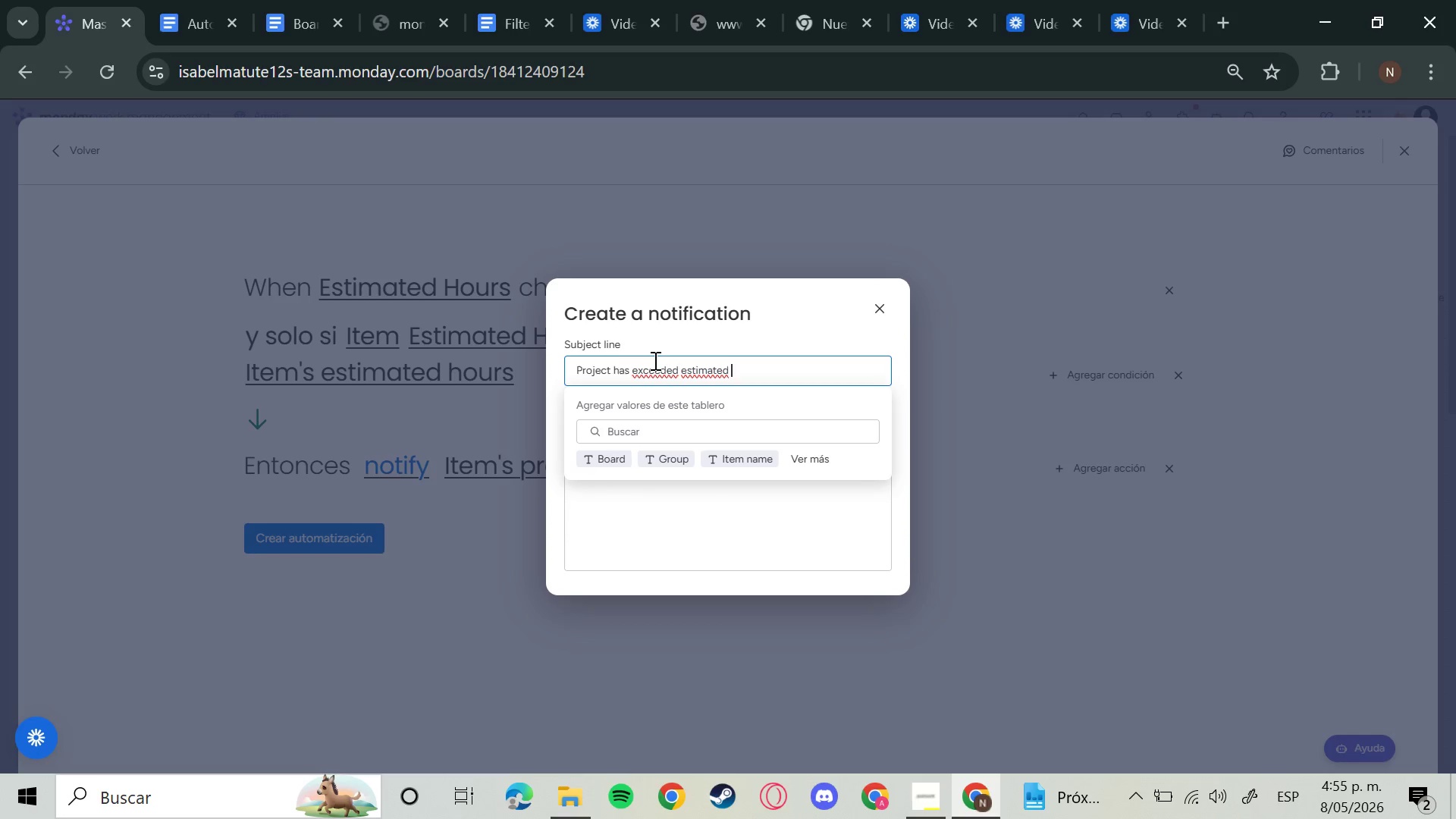 
type(hours)
 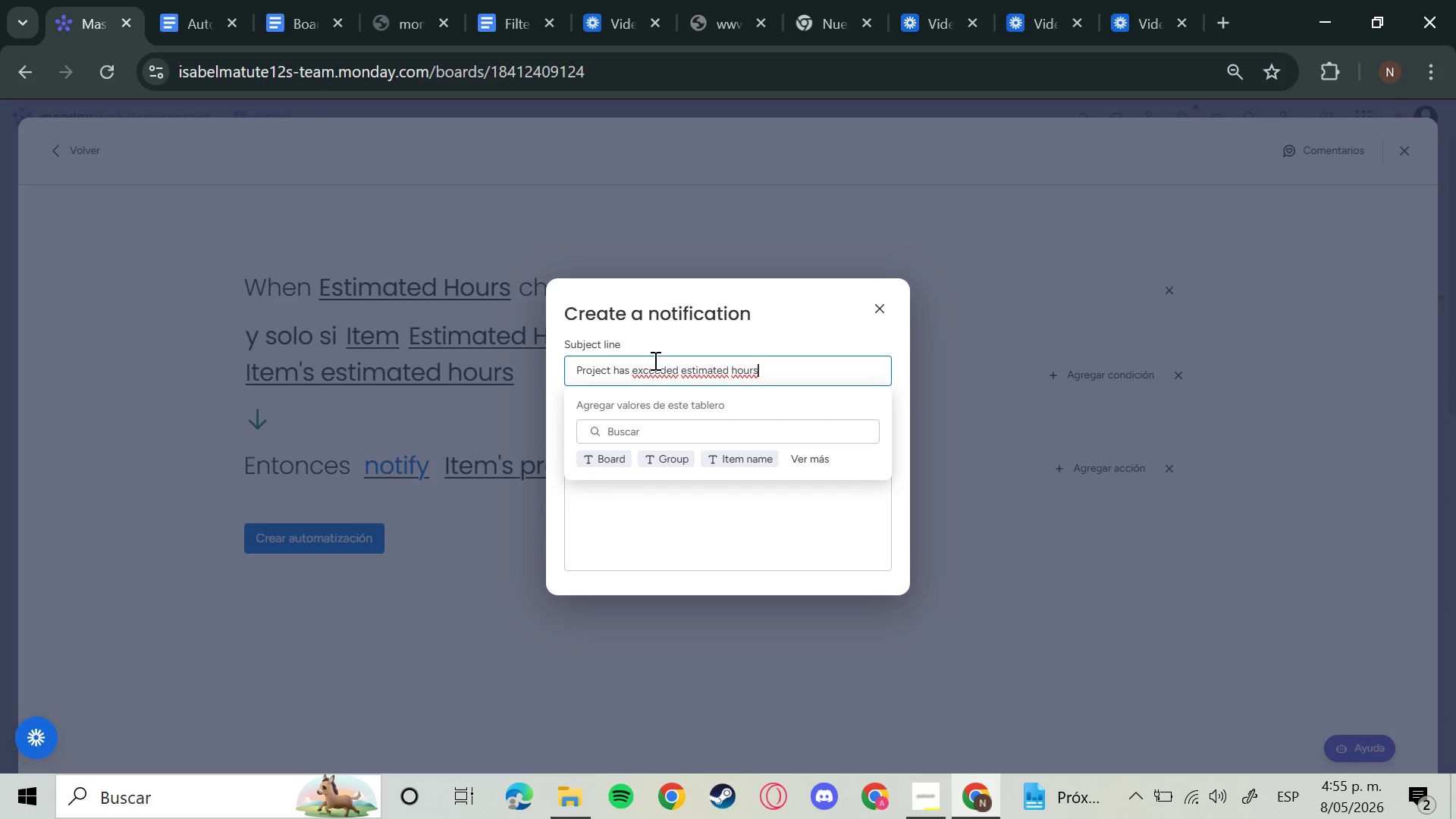 
wait(6.03)
 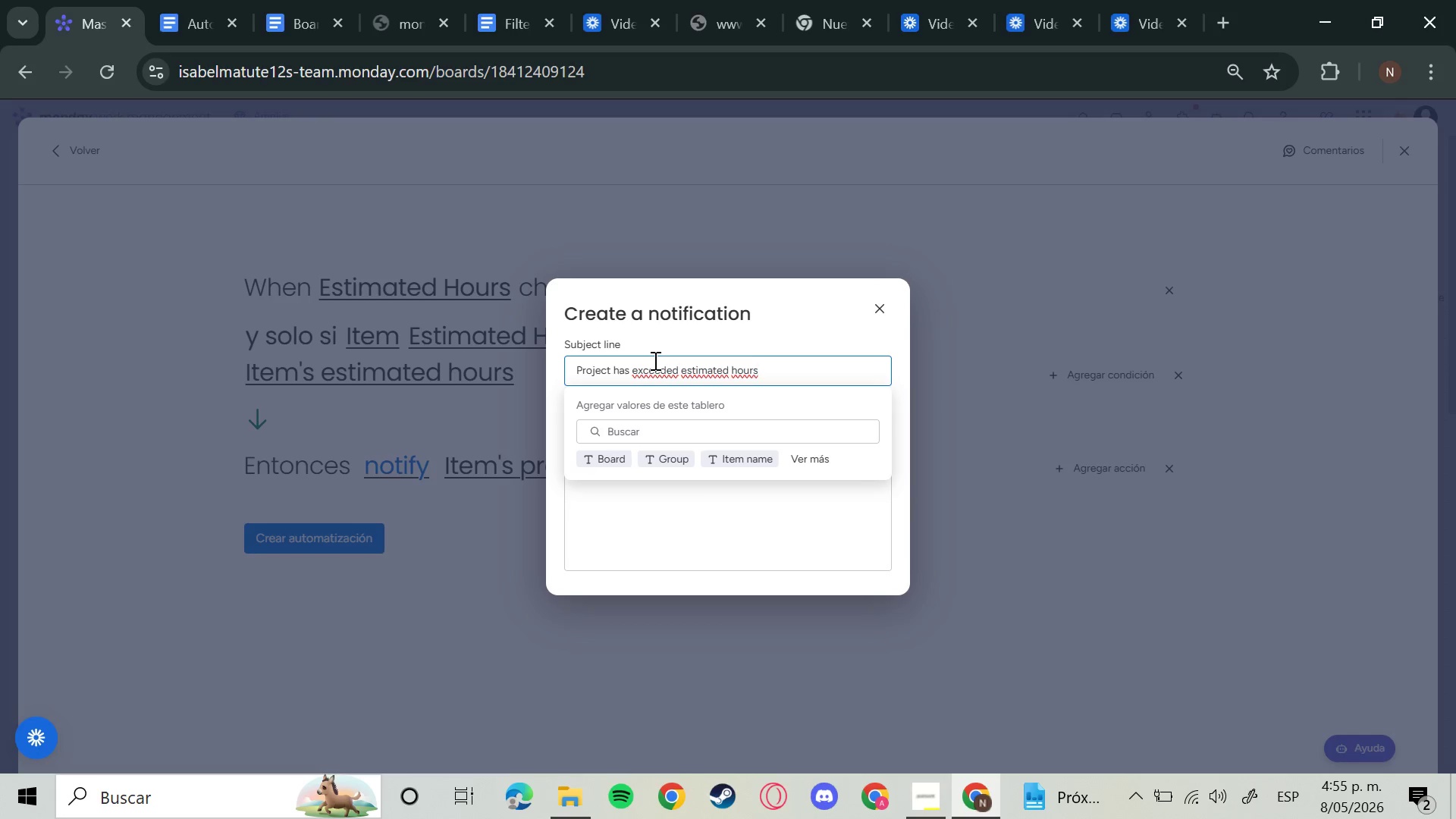 
key(Space)
 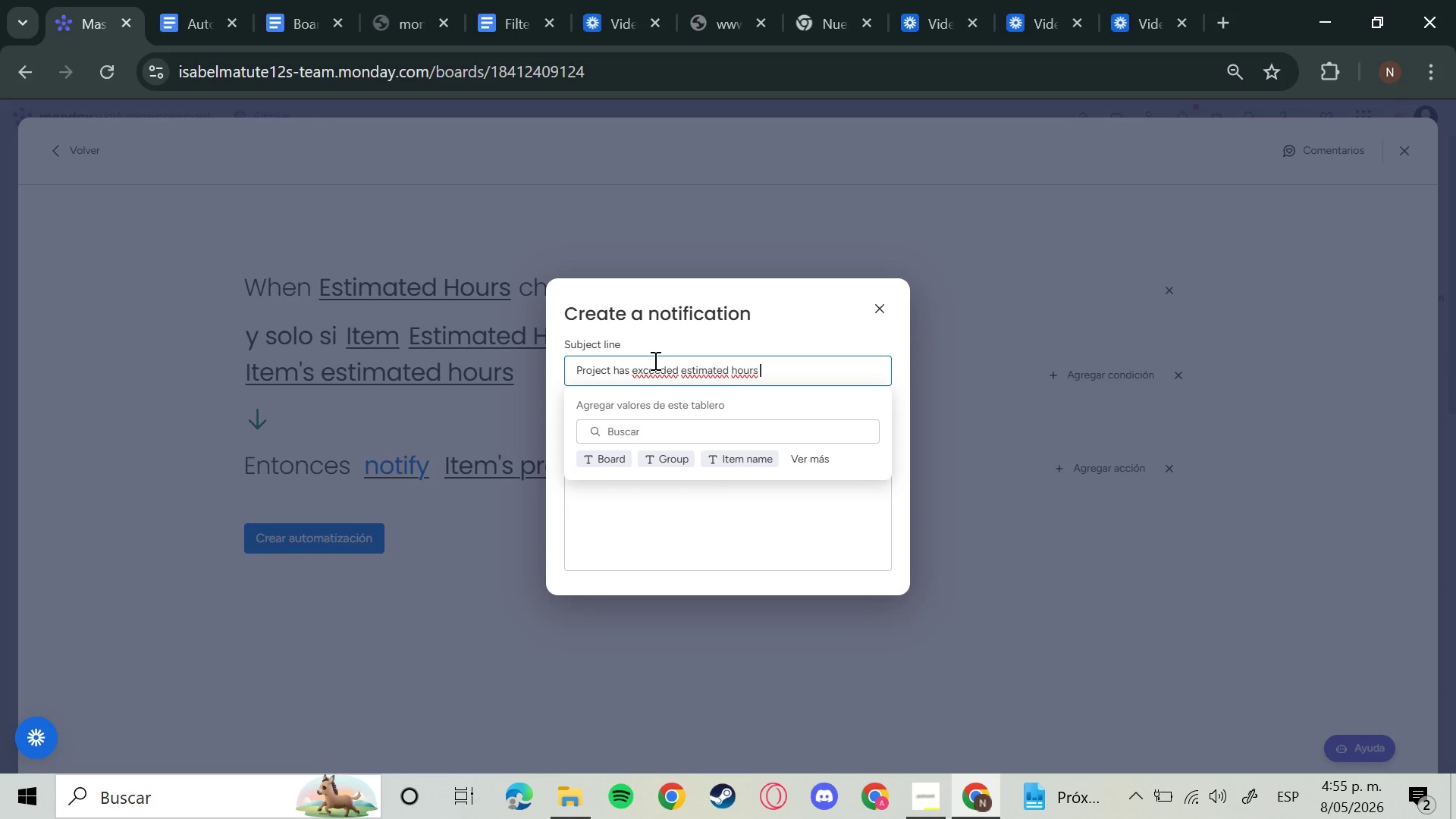 
key(Backspace)
 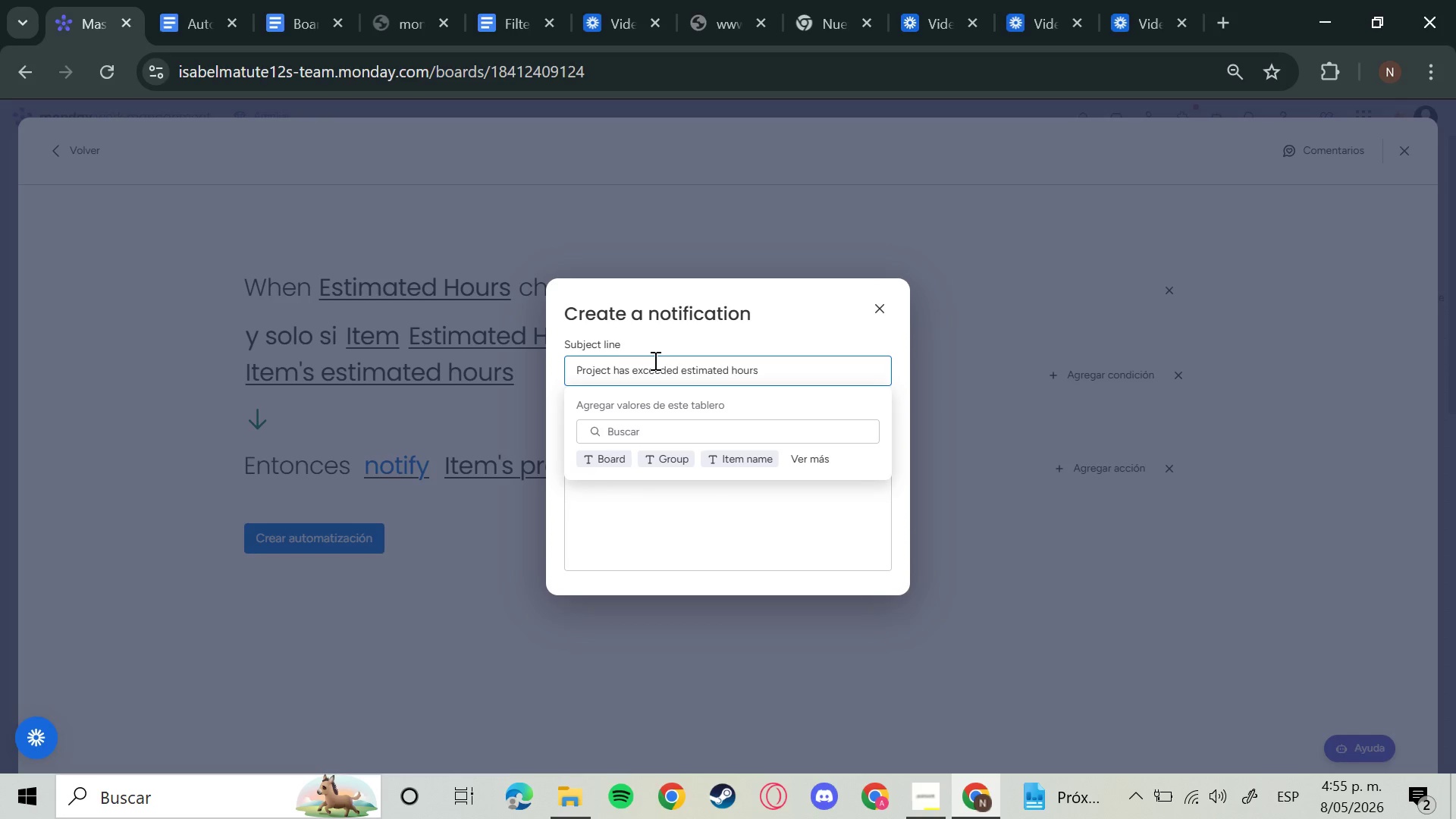 
key(Period)
 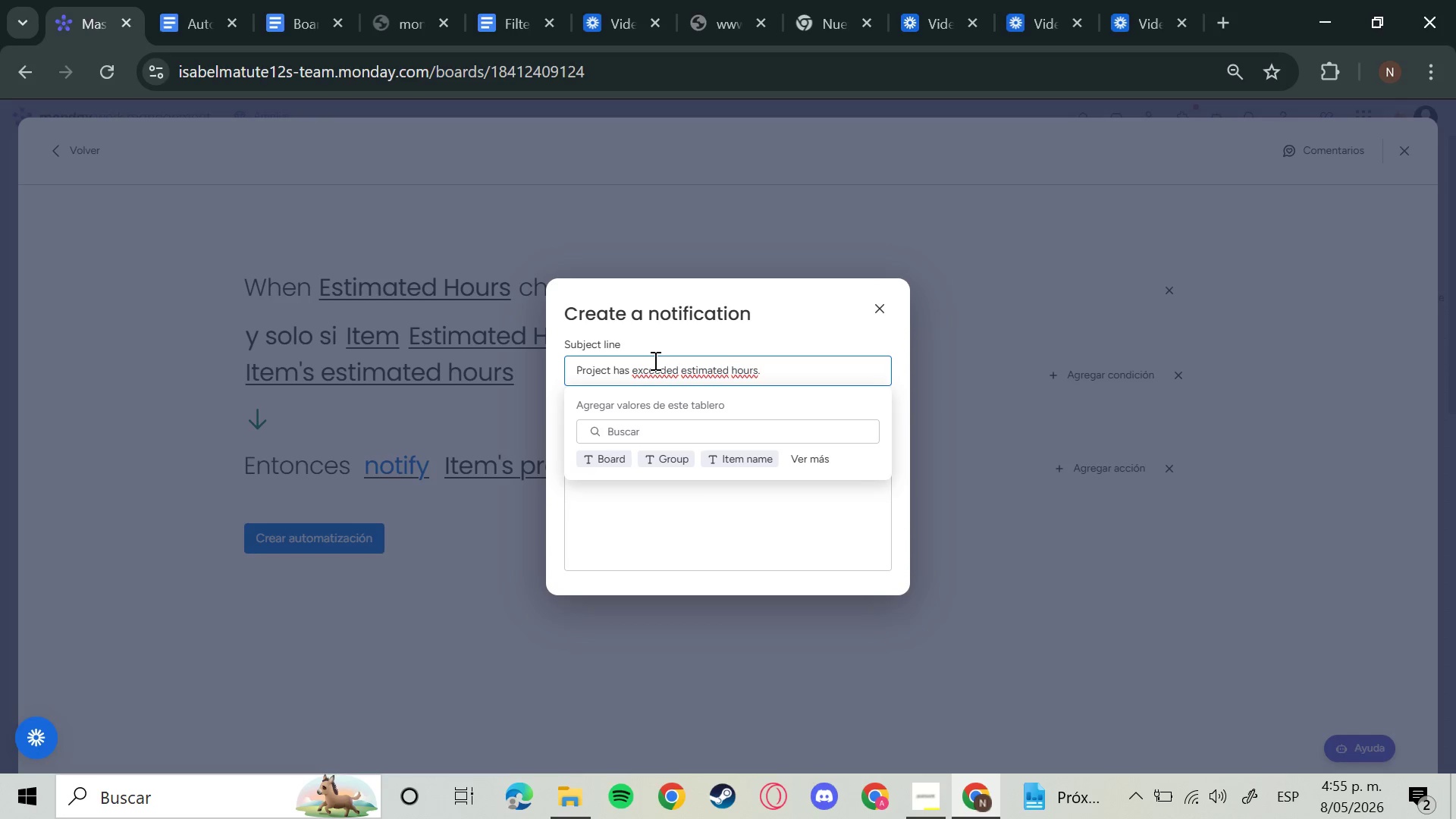 
wait(5.08)
 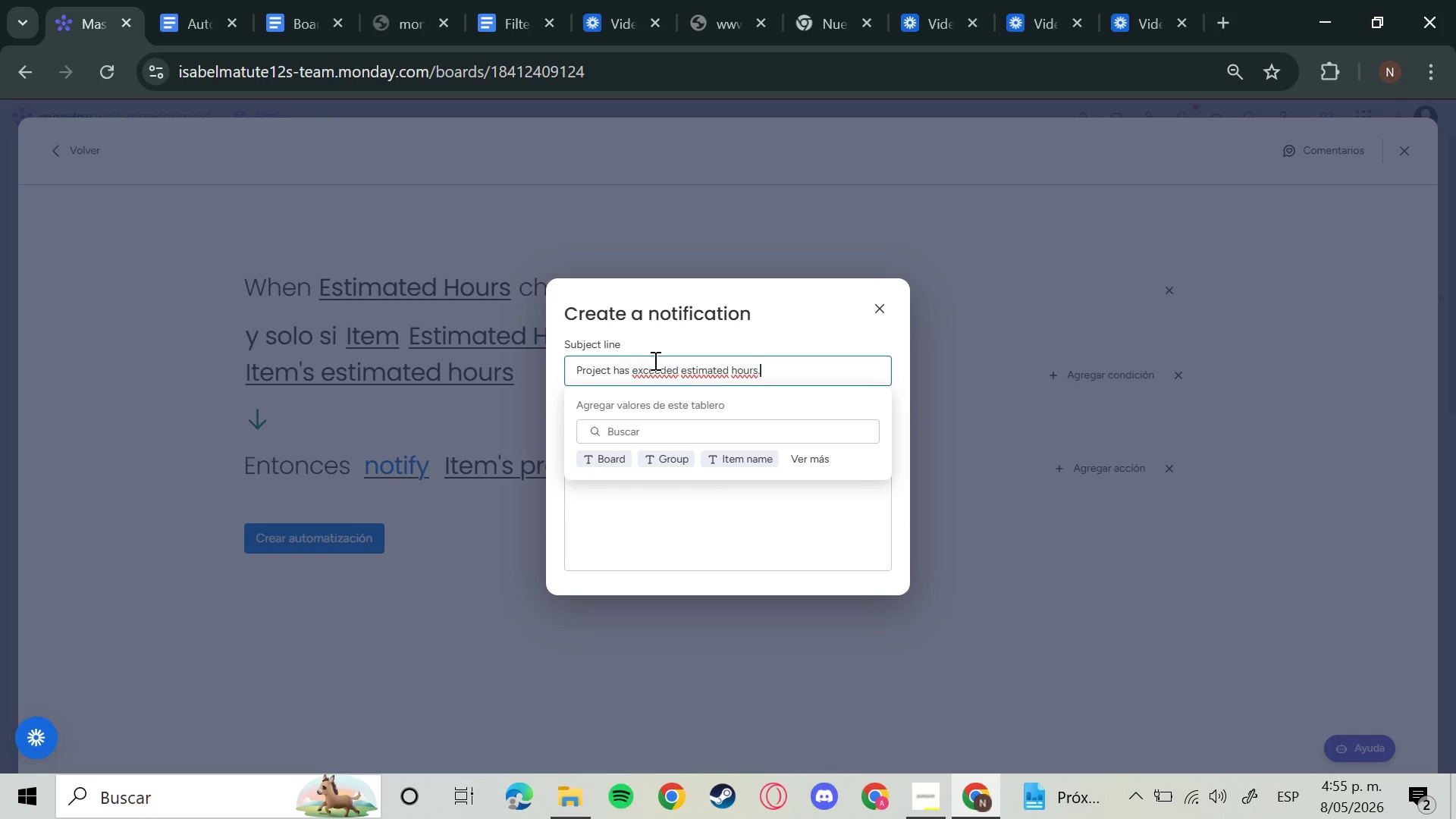 
type( )
key(Backspace)
type(Please review project scope and resou)
key(Backspace)
type(urce allocation)
 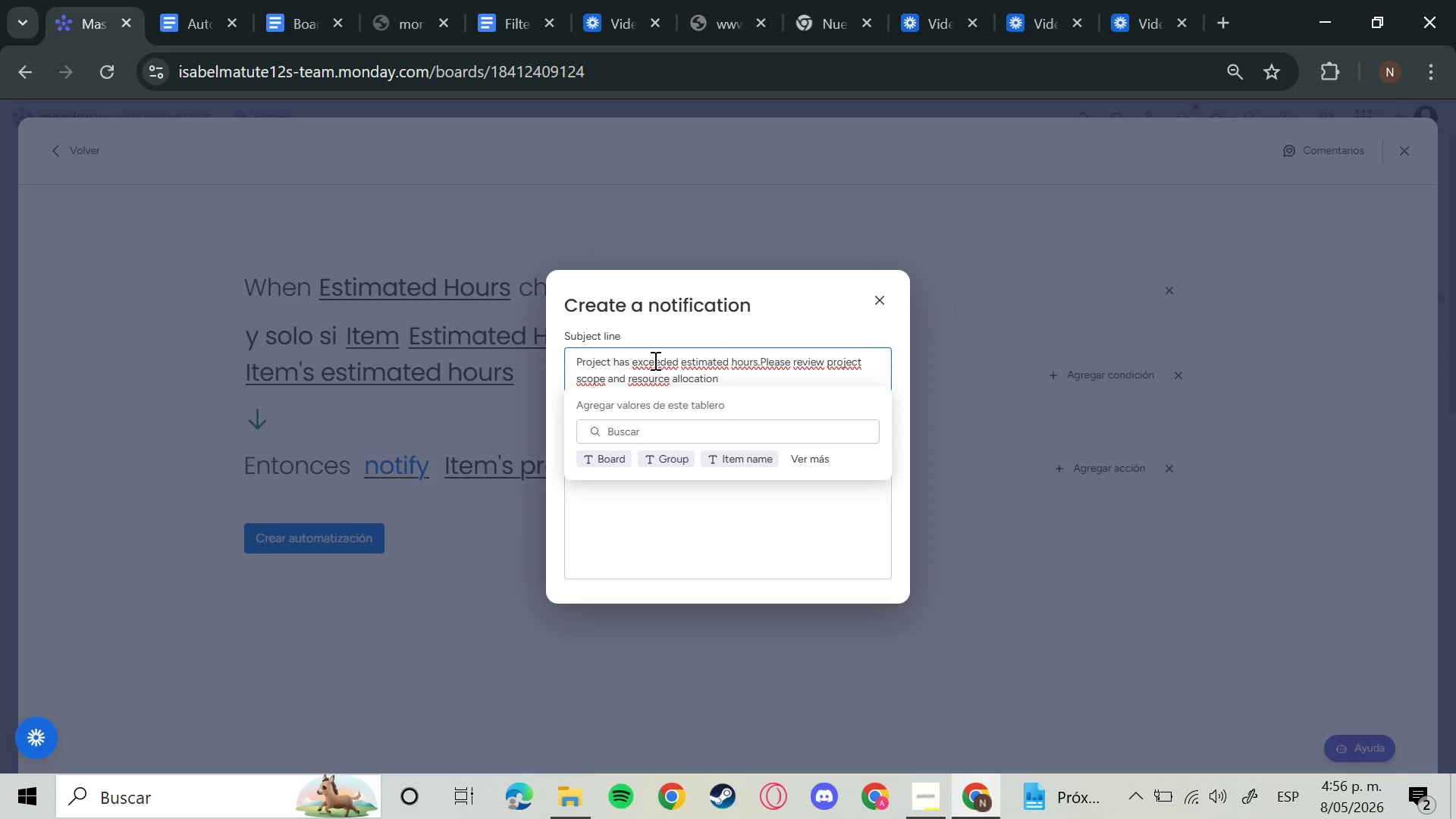 
key(Enter)
 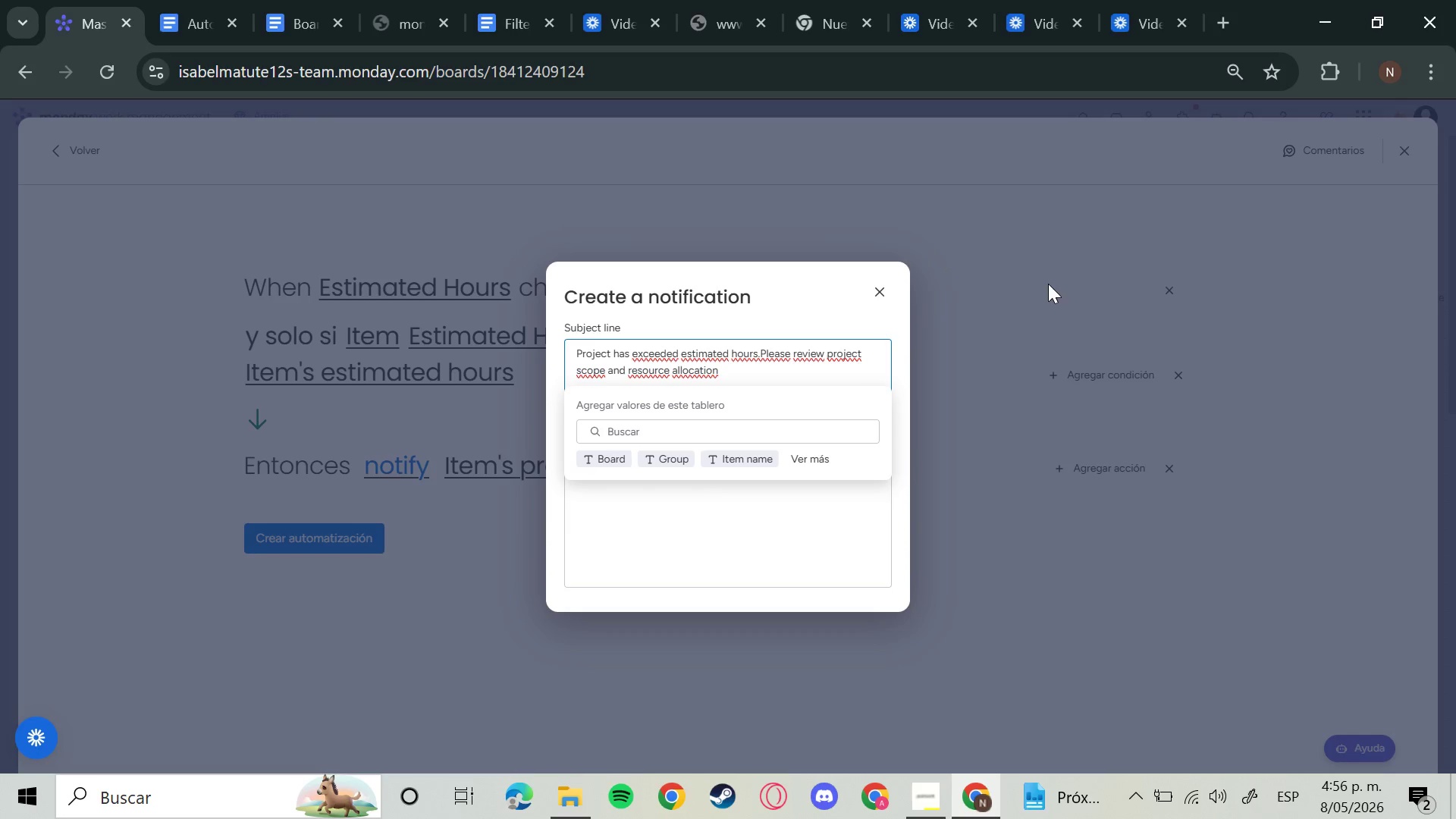 
left_click([1048, 284])
 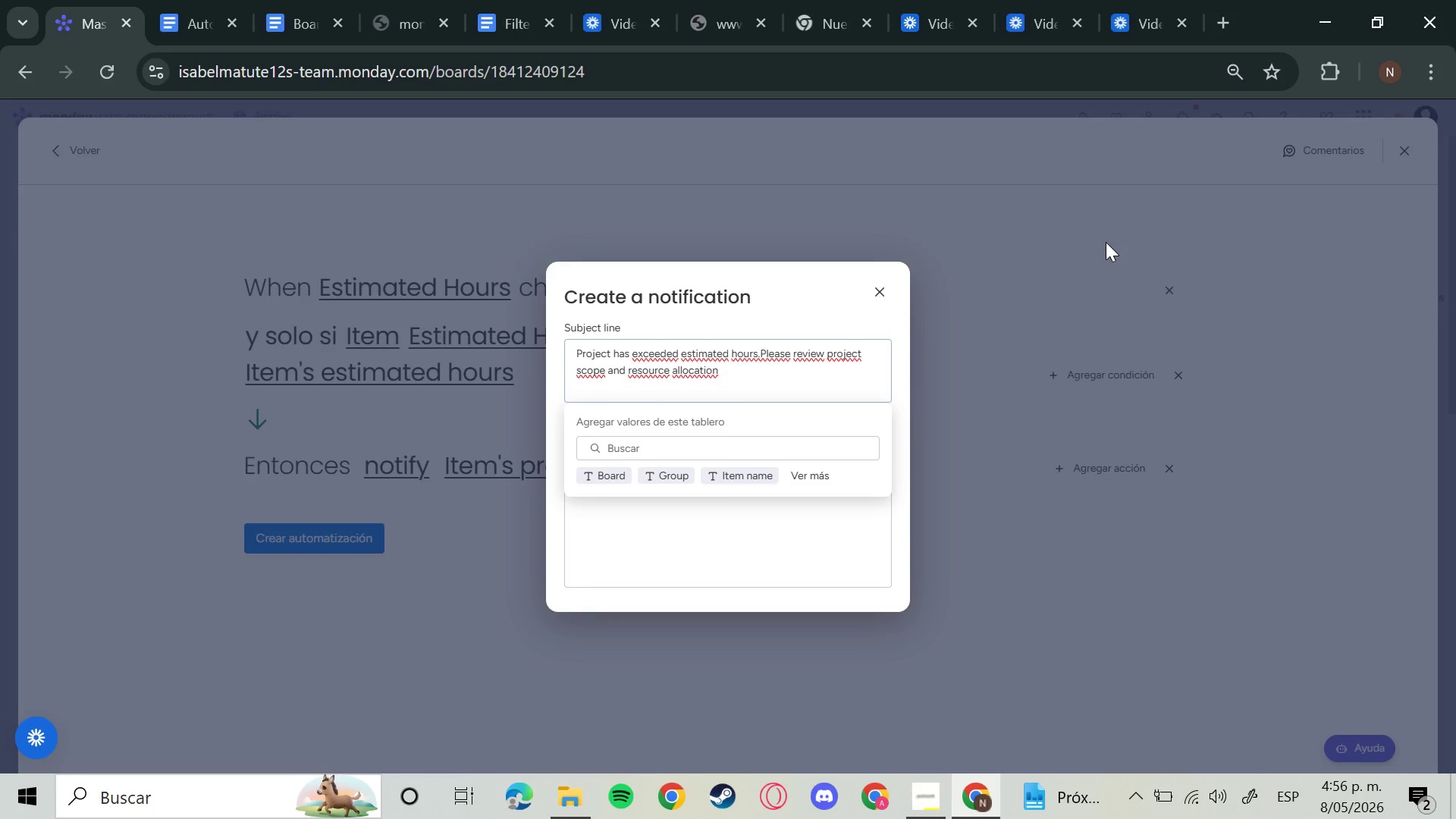 
mouse_move([1093, 262])
 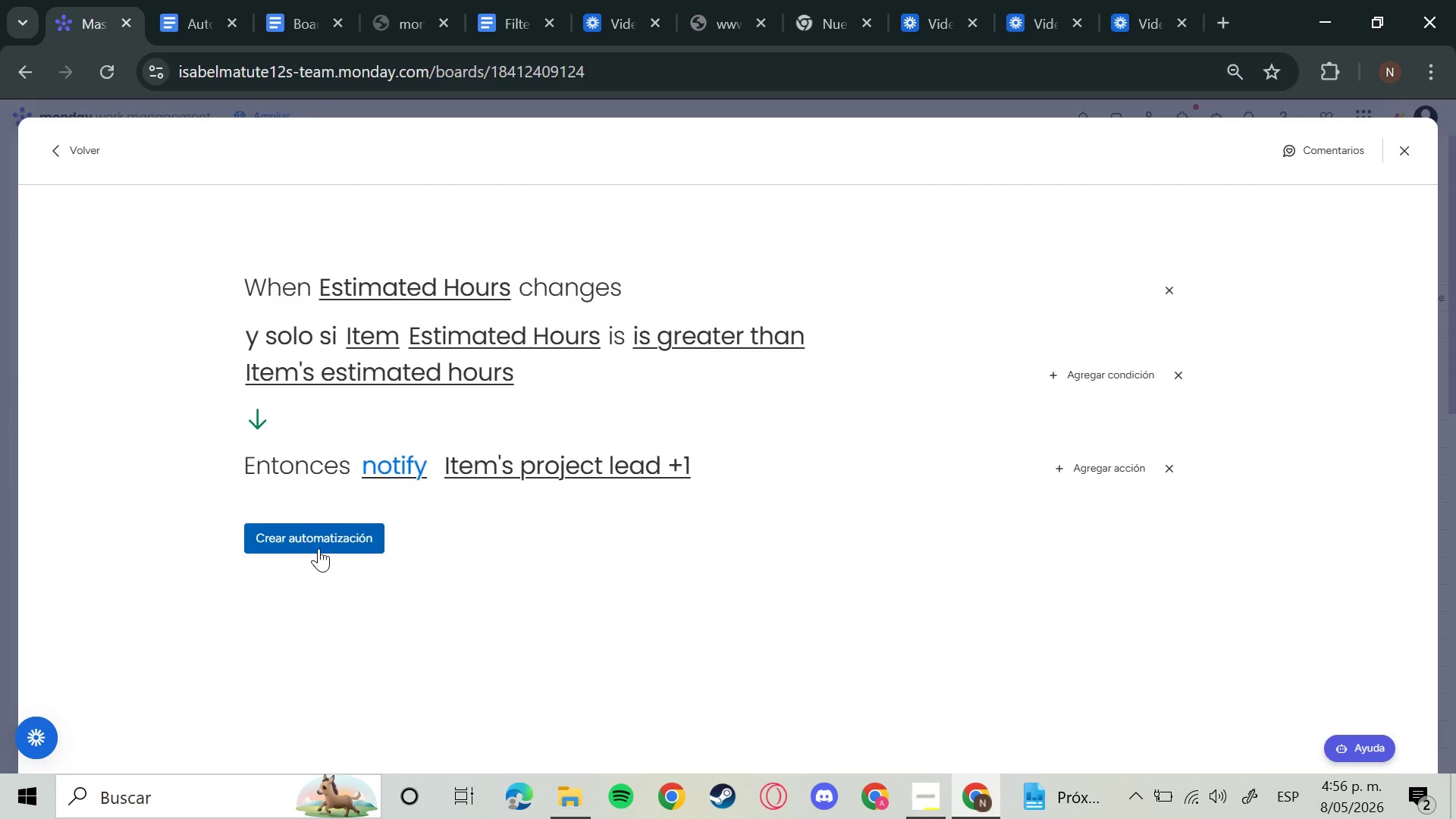 
left_click([415, 455])
 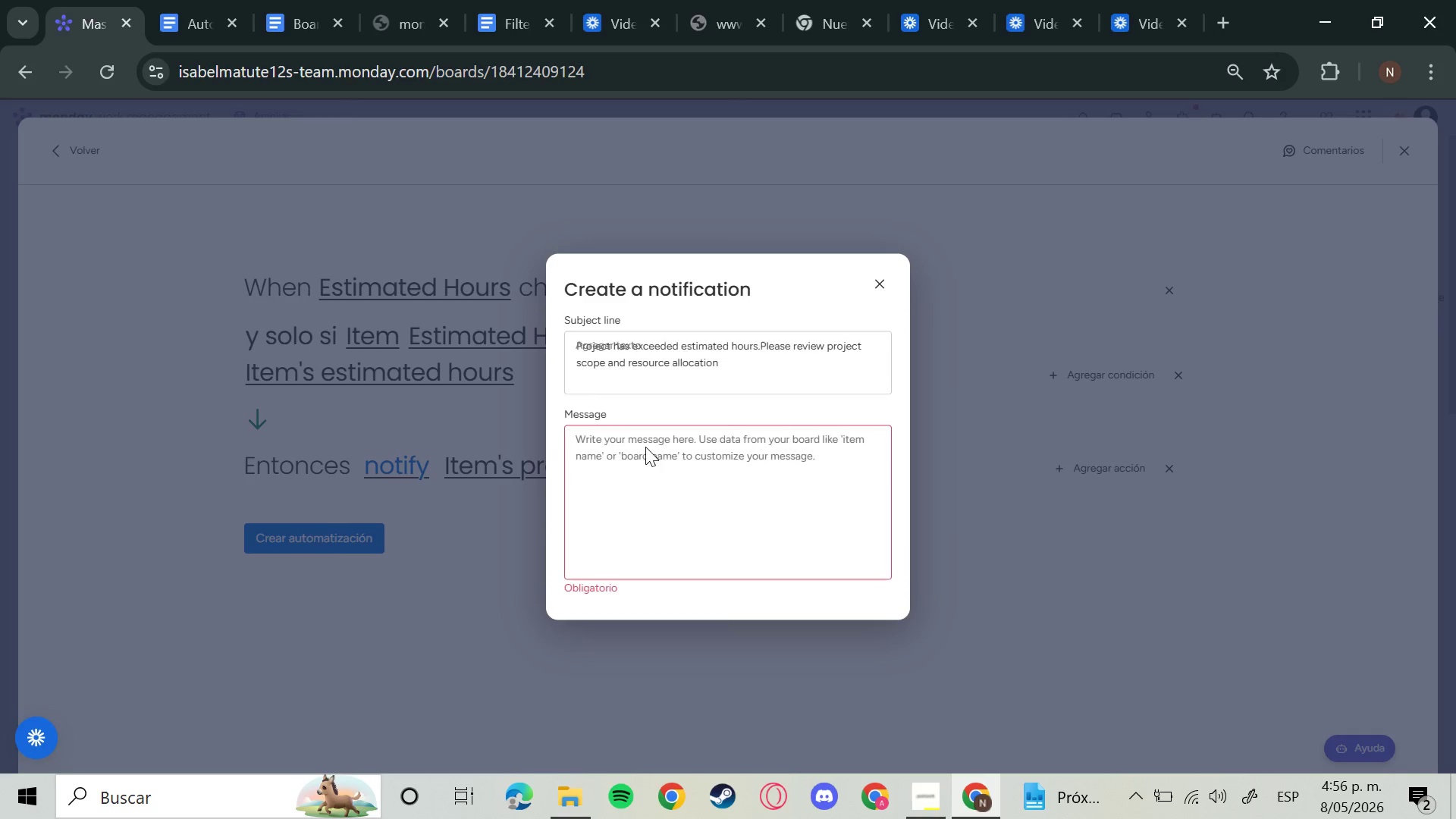 
left_click([645, 447])
 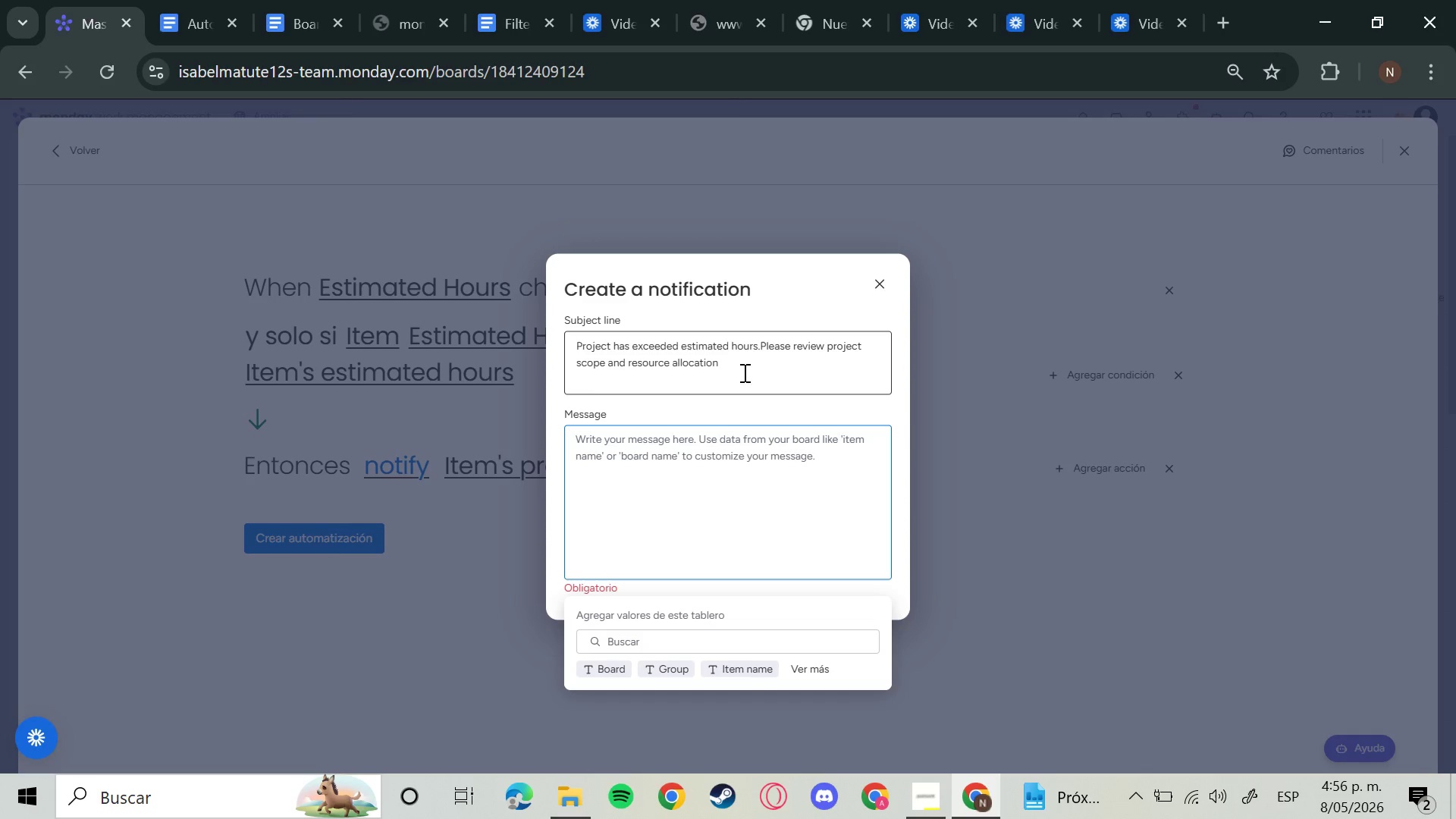 
left_click_drag(start_coordinate=[743, 372], to_coordinate=[563, 343])
 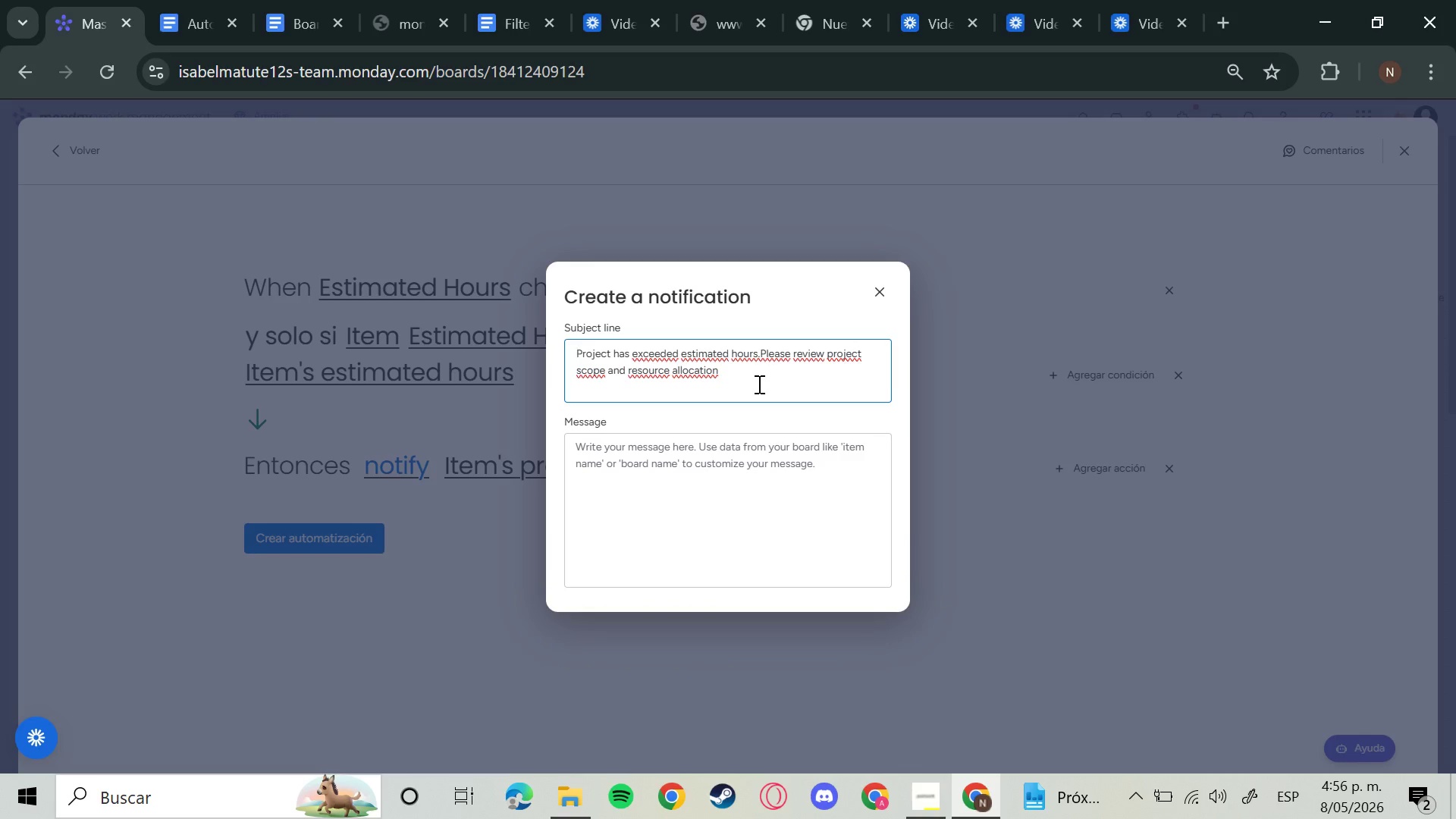 
left_click_drag(start_coordinate=[758, 384], to_coordinate=[494, 334])
 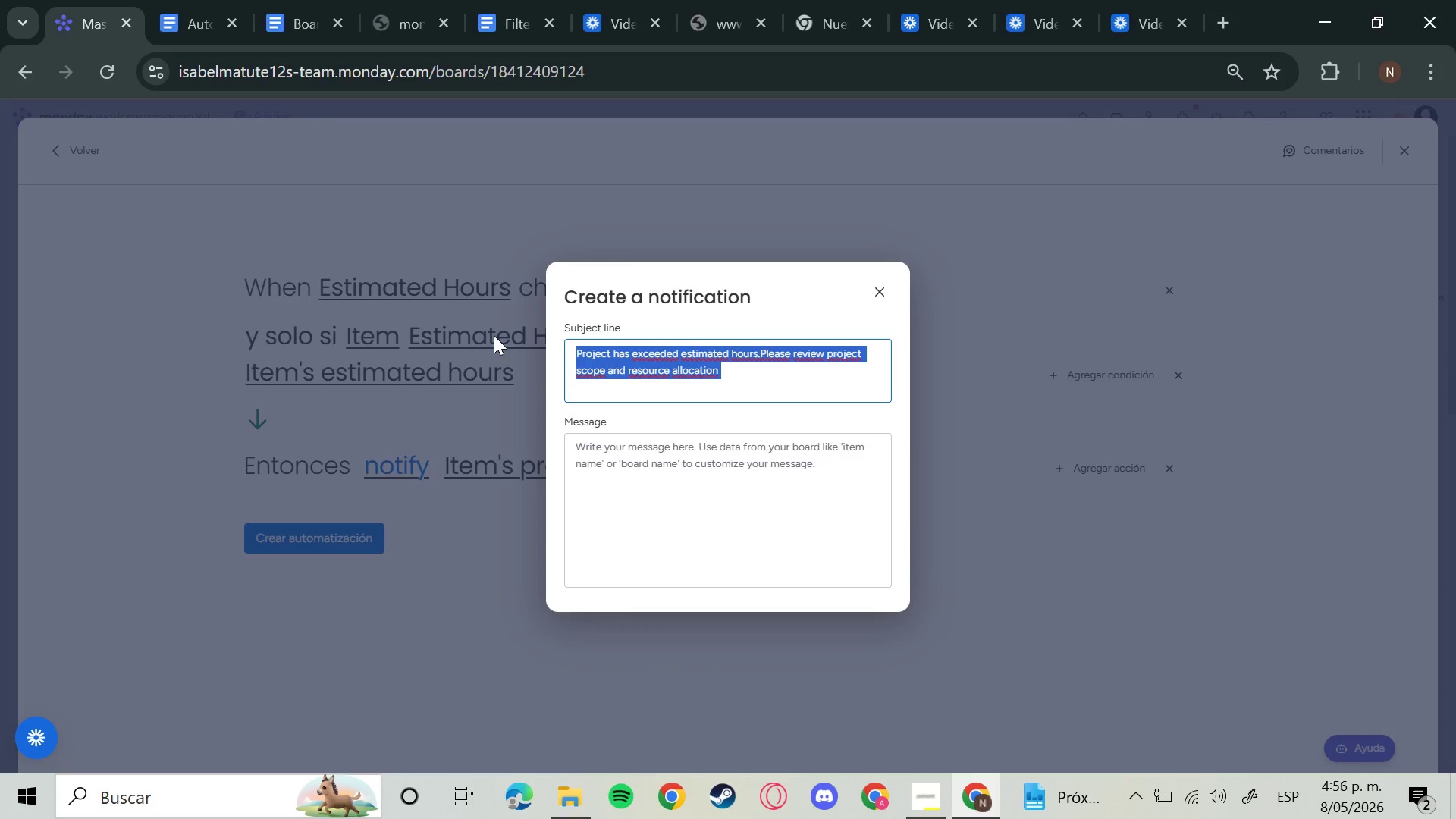 
key(Control+C)
 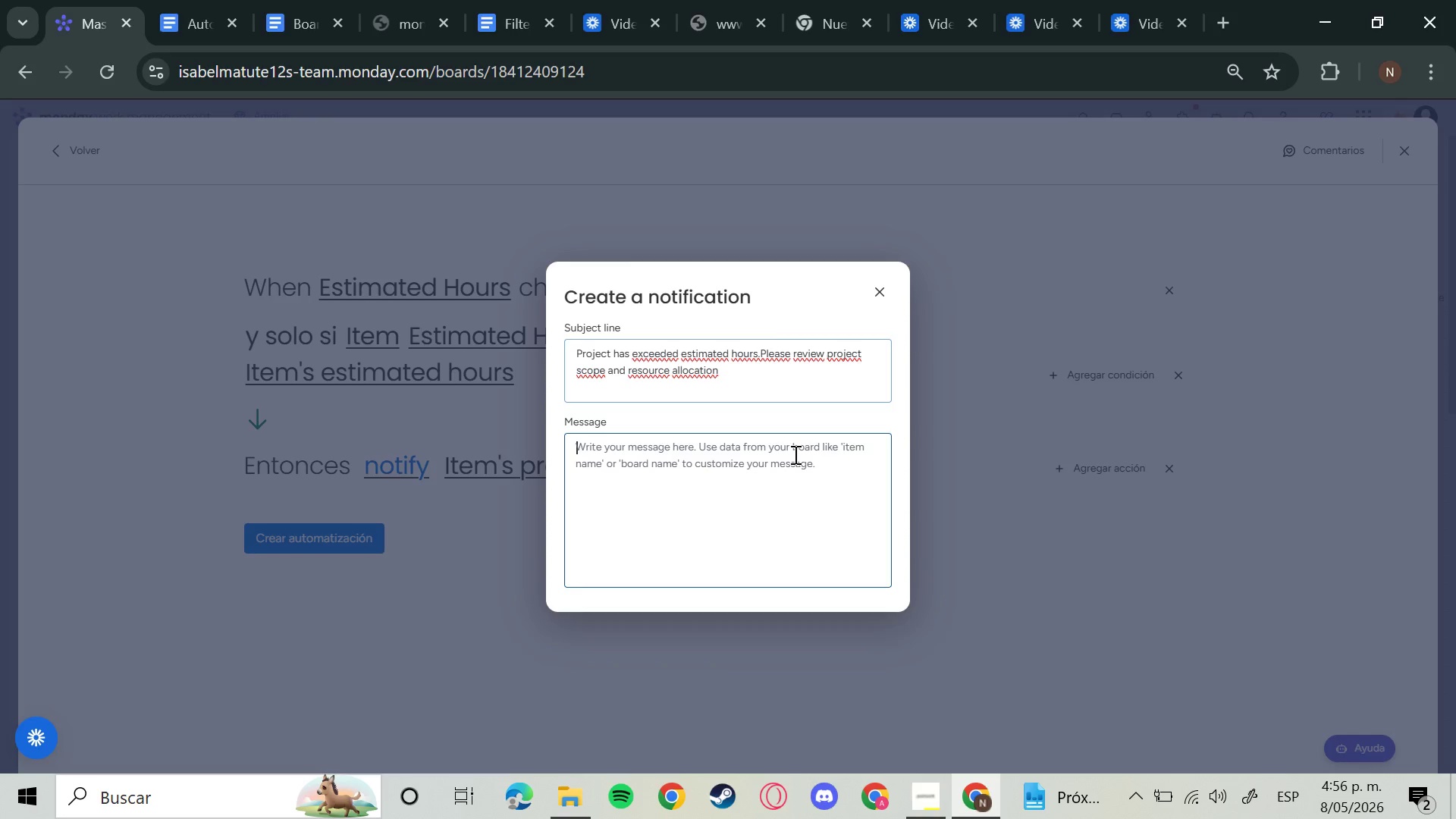 
key(Control+V)
 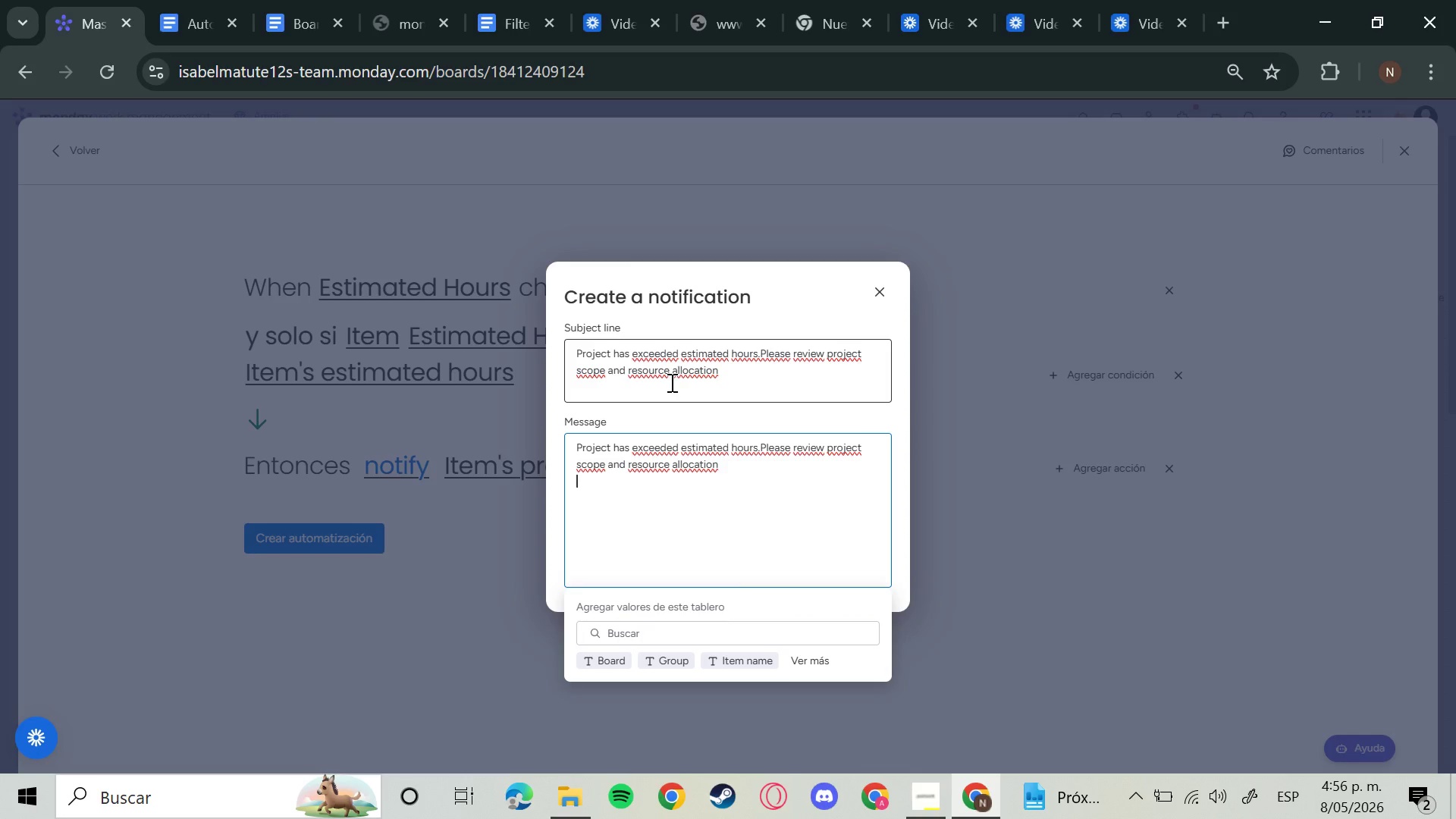 
left_click_drag(start_coordinate=[758, 377], to_coordinate=[290, 282])
 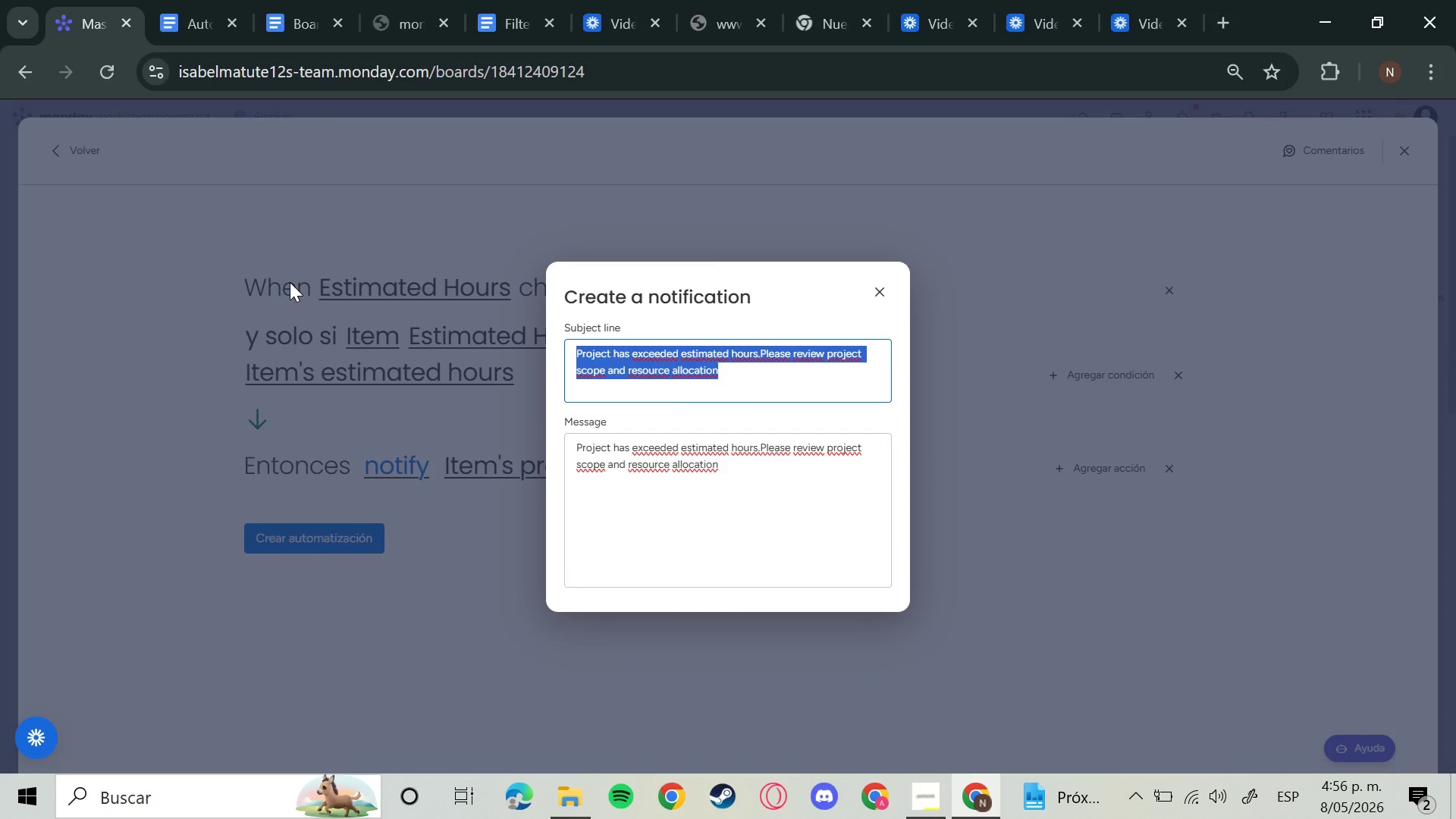 
key(Backspace)
 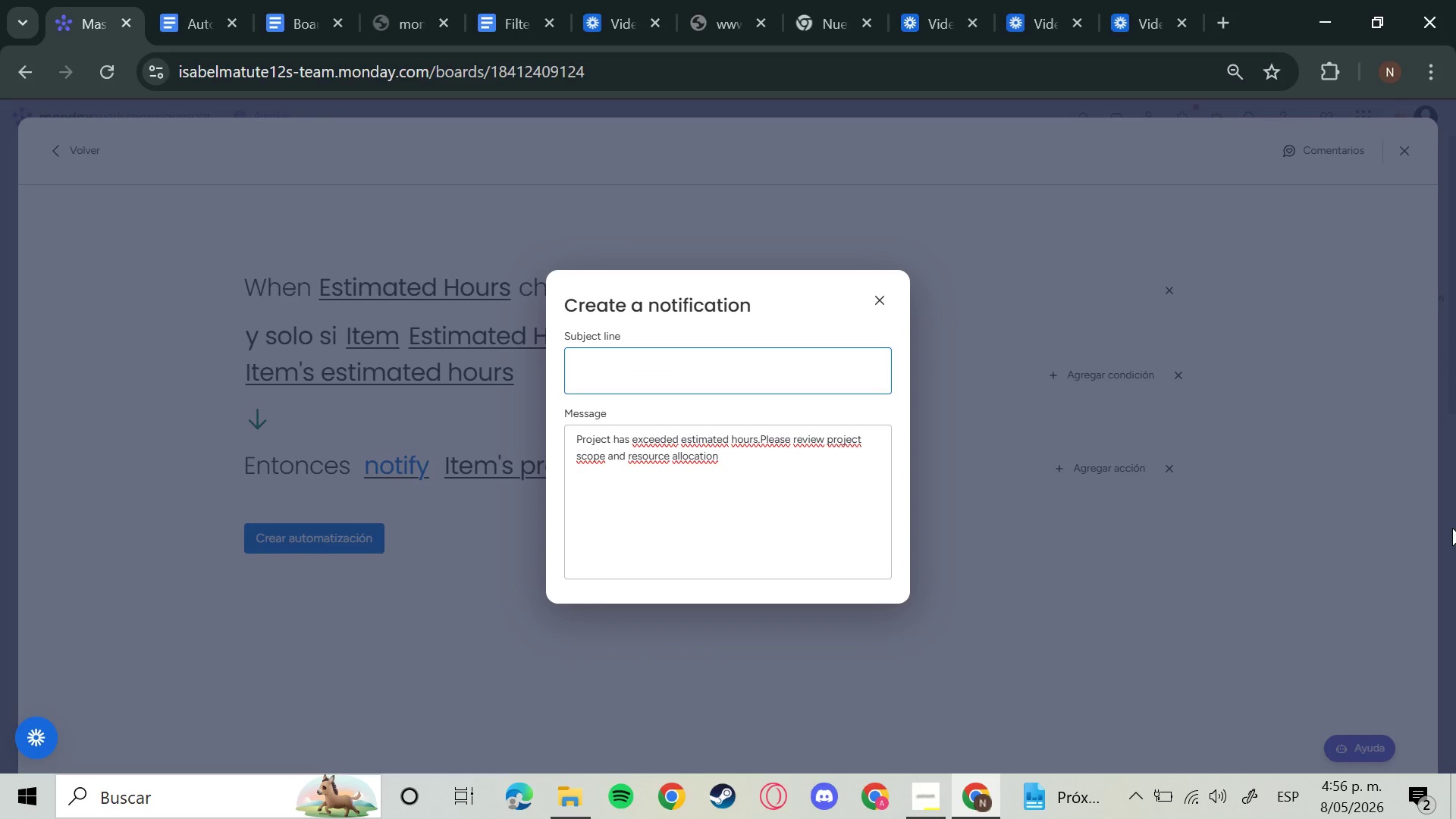 
left_click([1209, 639])
 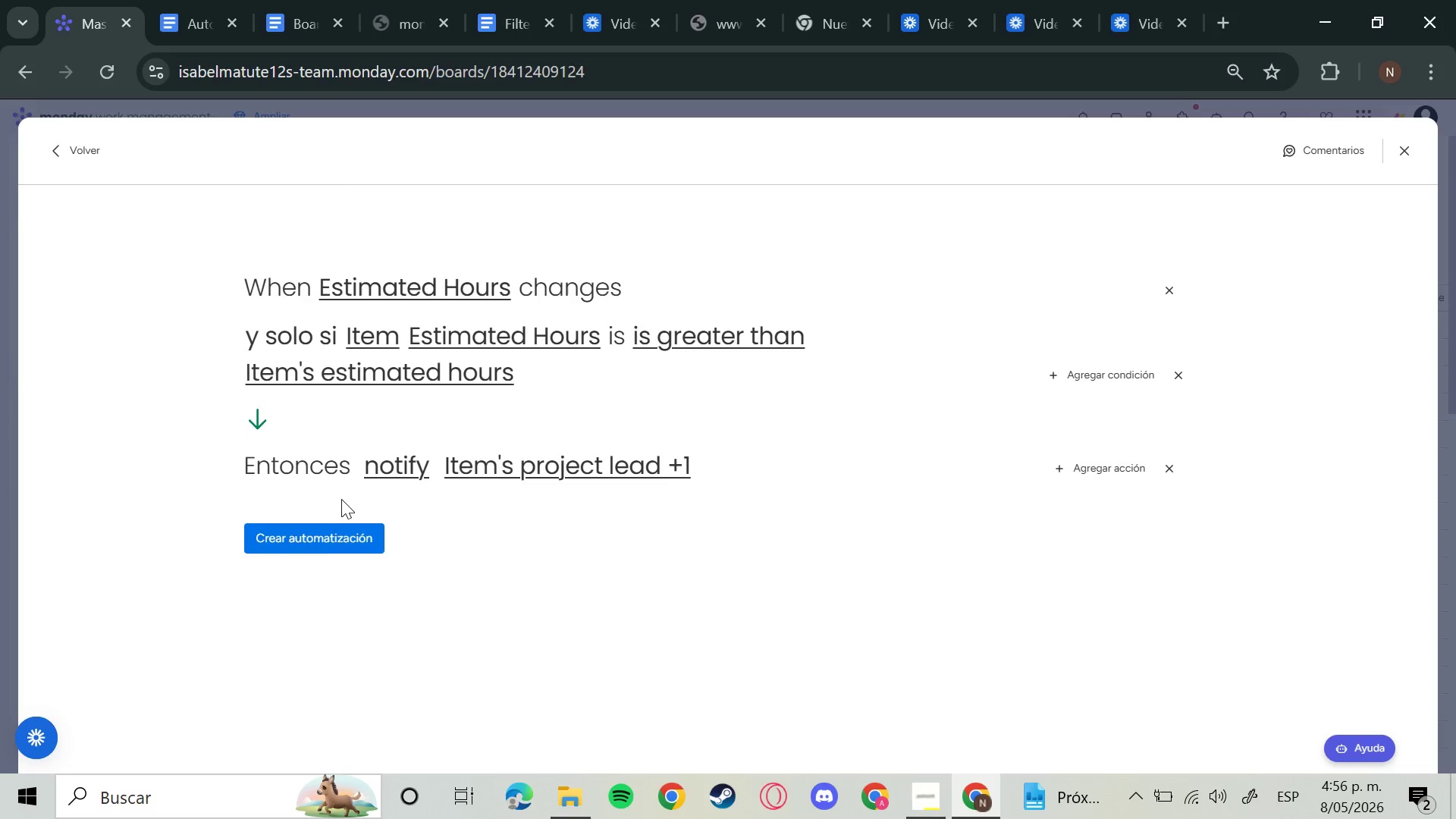 
left_click([318, 532])
 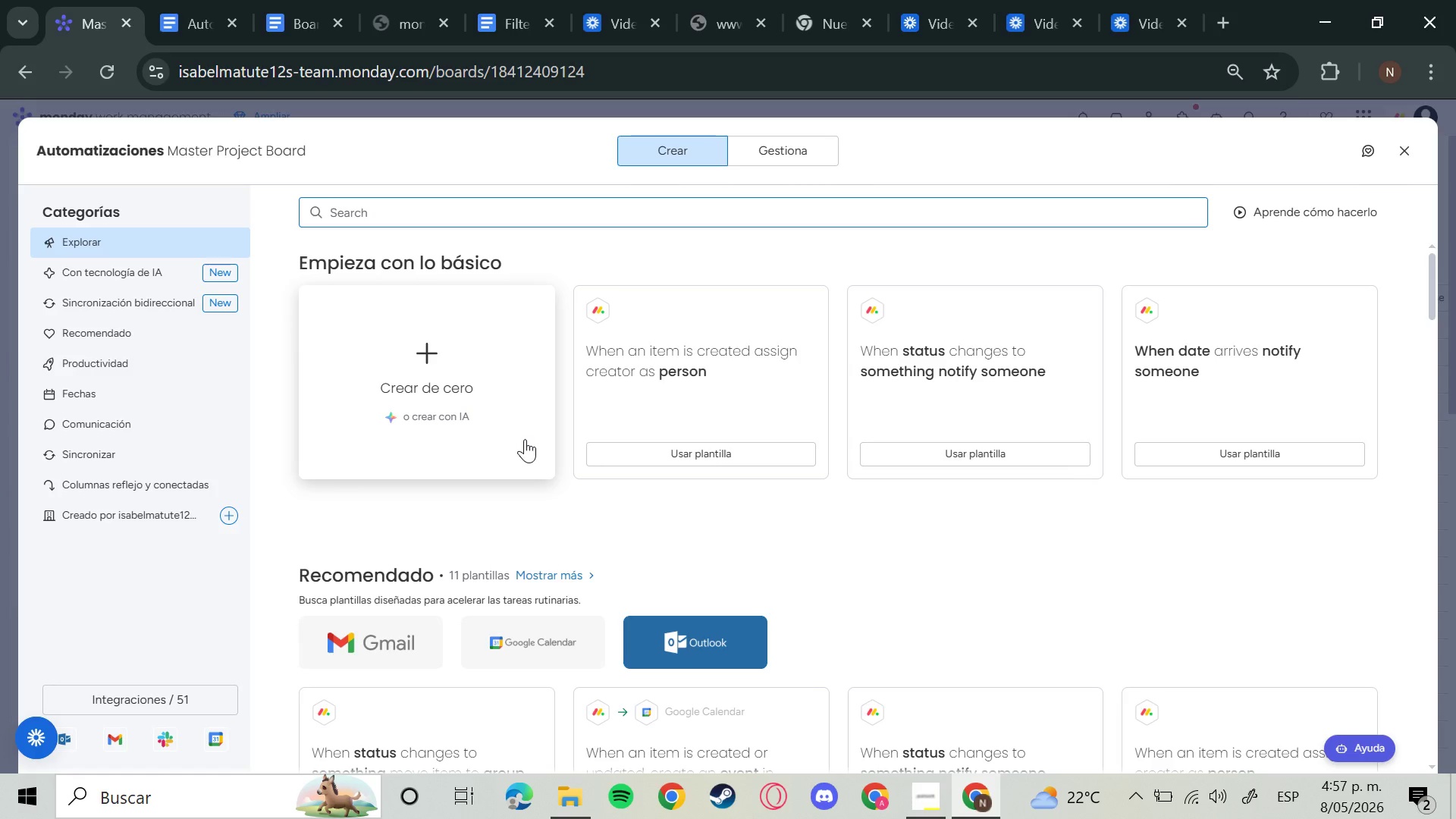 
wait(59.03)
 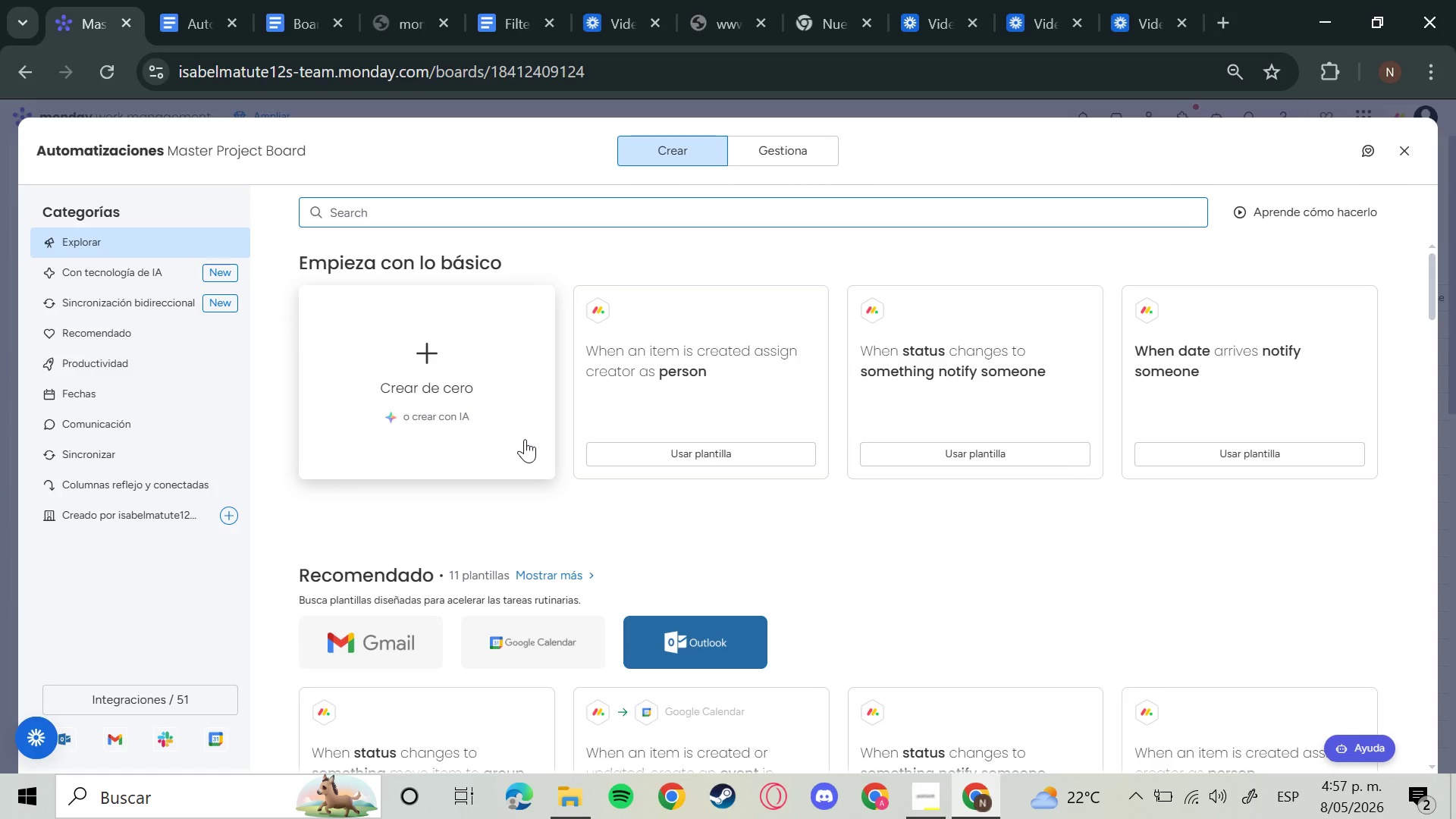 
left_click([1393, 158])
 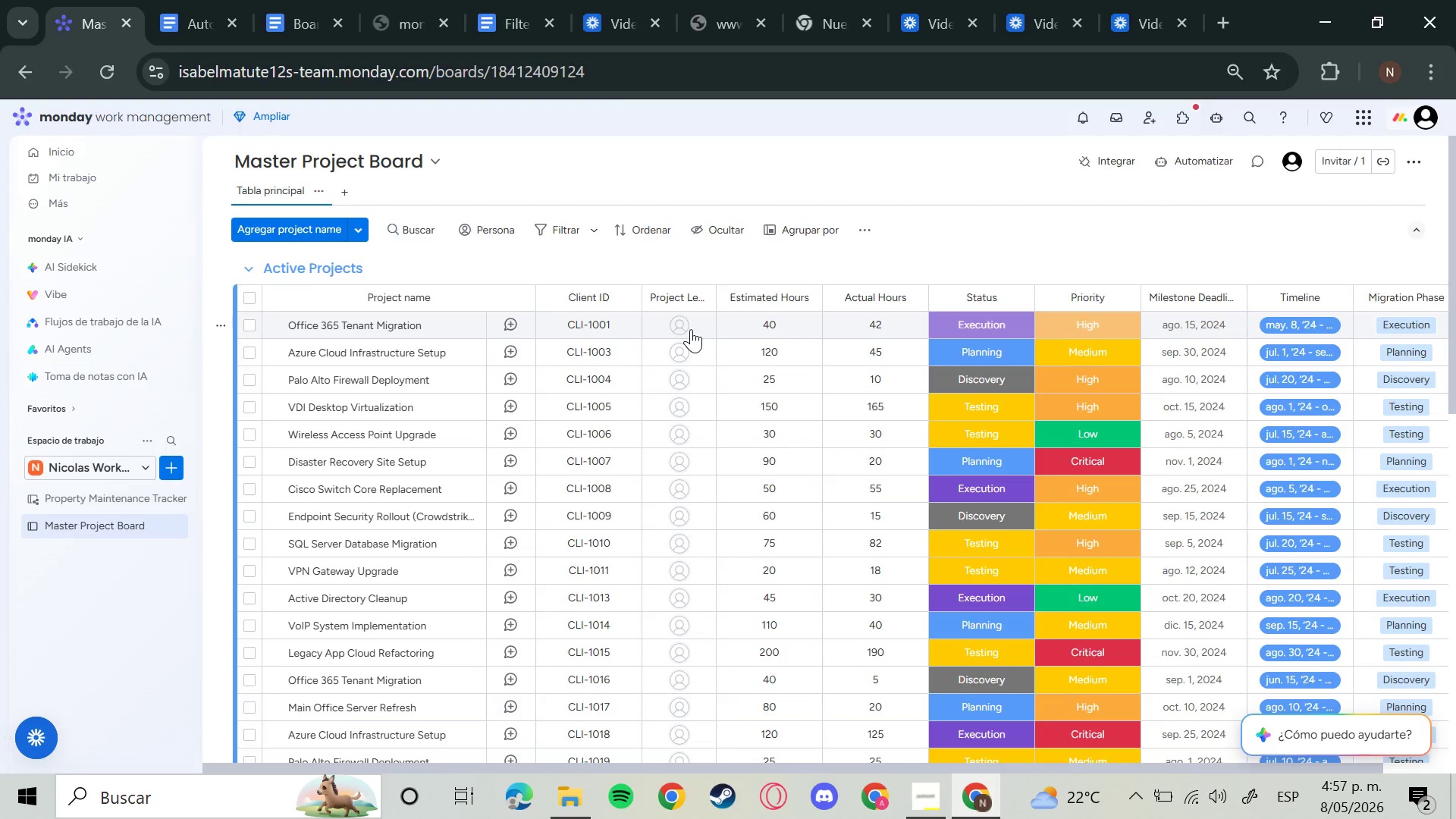 
wait(11.89)
 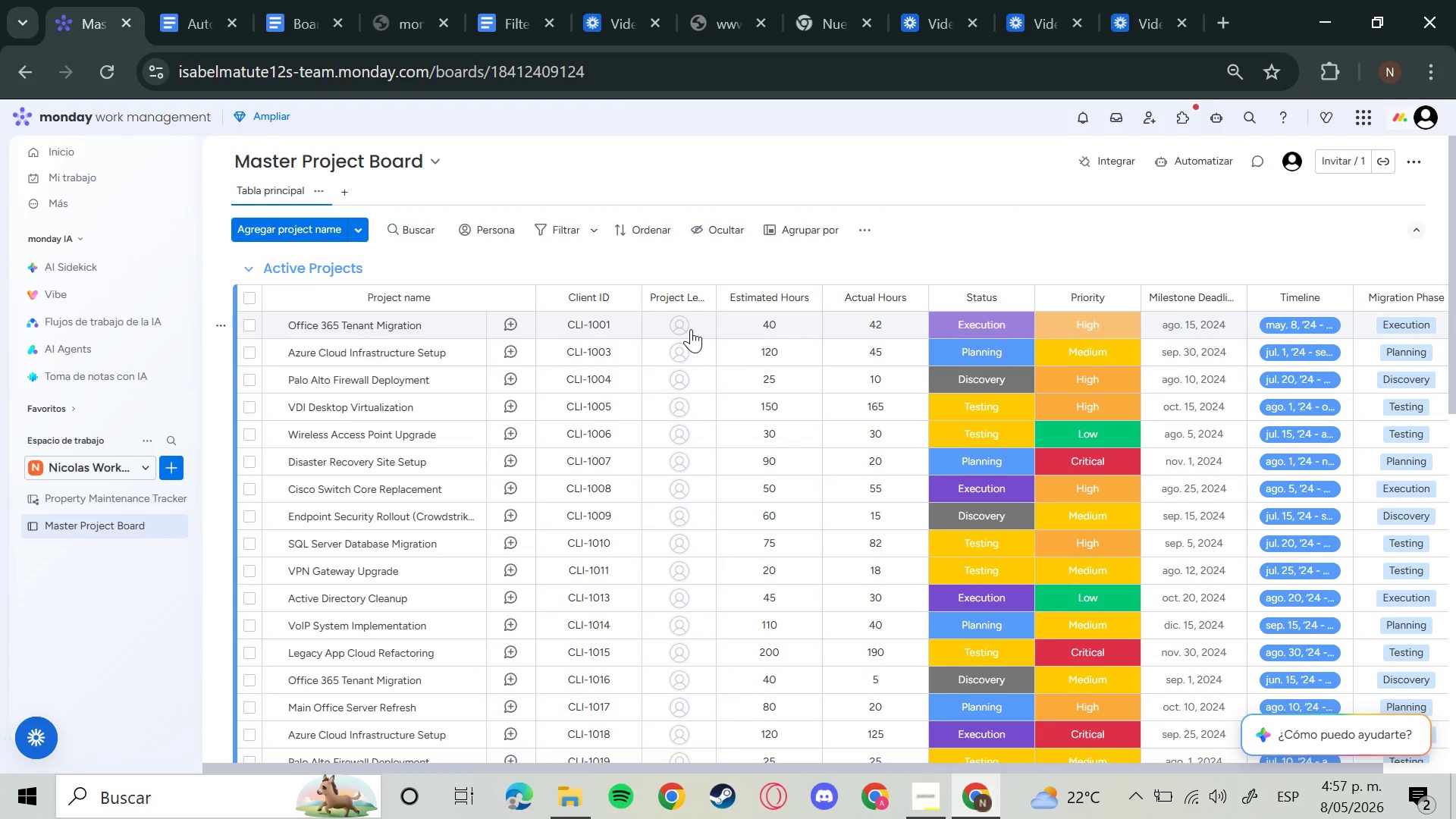 
mouse_move([343, 200])
 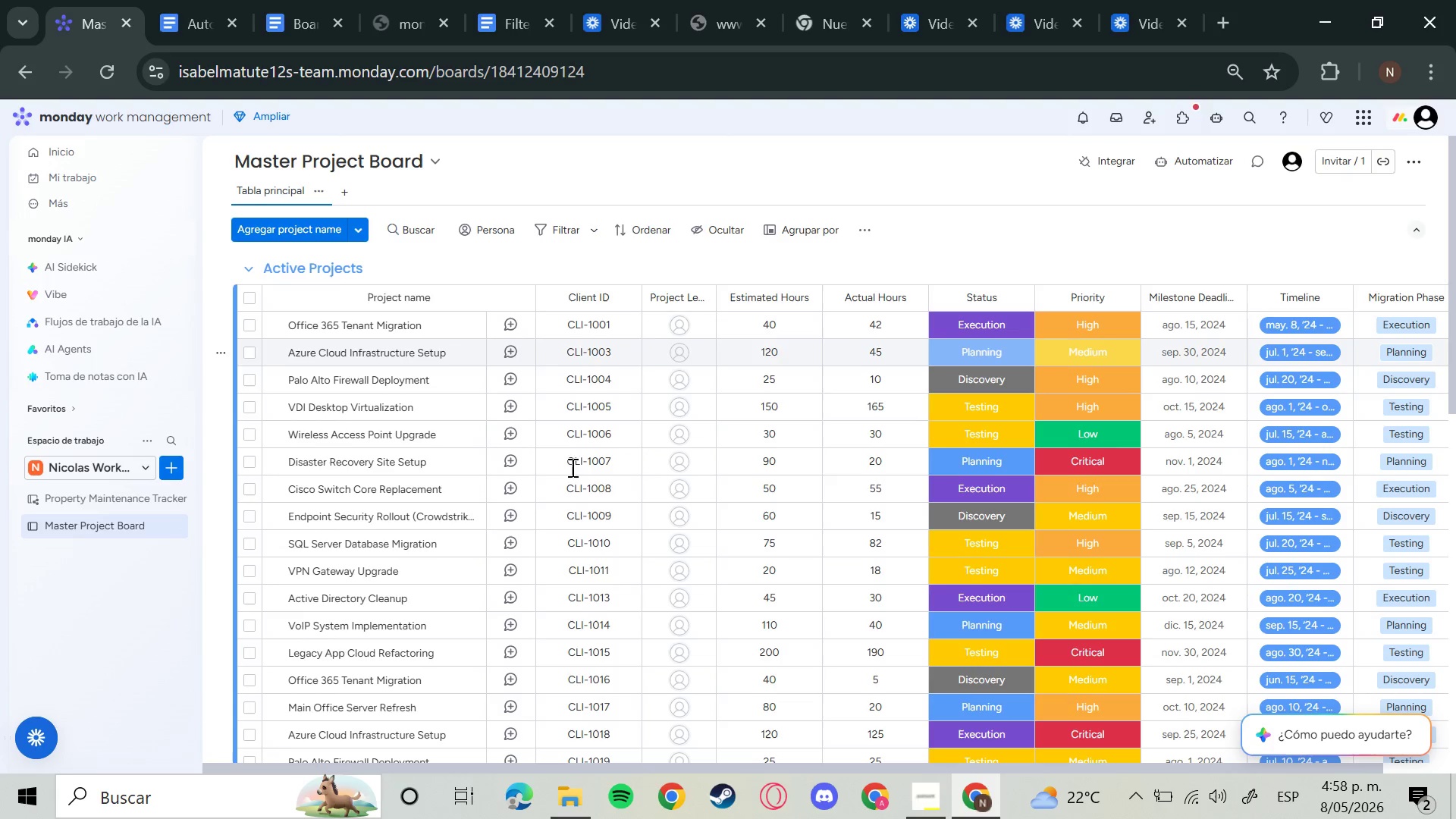 
scroll: coordinate [570, 472], scroll_direction: down, amount: 4.0
 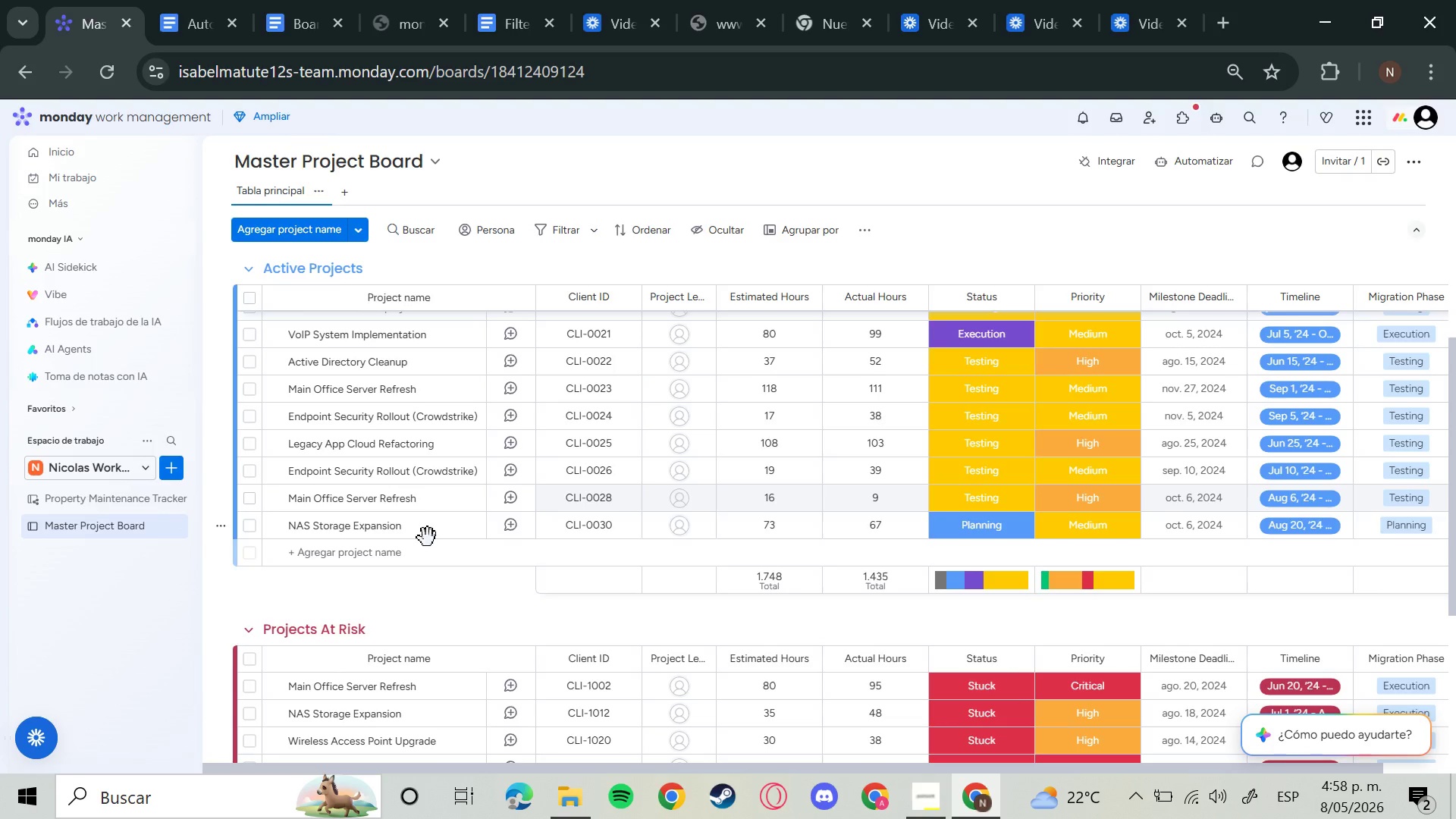 
left_click([395, 556])
 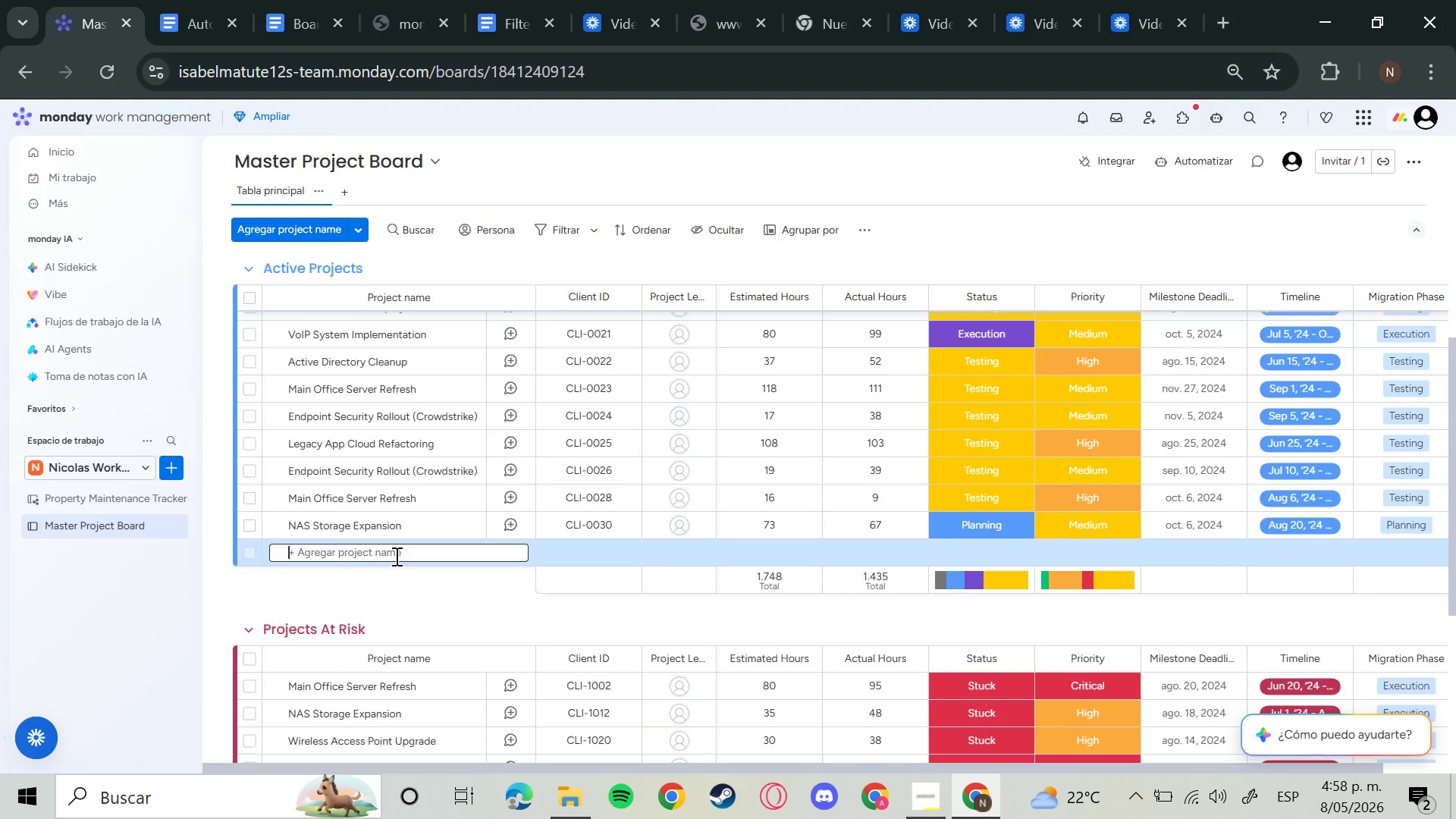 
type(test)
 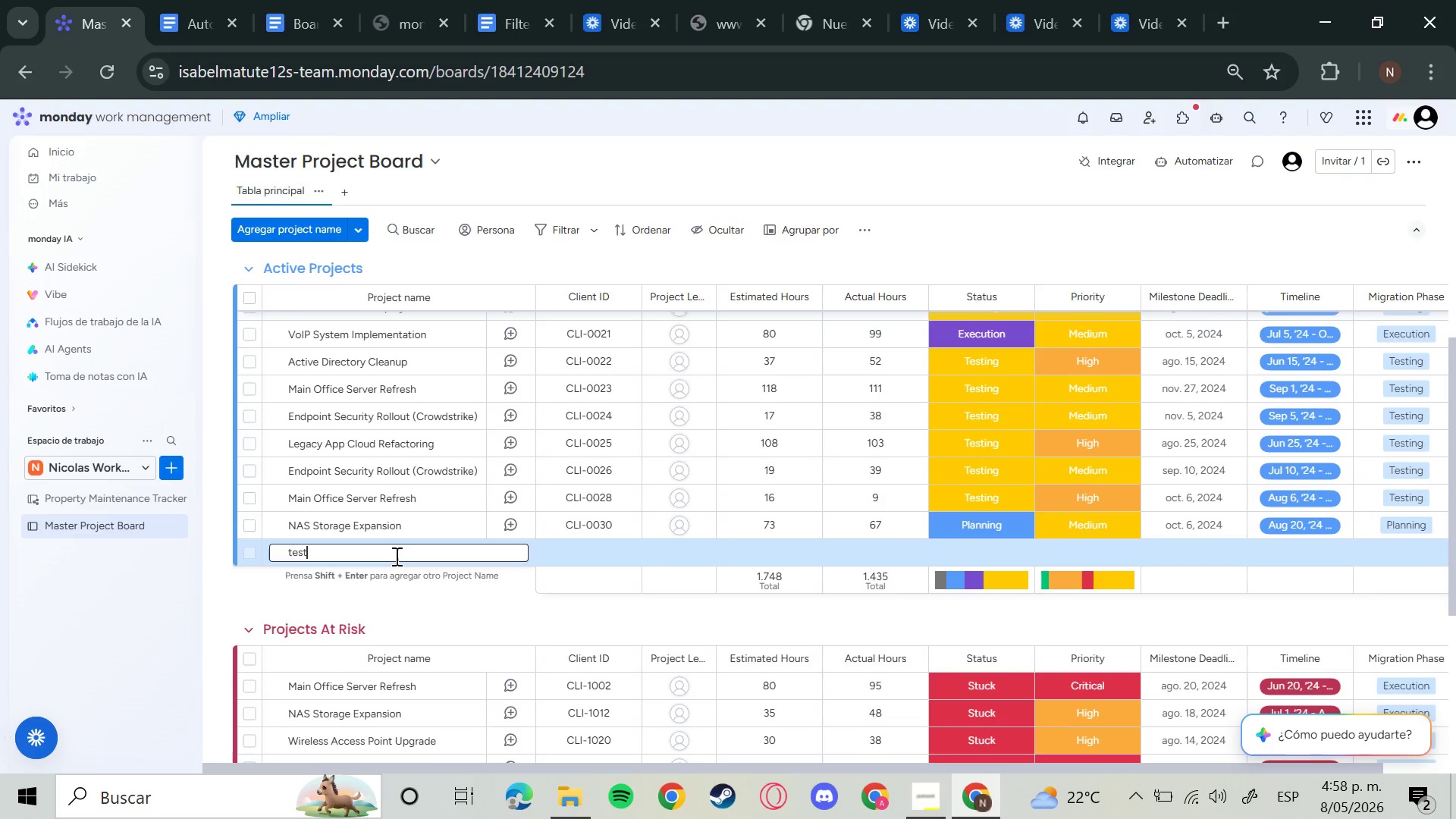 
key(Enter)
 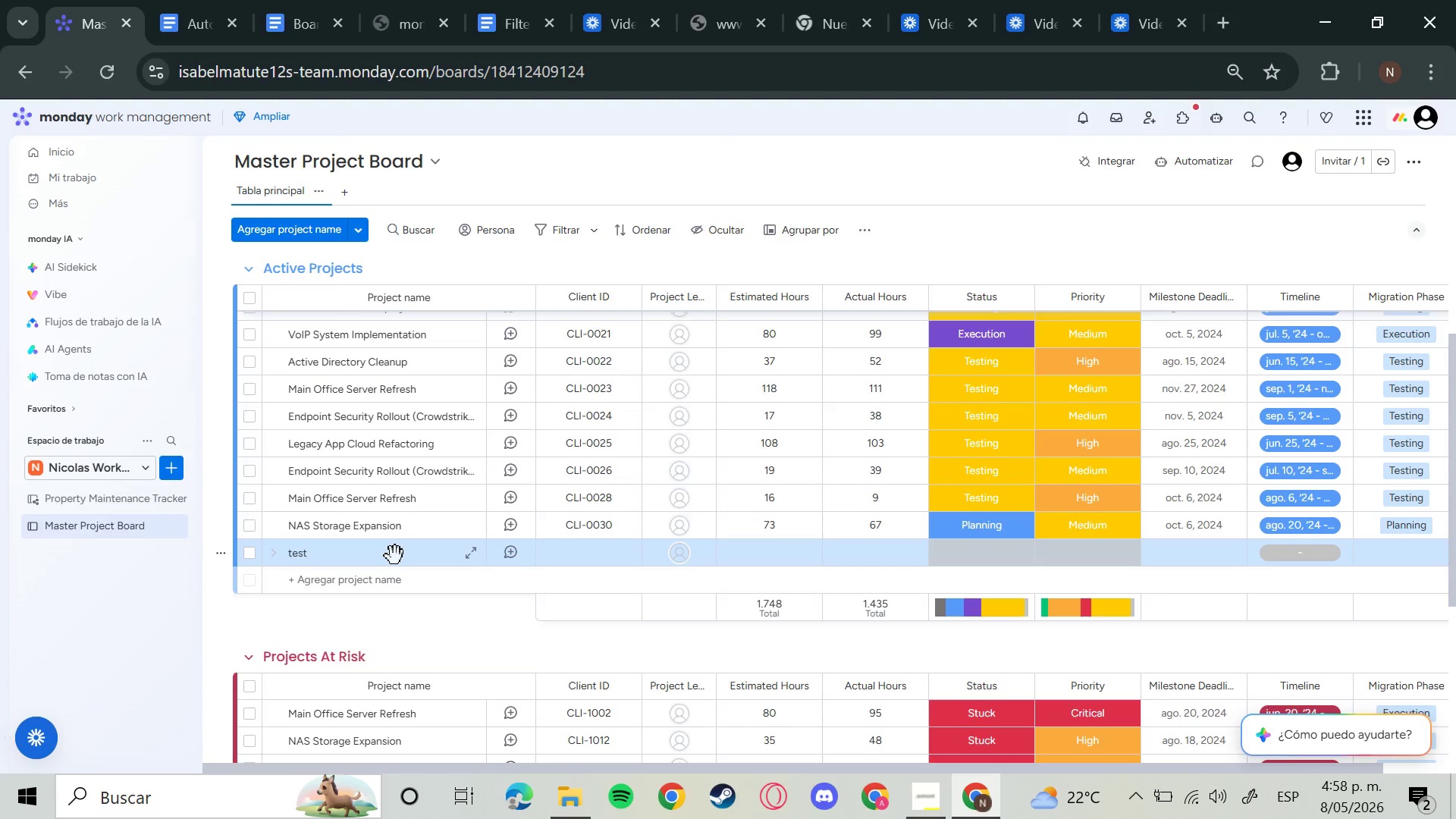 
wait(28.86)
 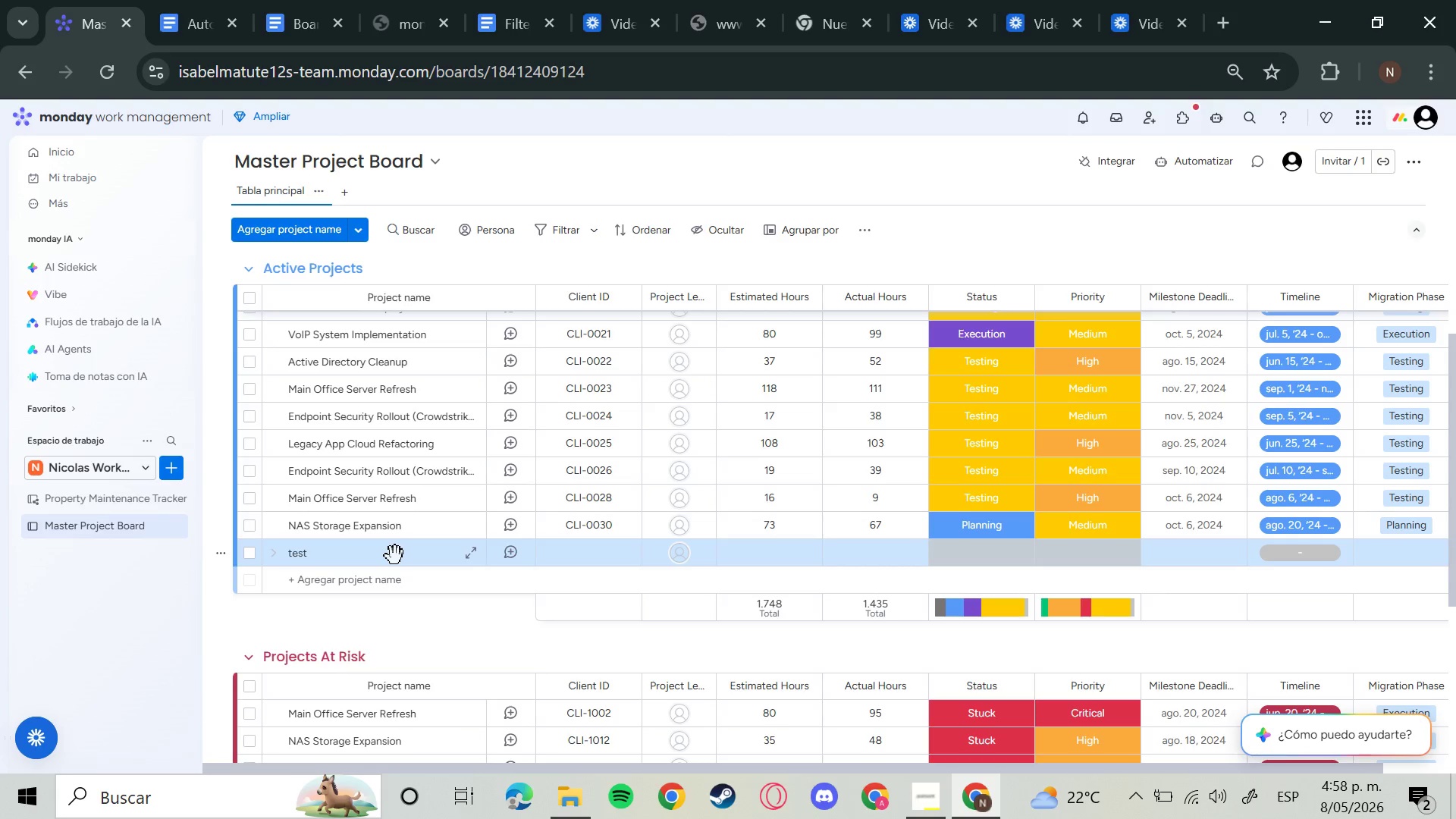 
mouse_move([1107, 534])
 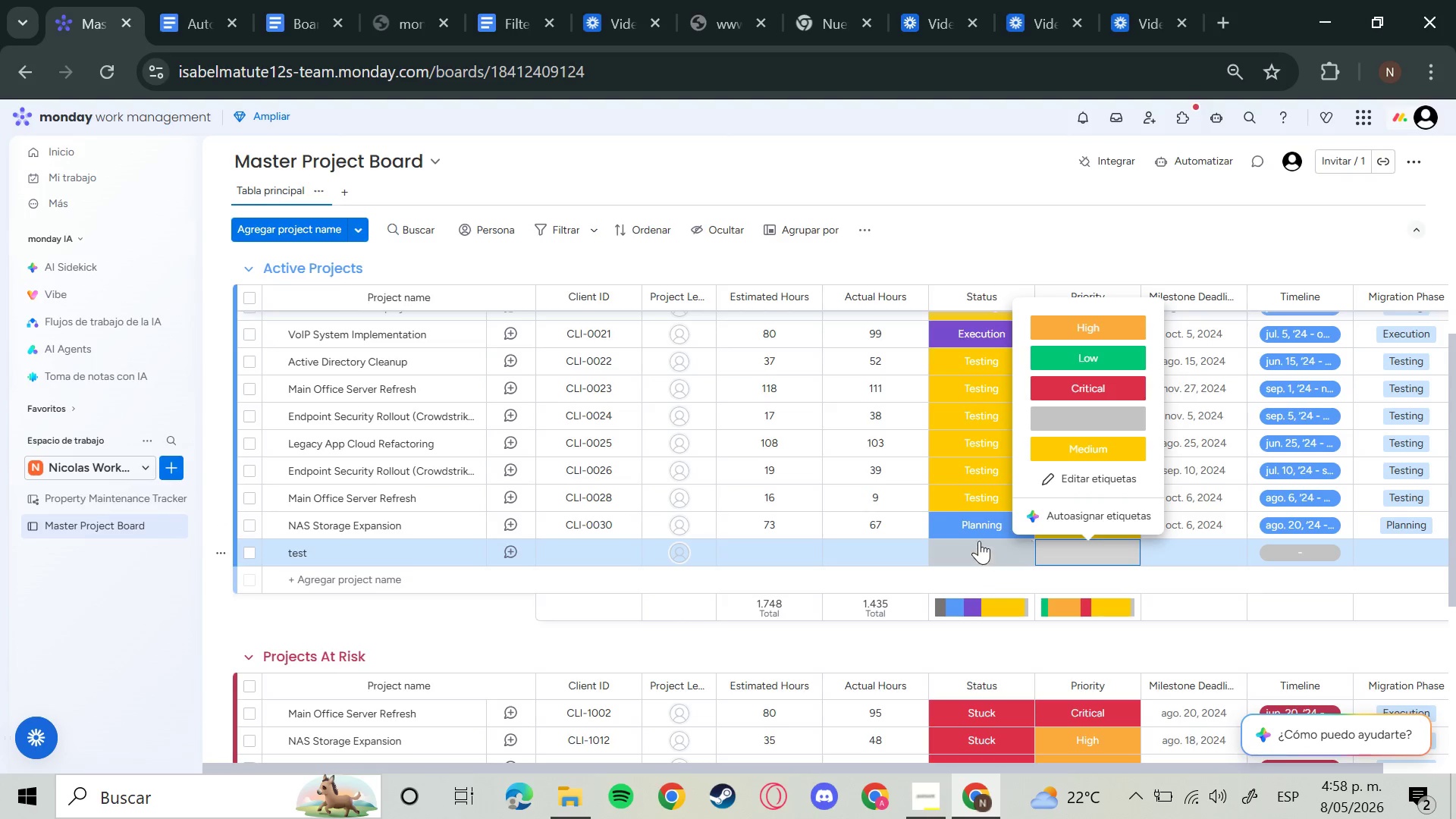 
left_click([979, 541])
 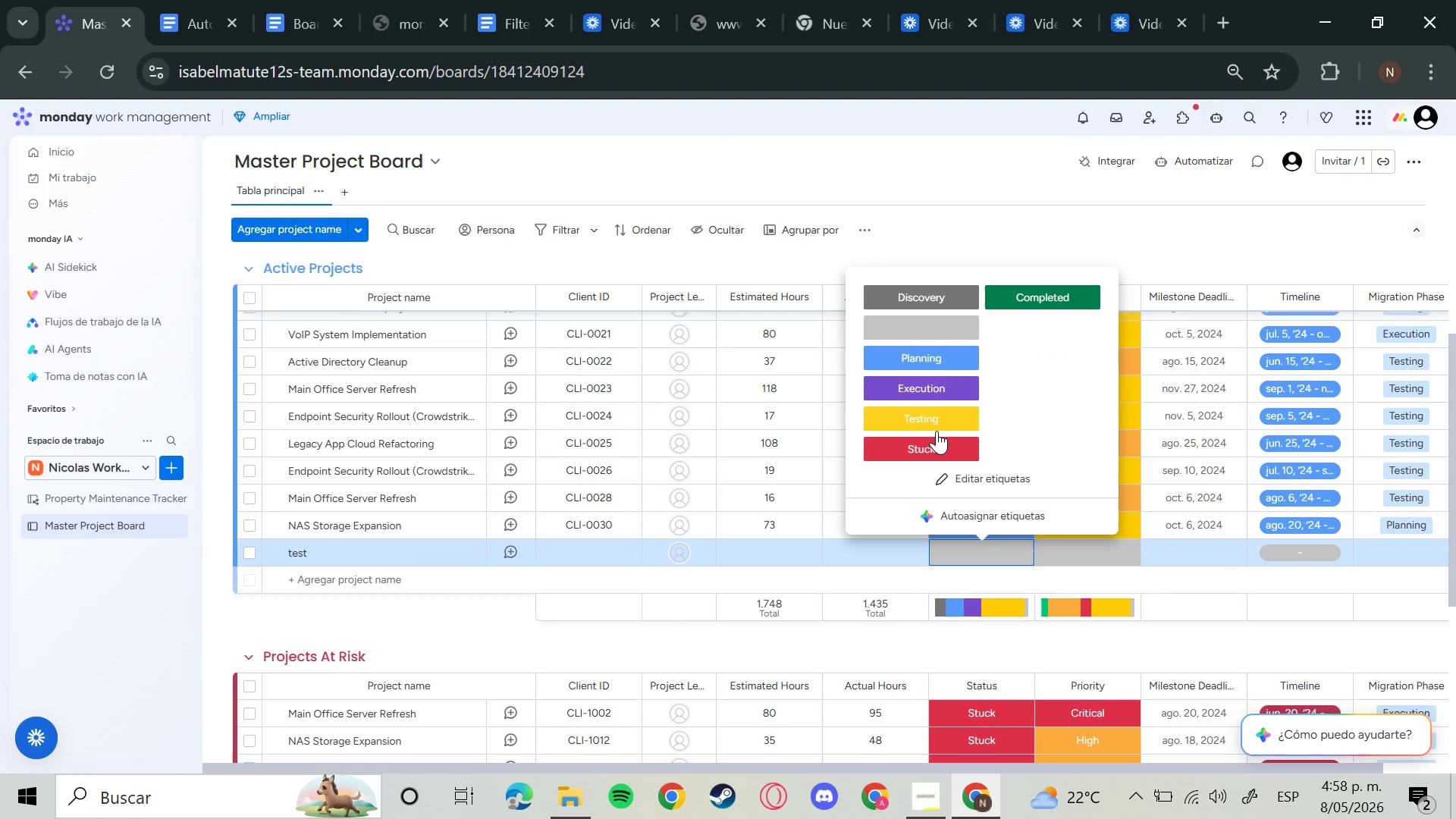 
left_click([935, 443])
 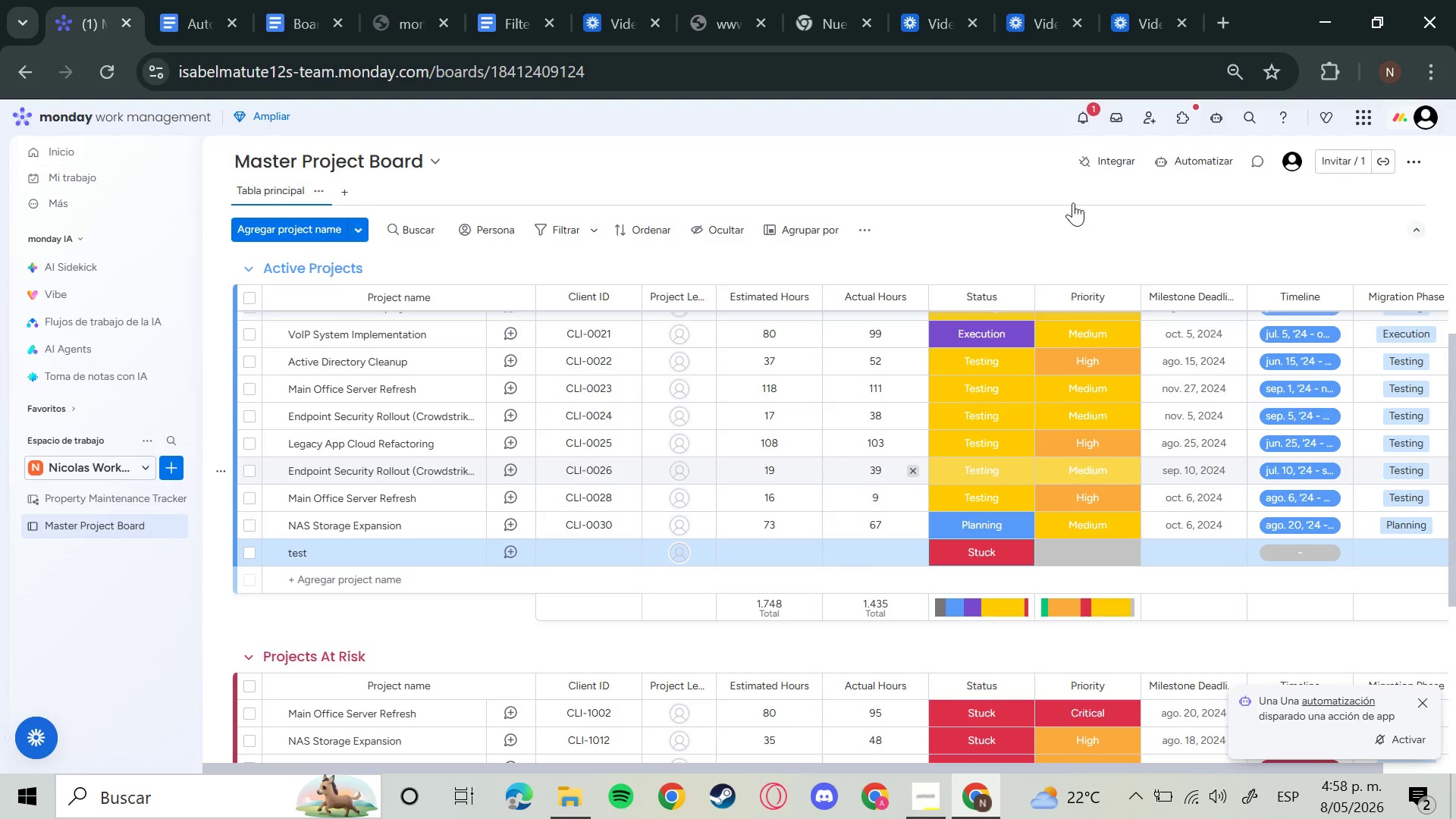 
wait(6.56)
 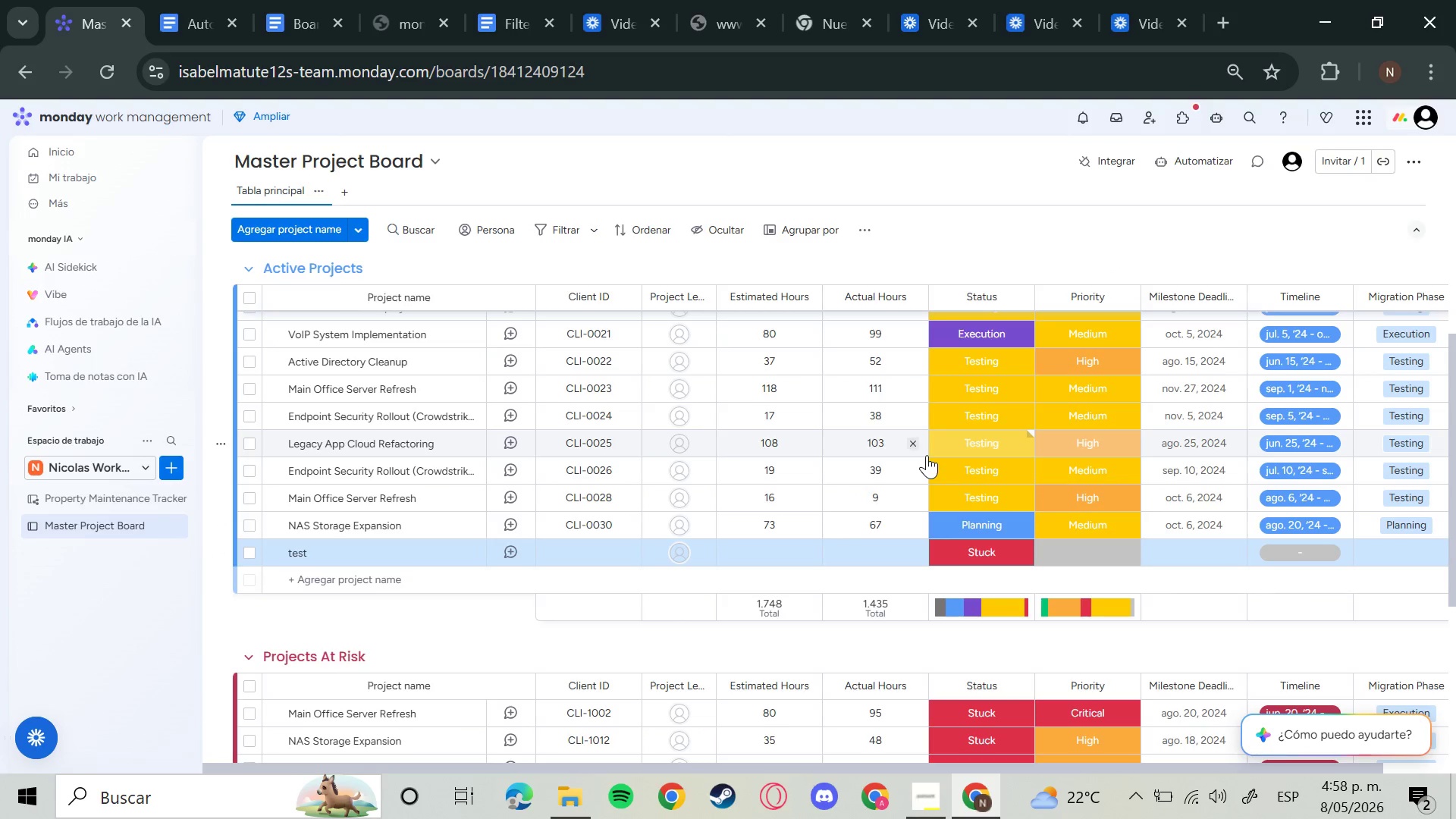 
left_click([1078, 124])
 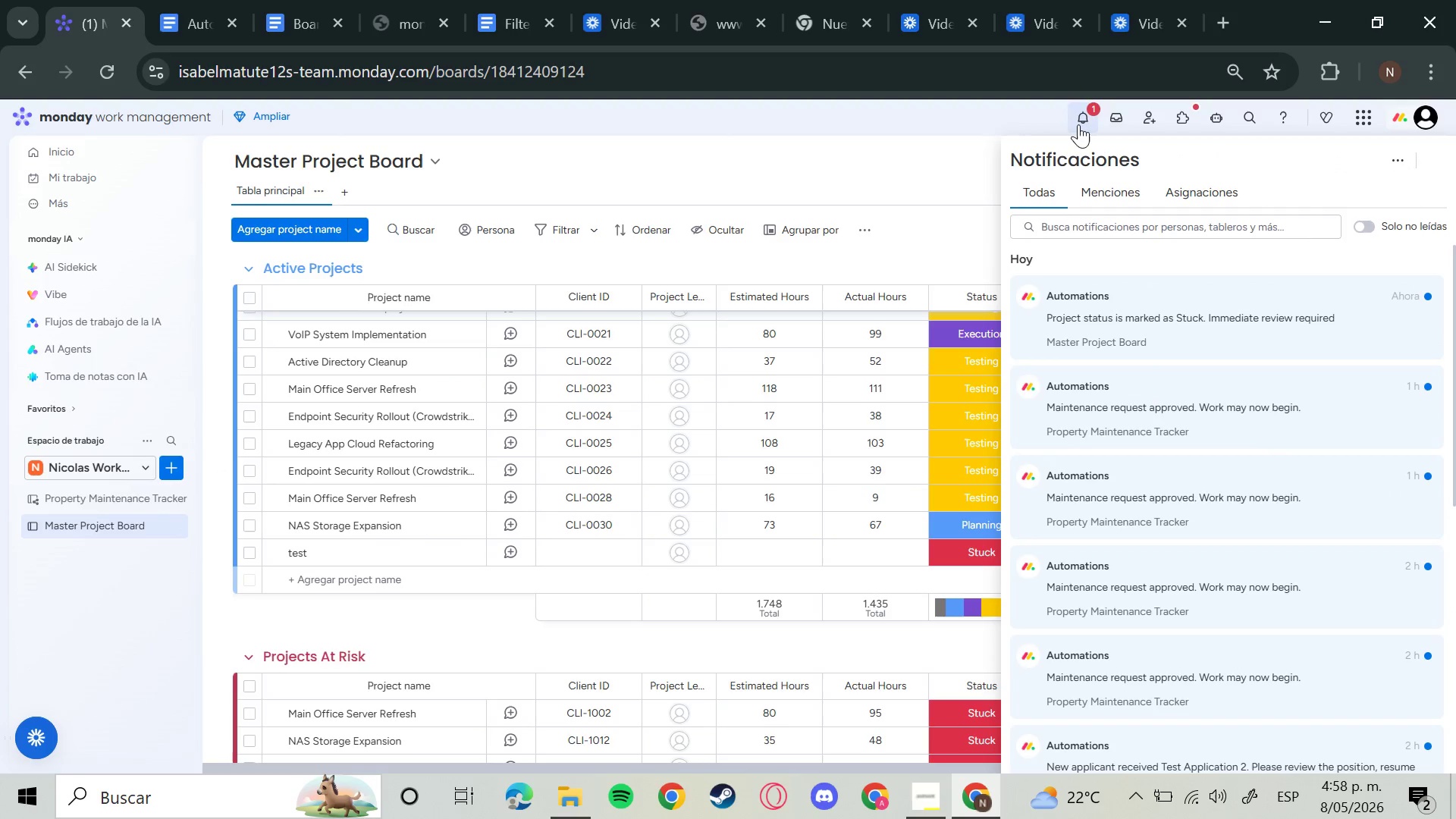 
left_click([1078, 124])
 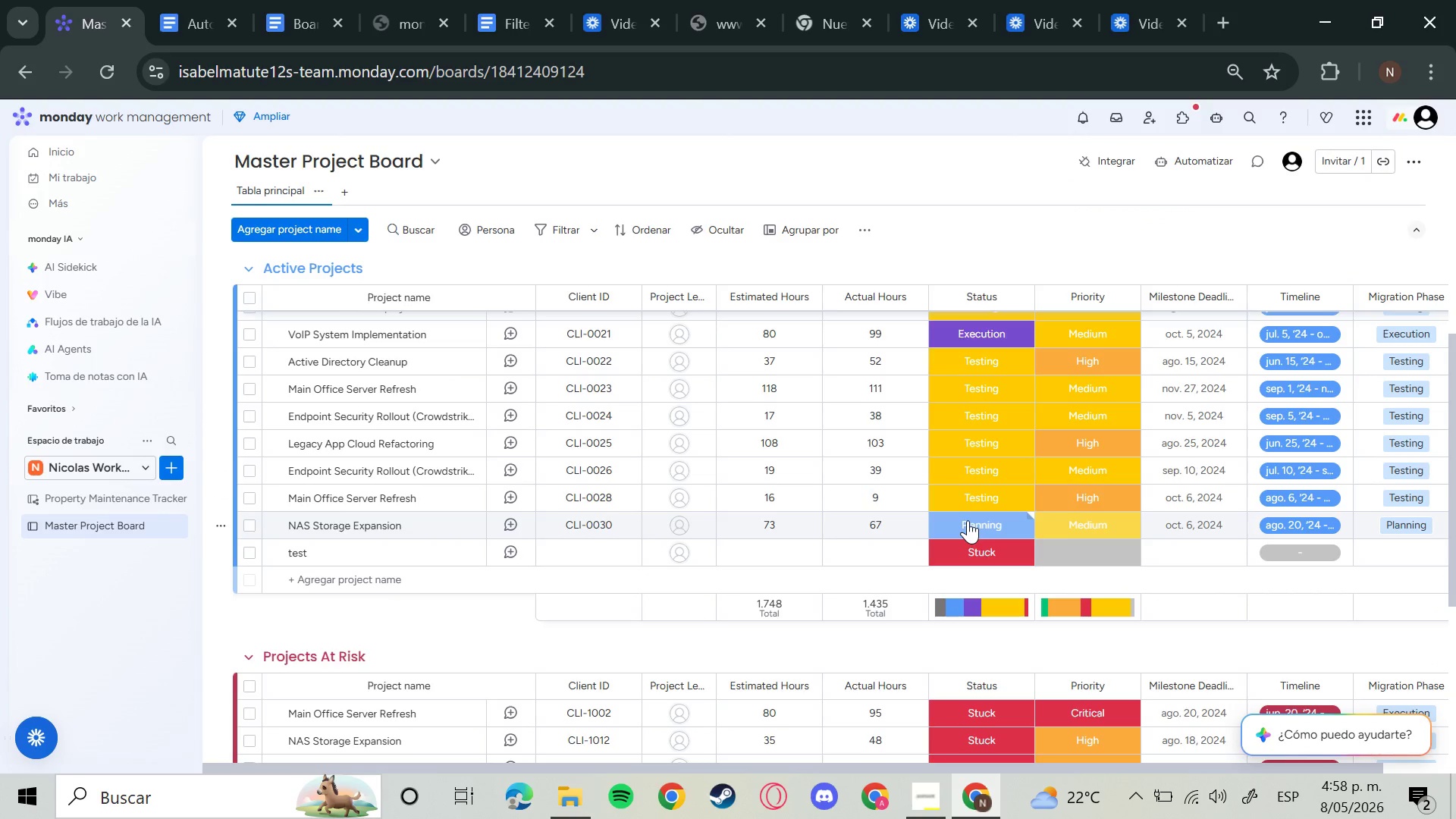 
wait(11.28)
 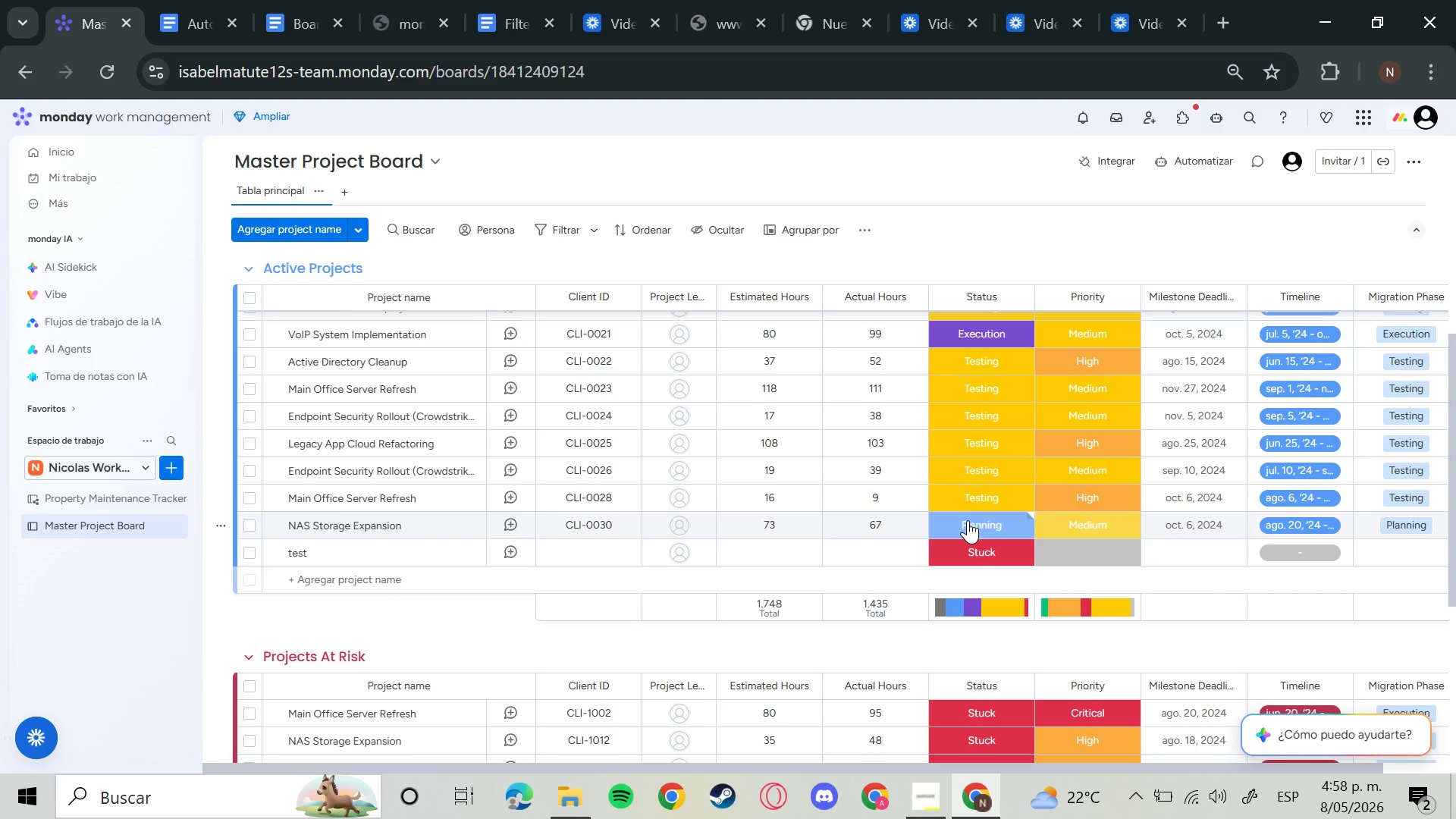 
left_click([877, 551])
 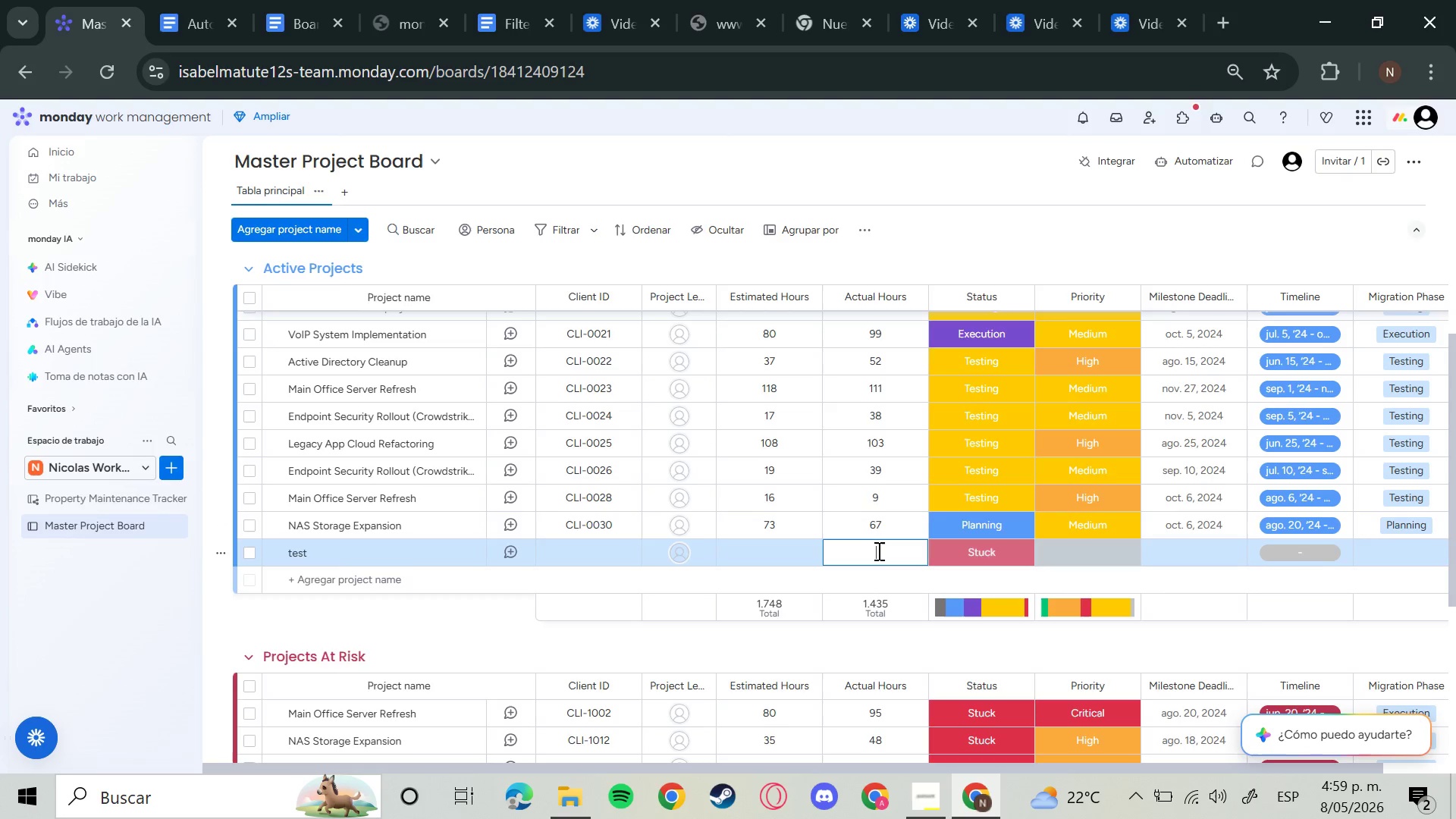 
type(100)
 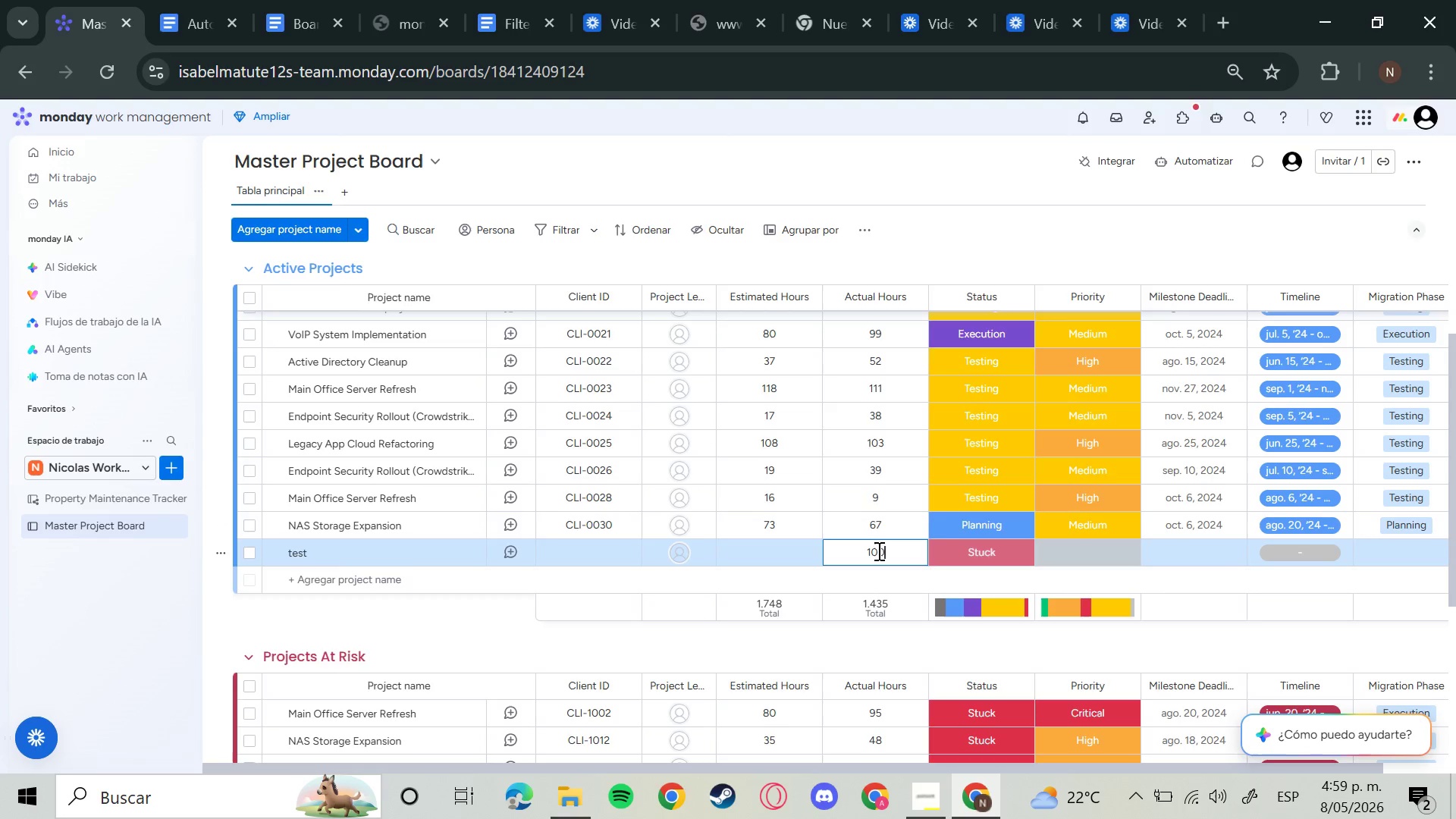 
key(Enter)
 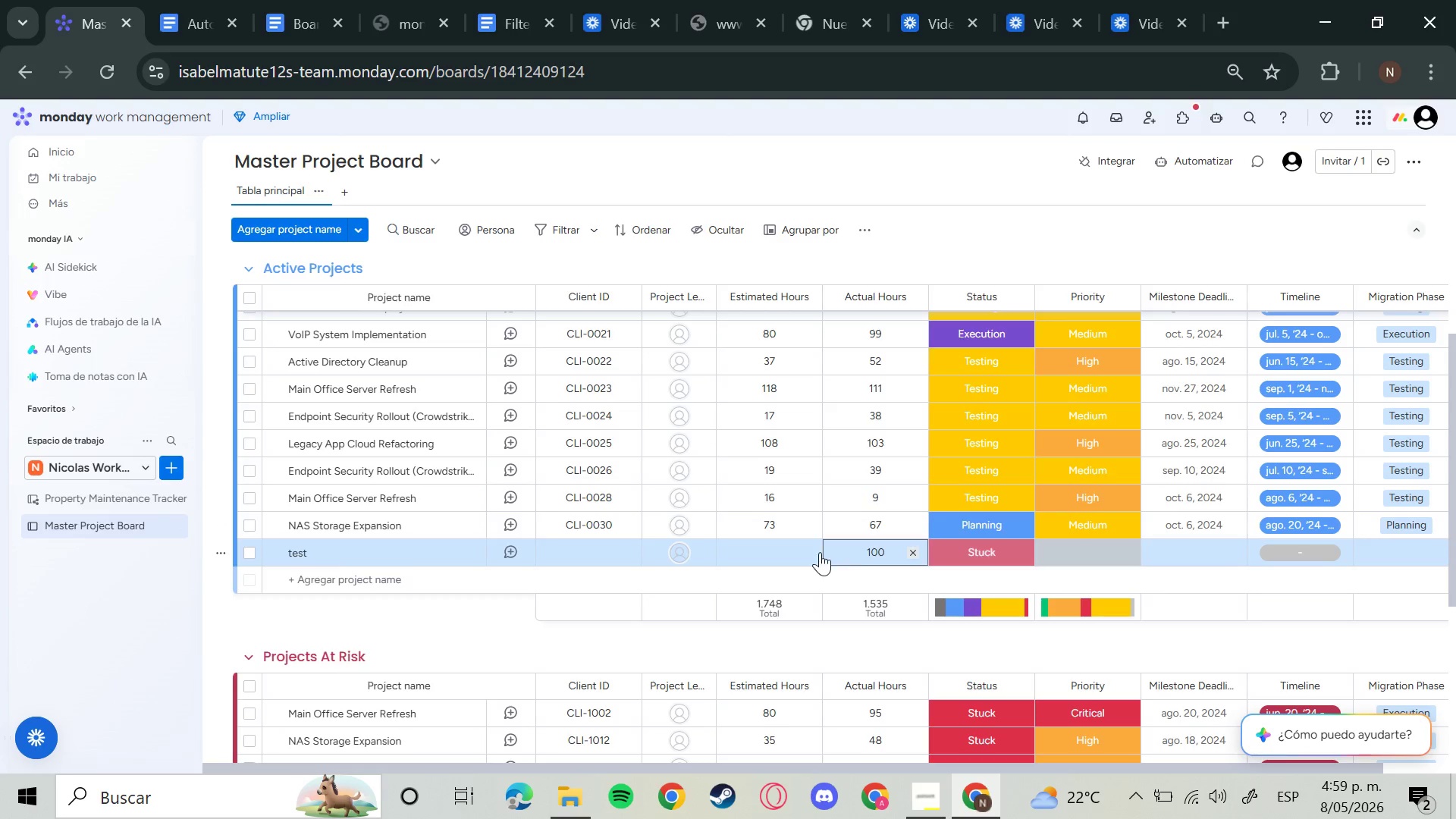 
left_click([780, 555])
 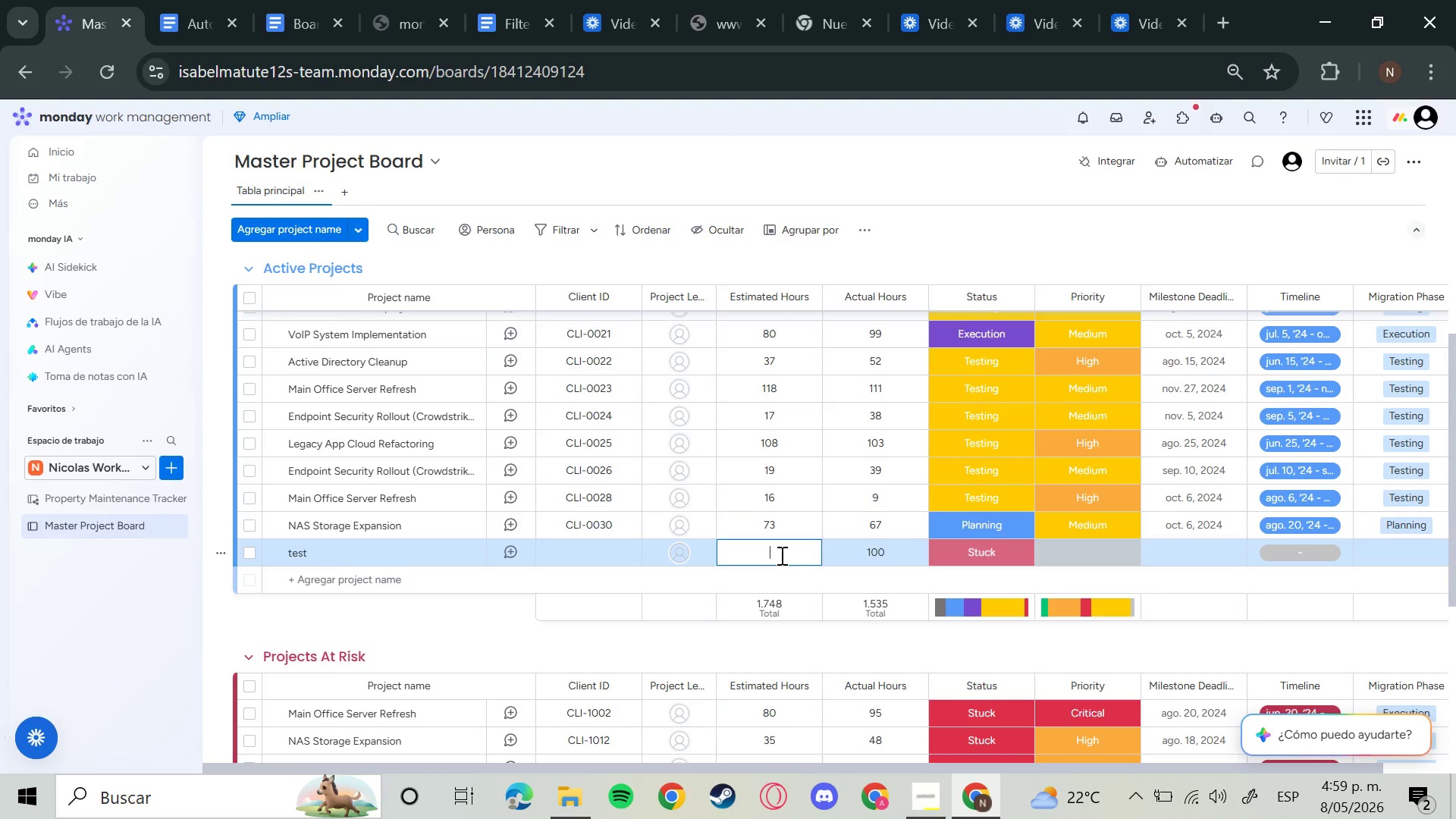 
type(90)
key(Backspace)
type(0)
 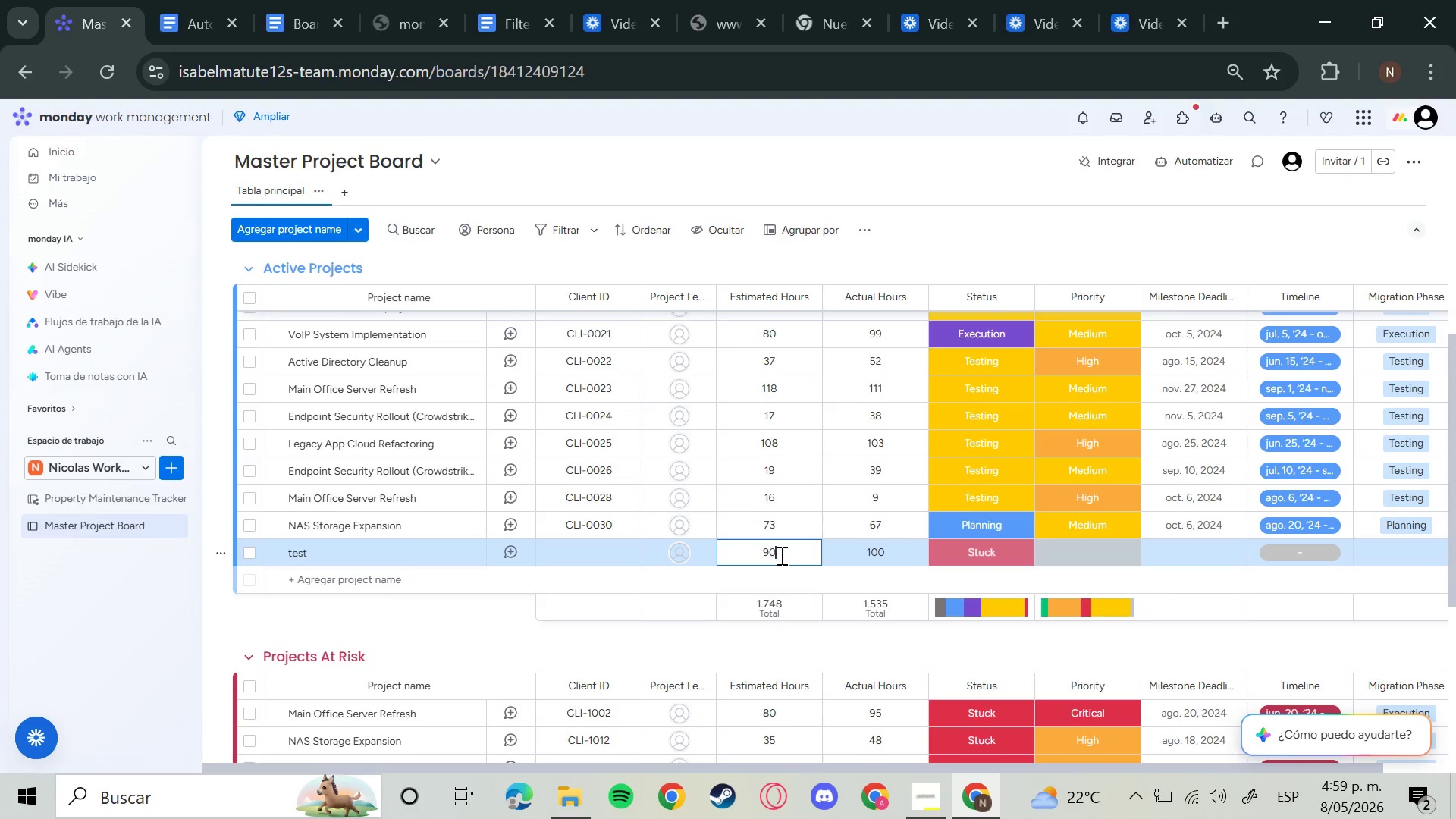 
key(Enter)
 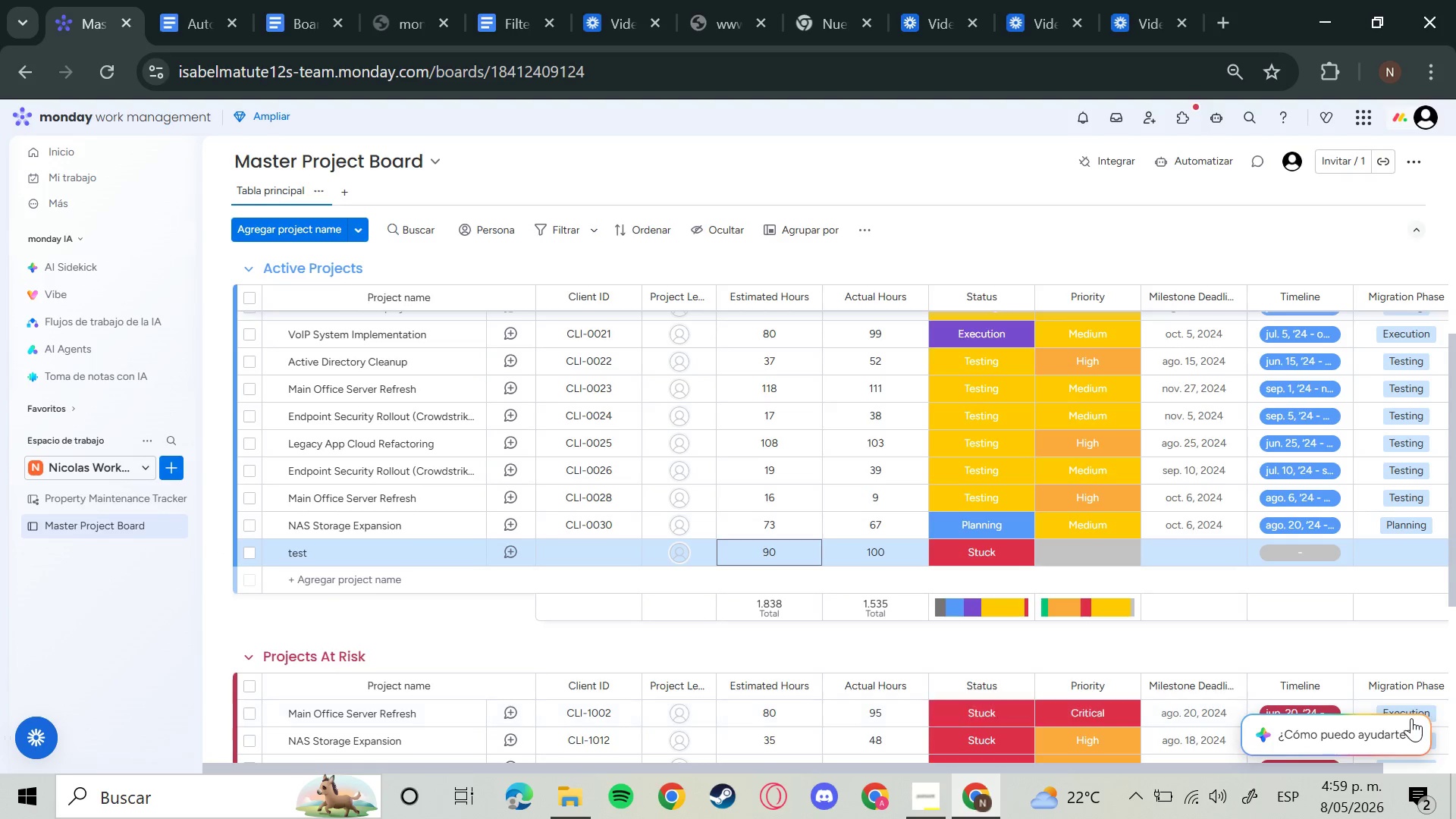 
wait(10.0)
 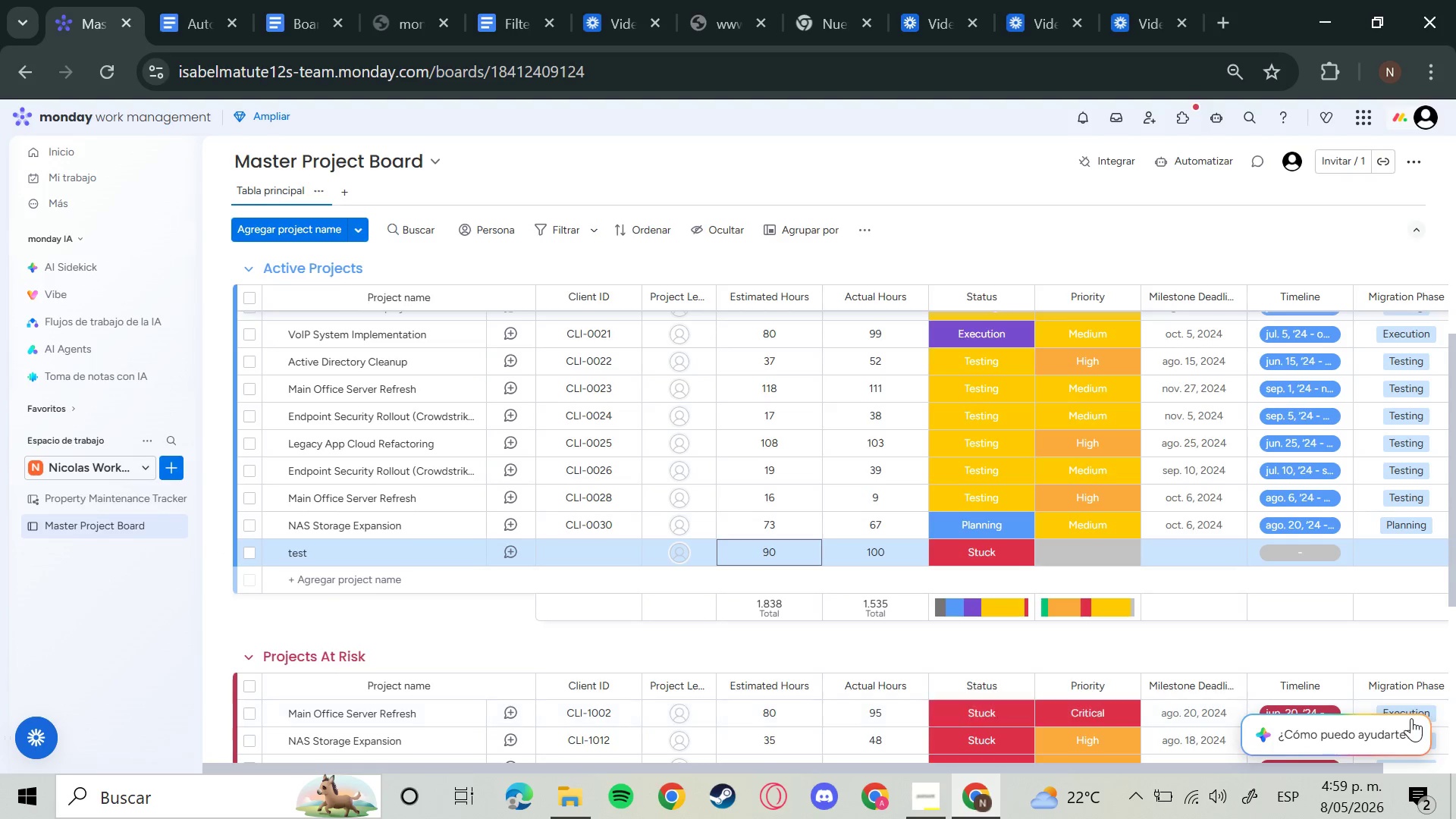 
left_click([1078, 125])
 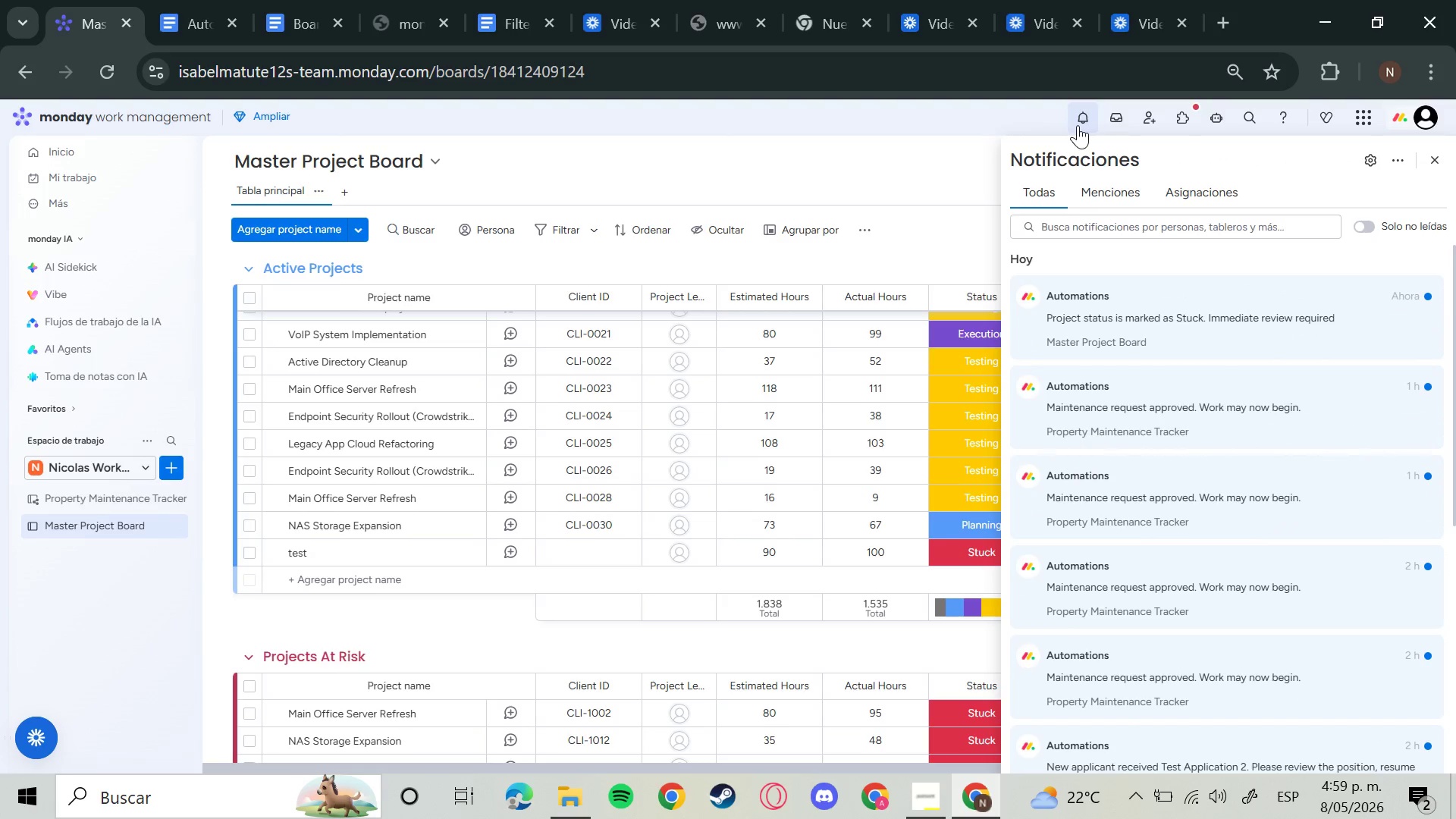 
left_click([1078, 125])
 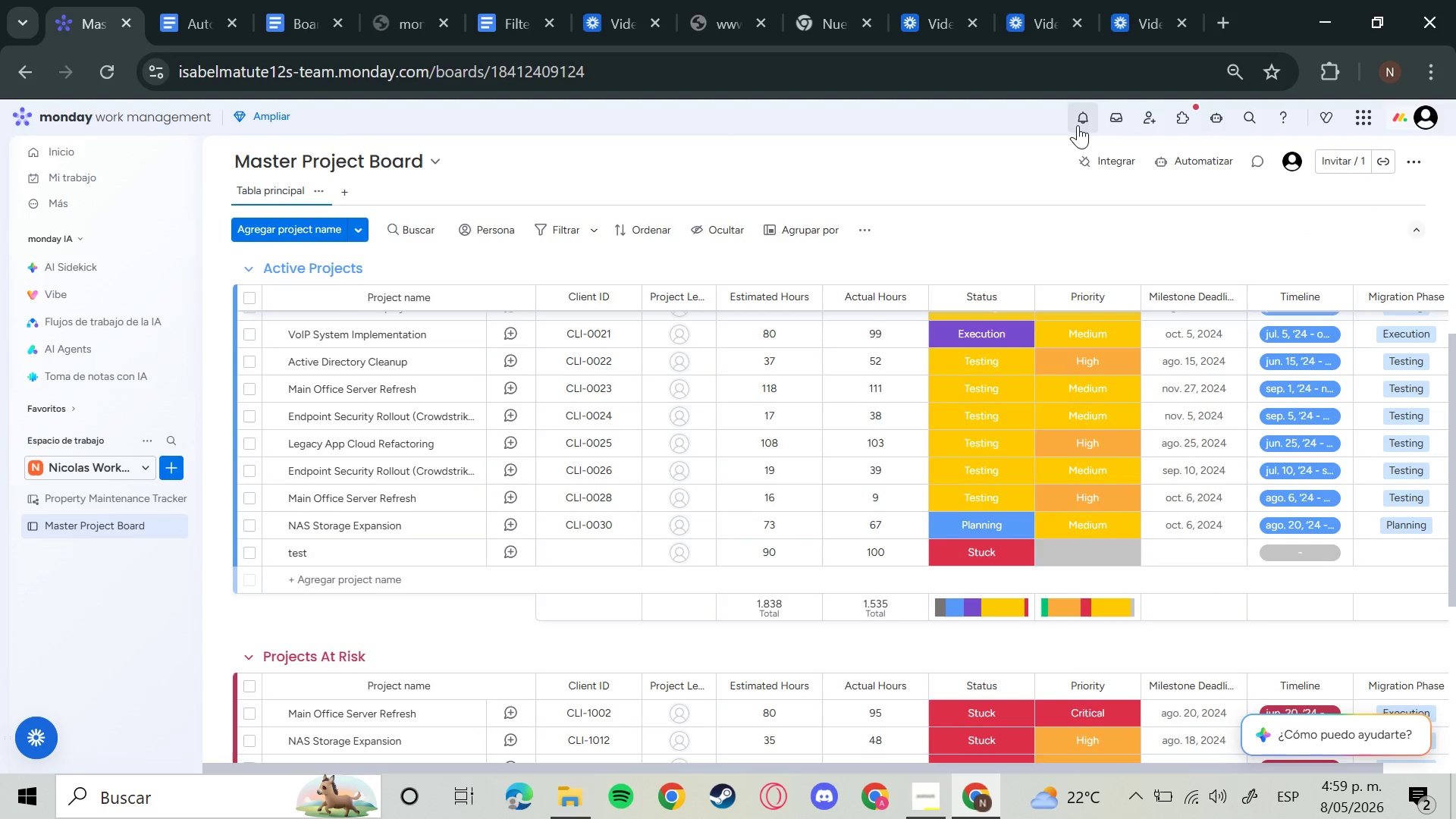 
wait(7.0)
 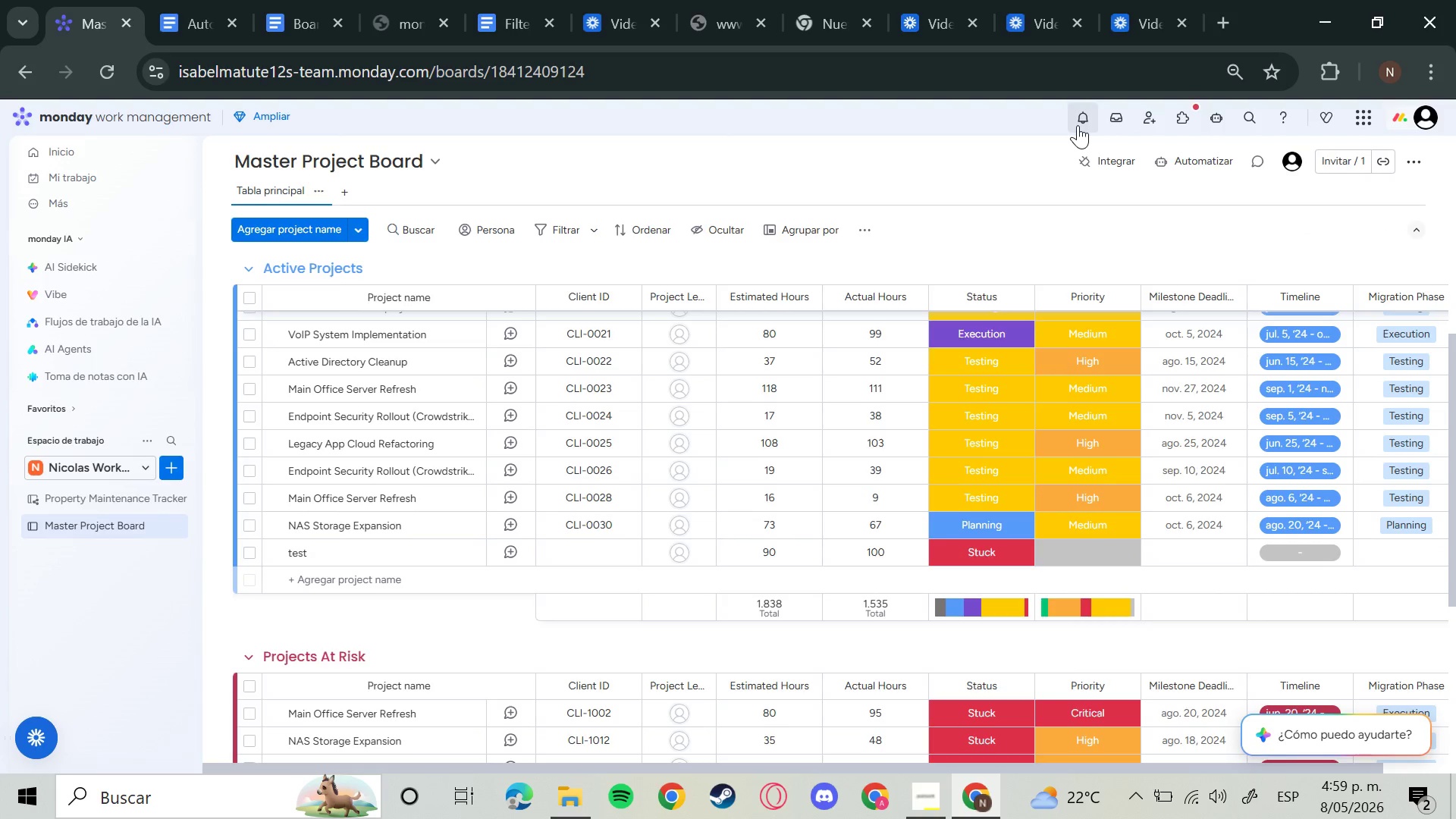 
left_click([1078, 124])
 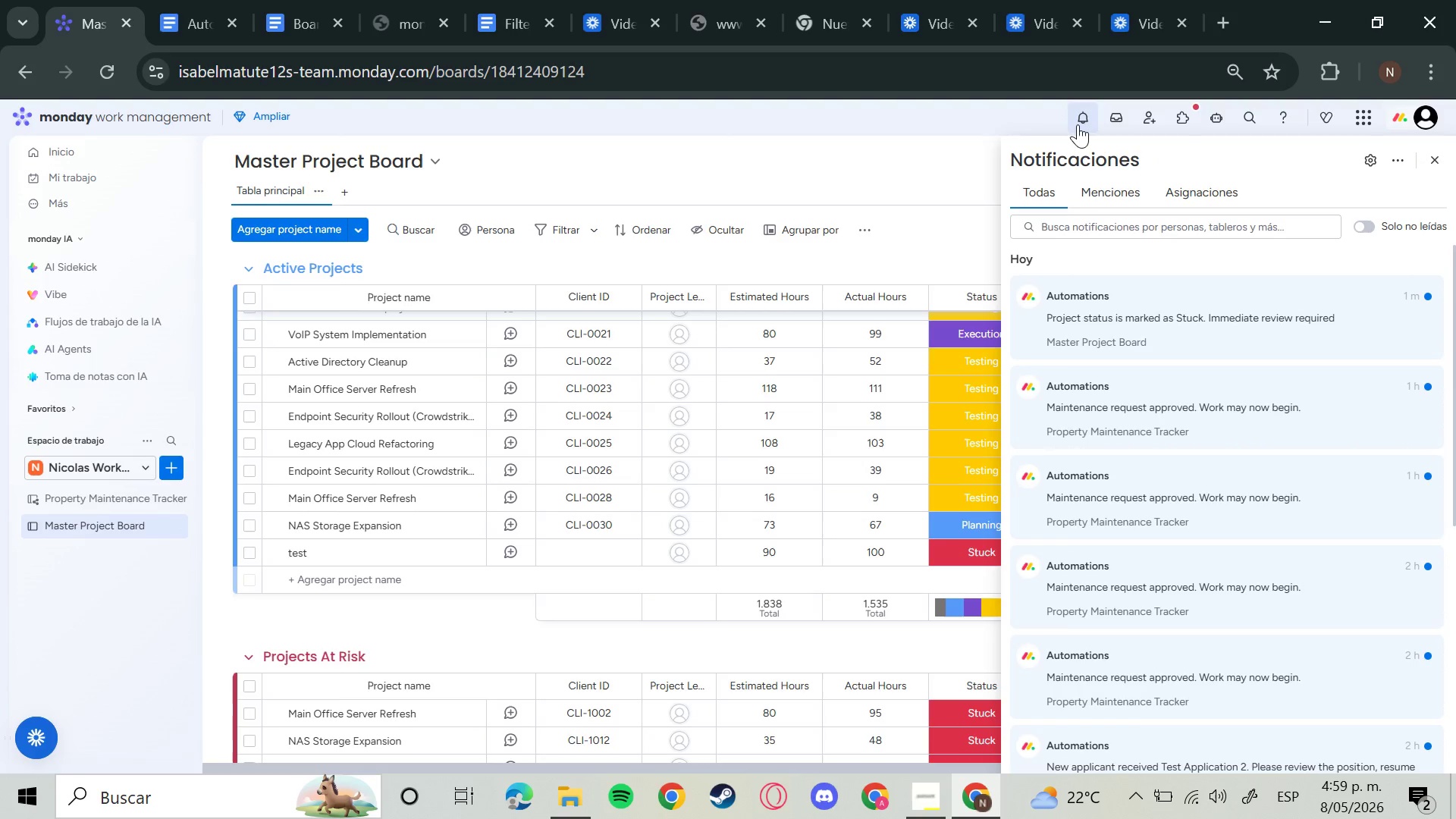 
left_click([1078, 124])
 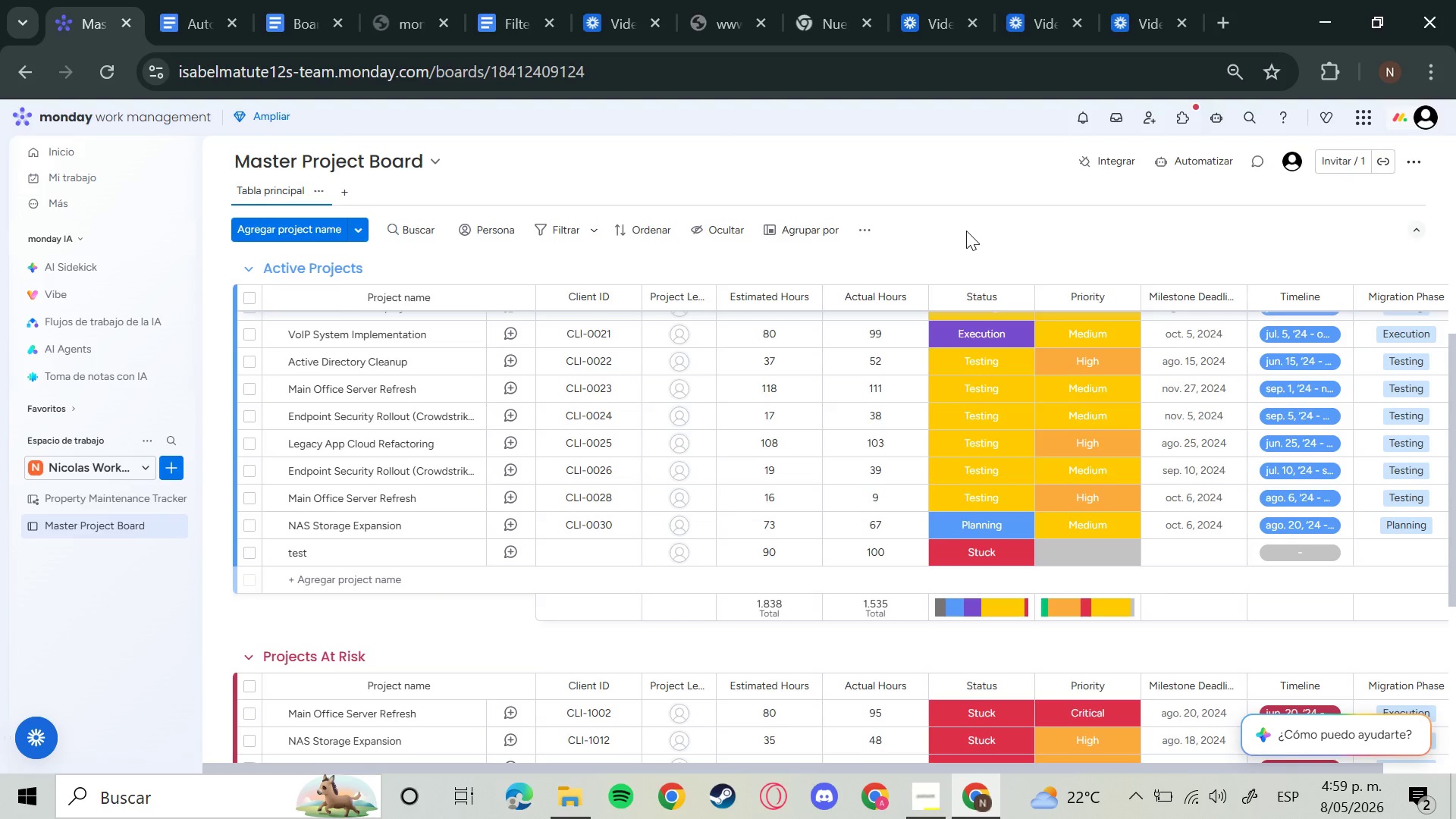 
wait(23.25)
 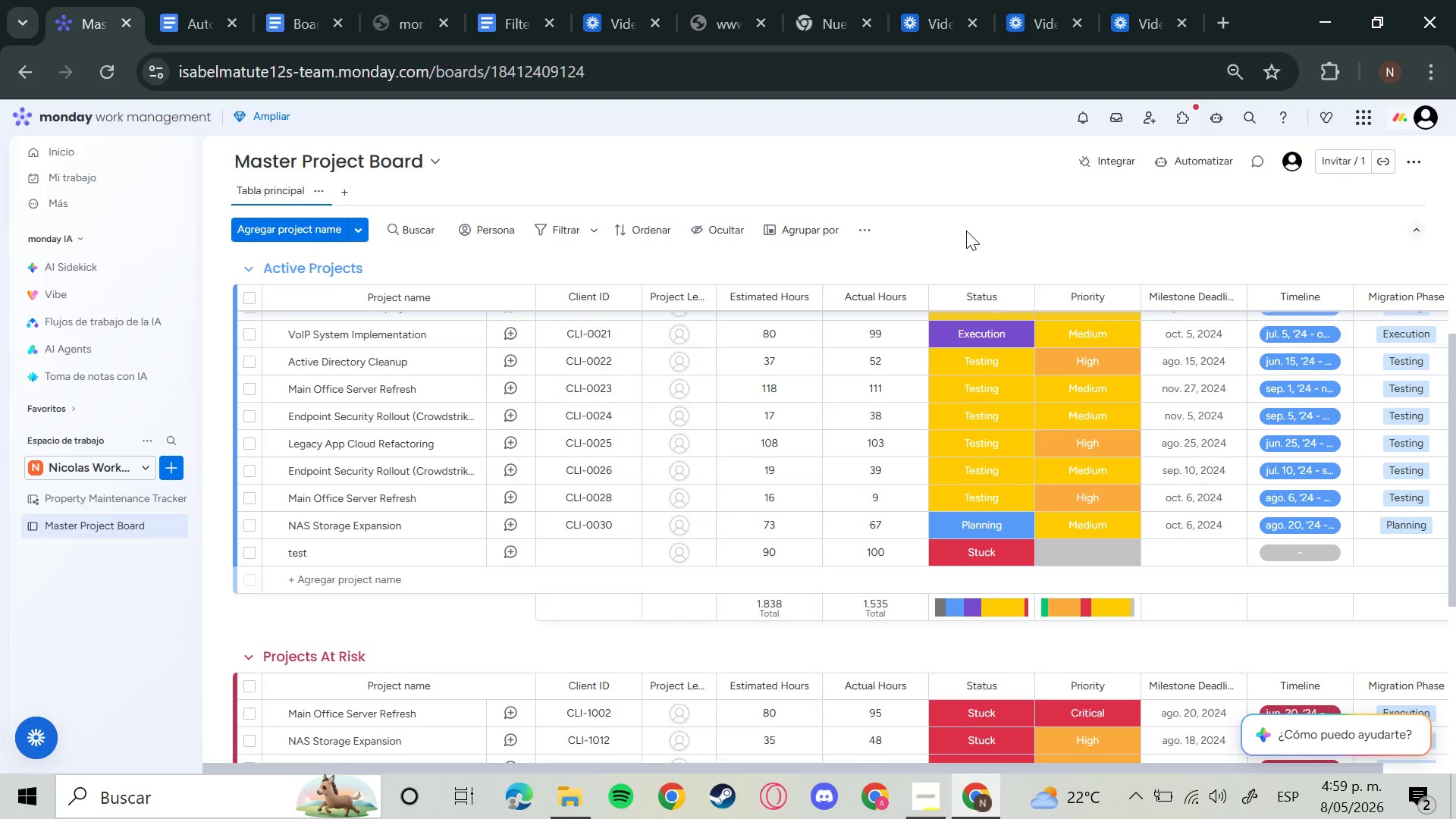 
double_click([226, 558])
 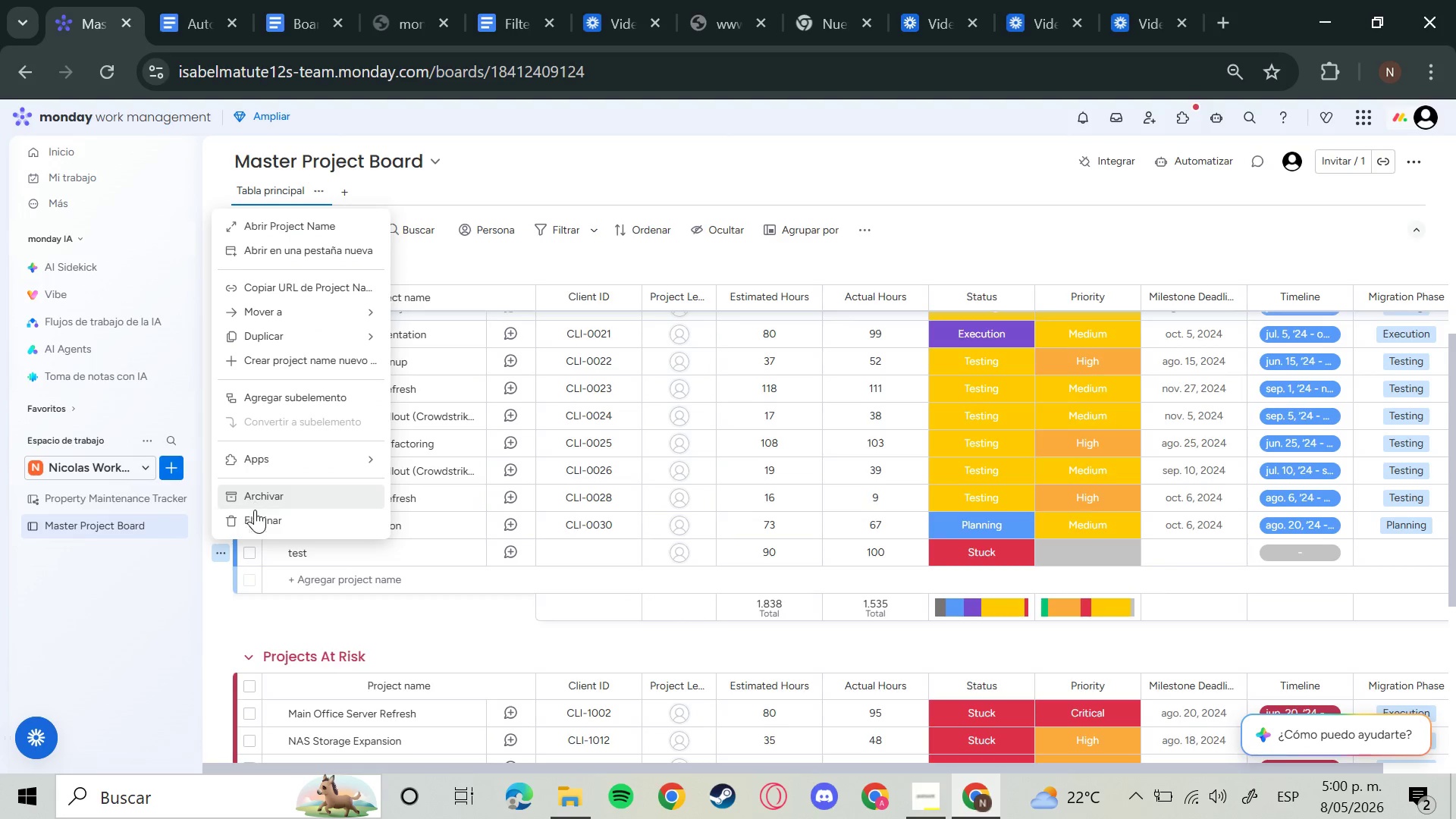 
left_click([255, 516])
 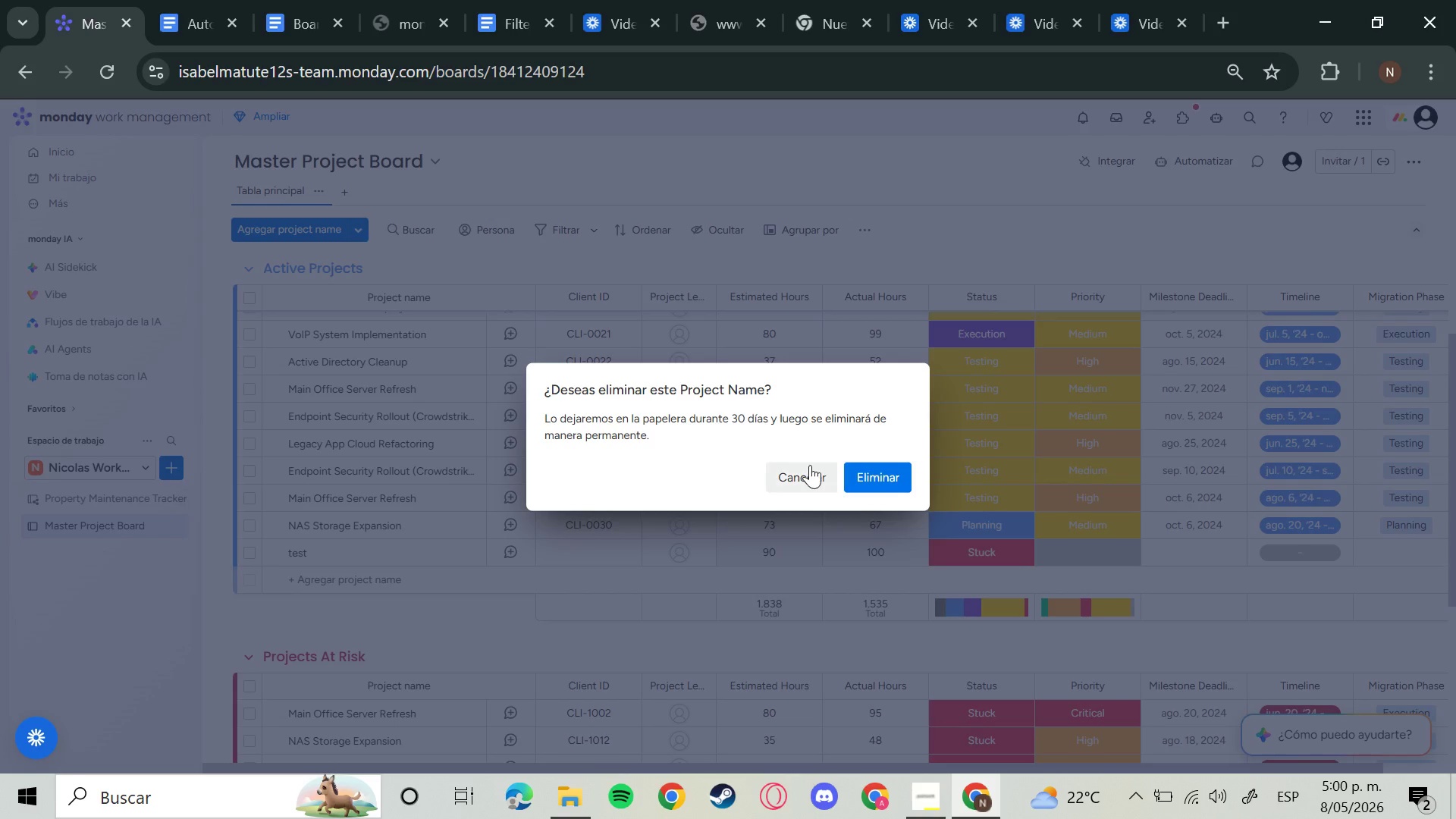 
left_click([898, 471])
 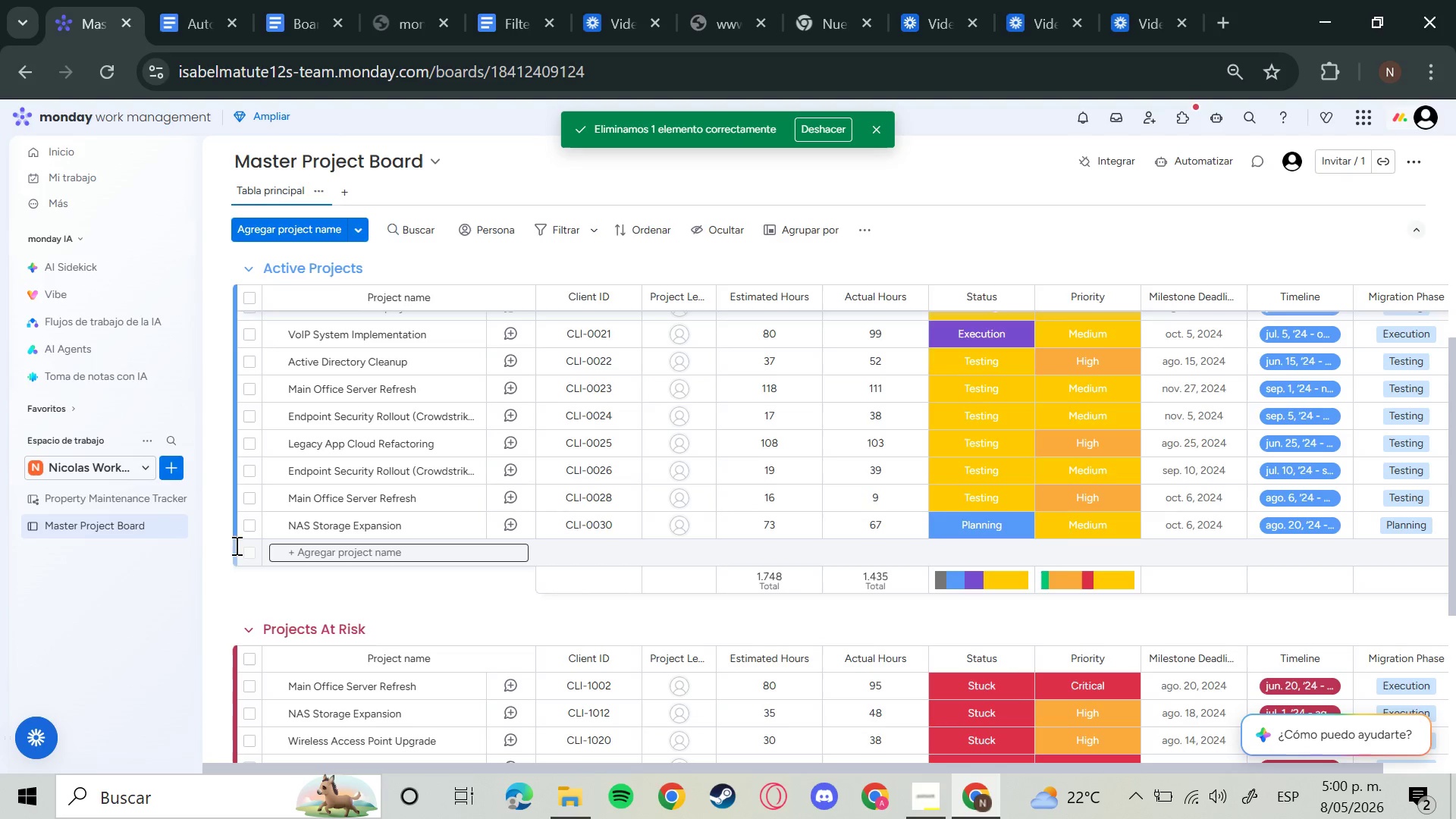 
left_click([337, 544])
 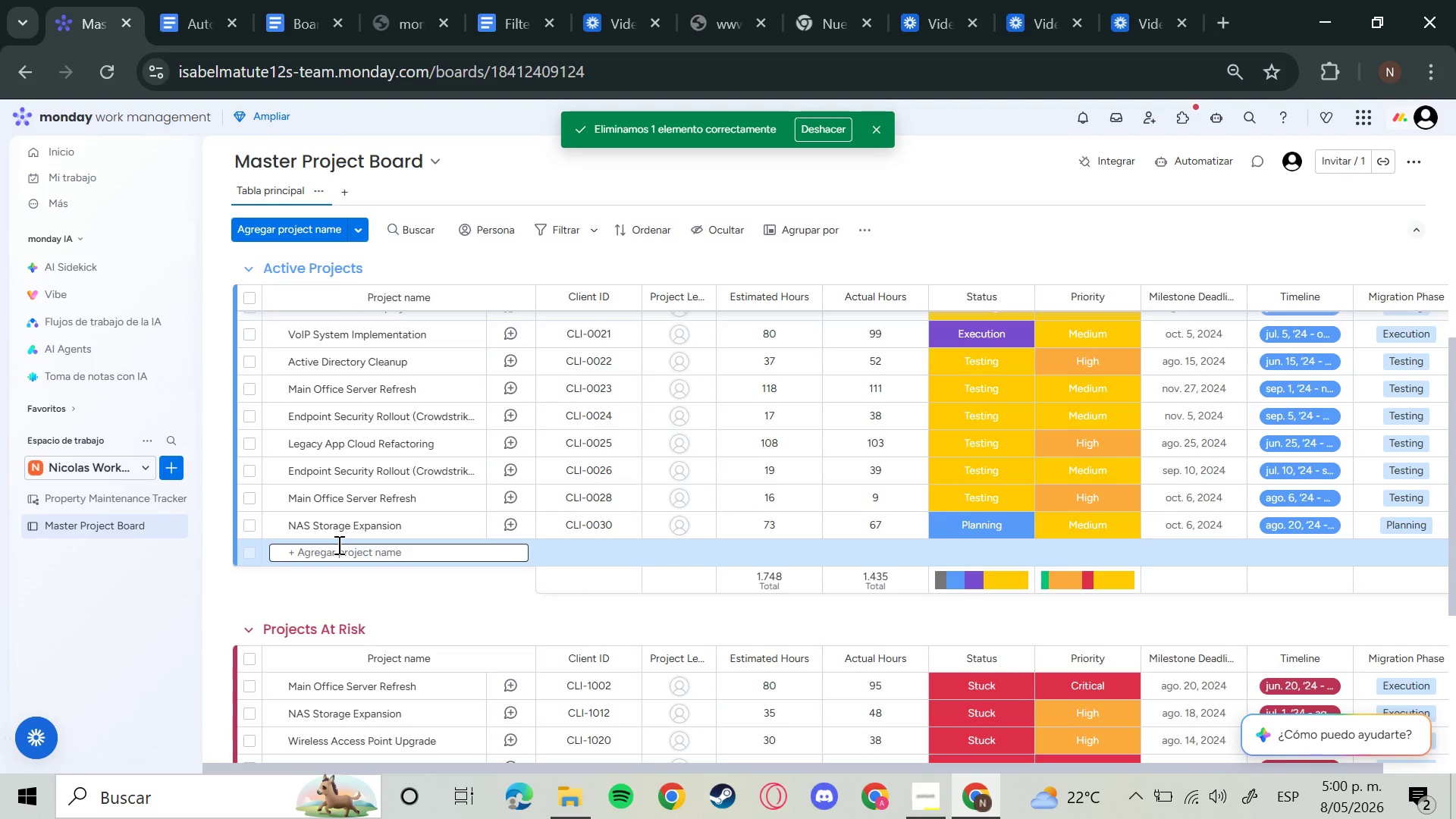 
type(test)
 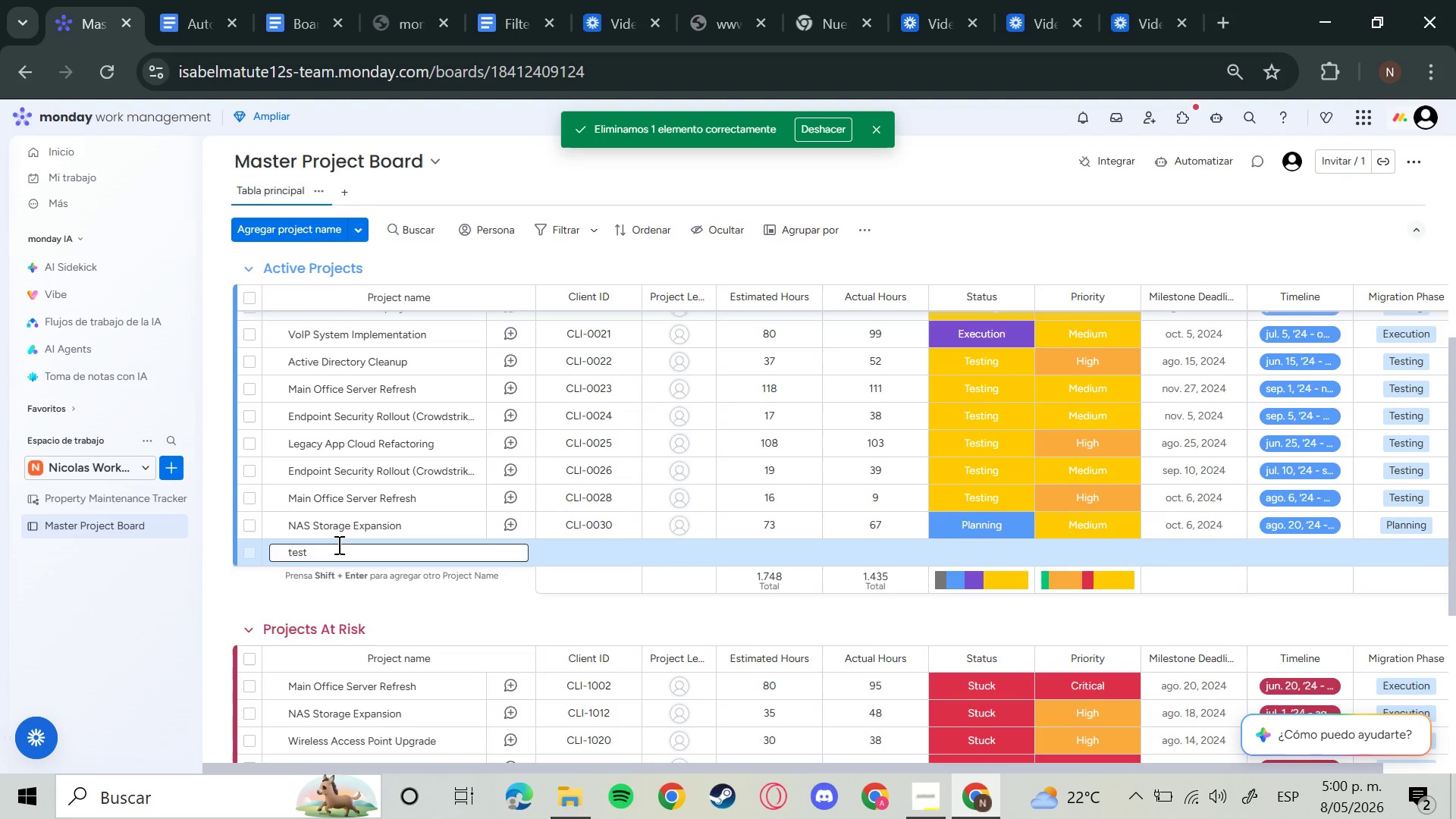 
key(Enter)
 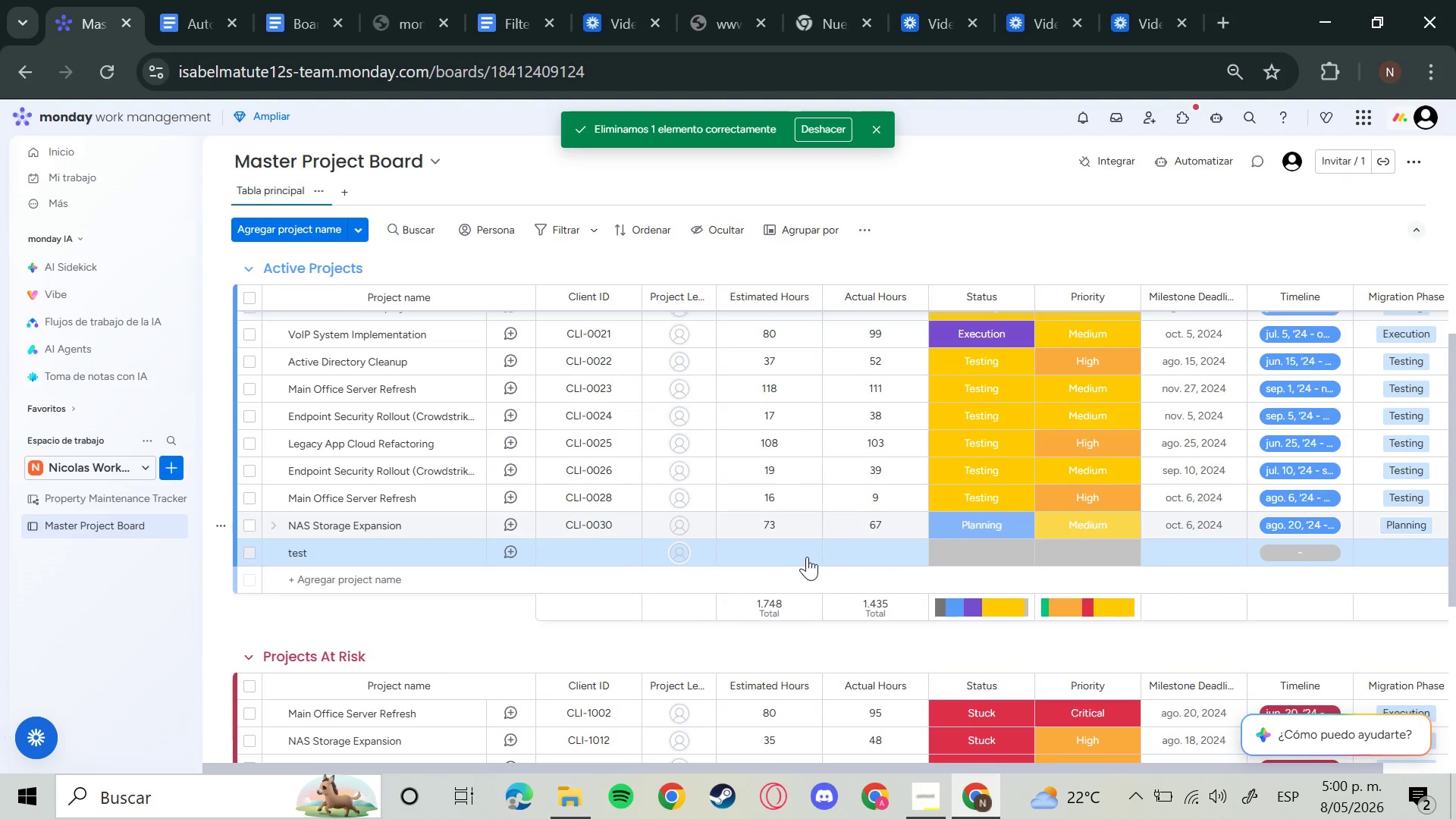 
left_click([900, 554])
 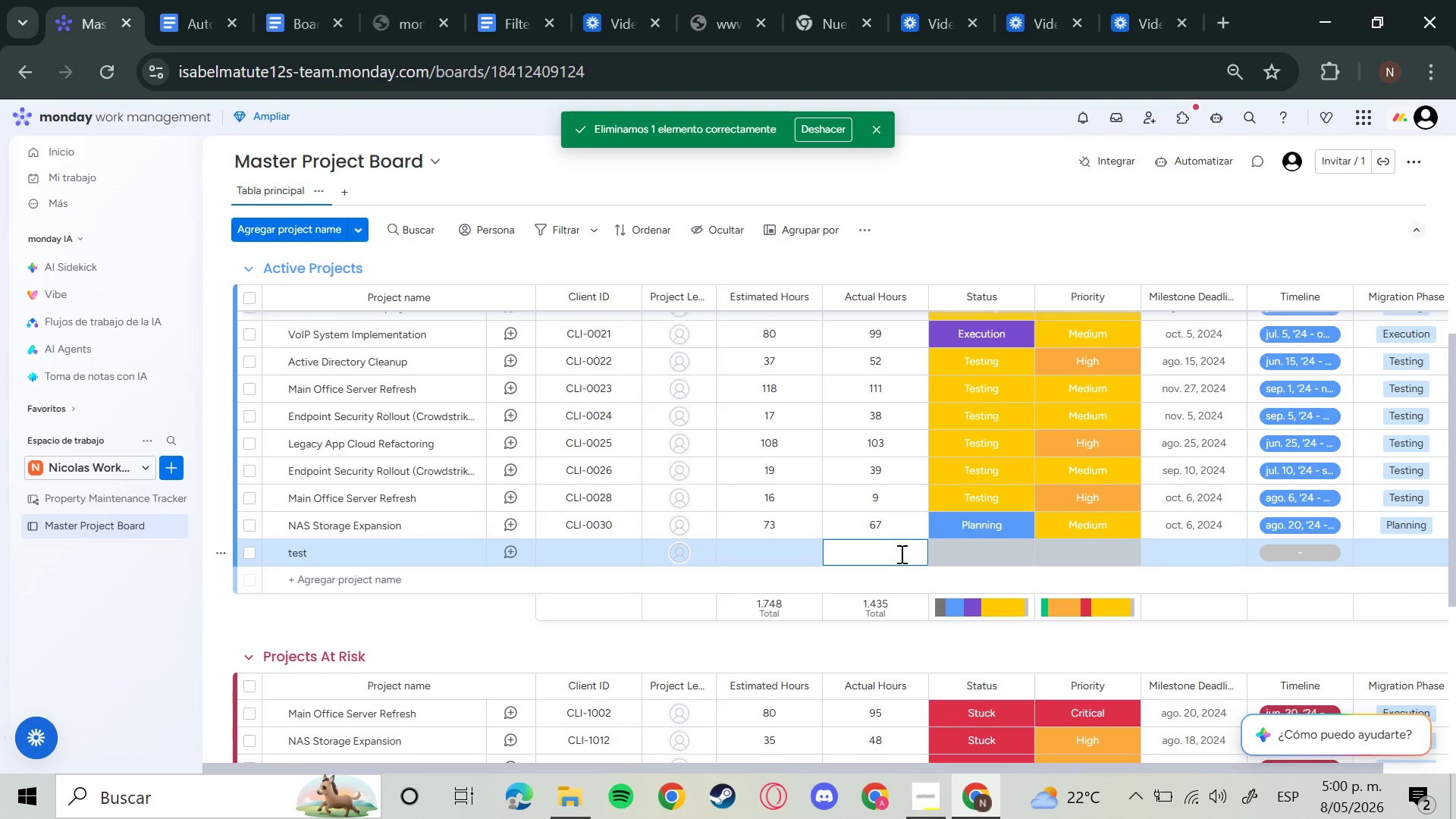 
type(100)
 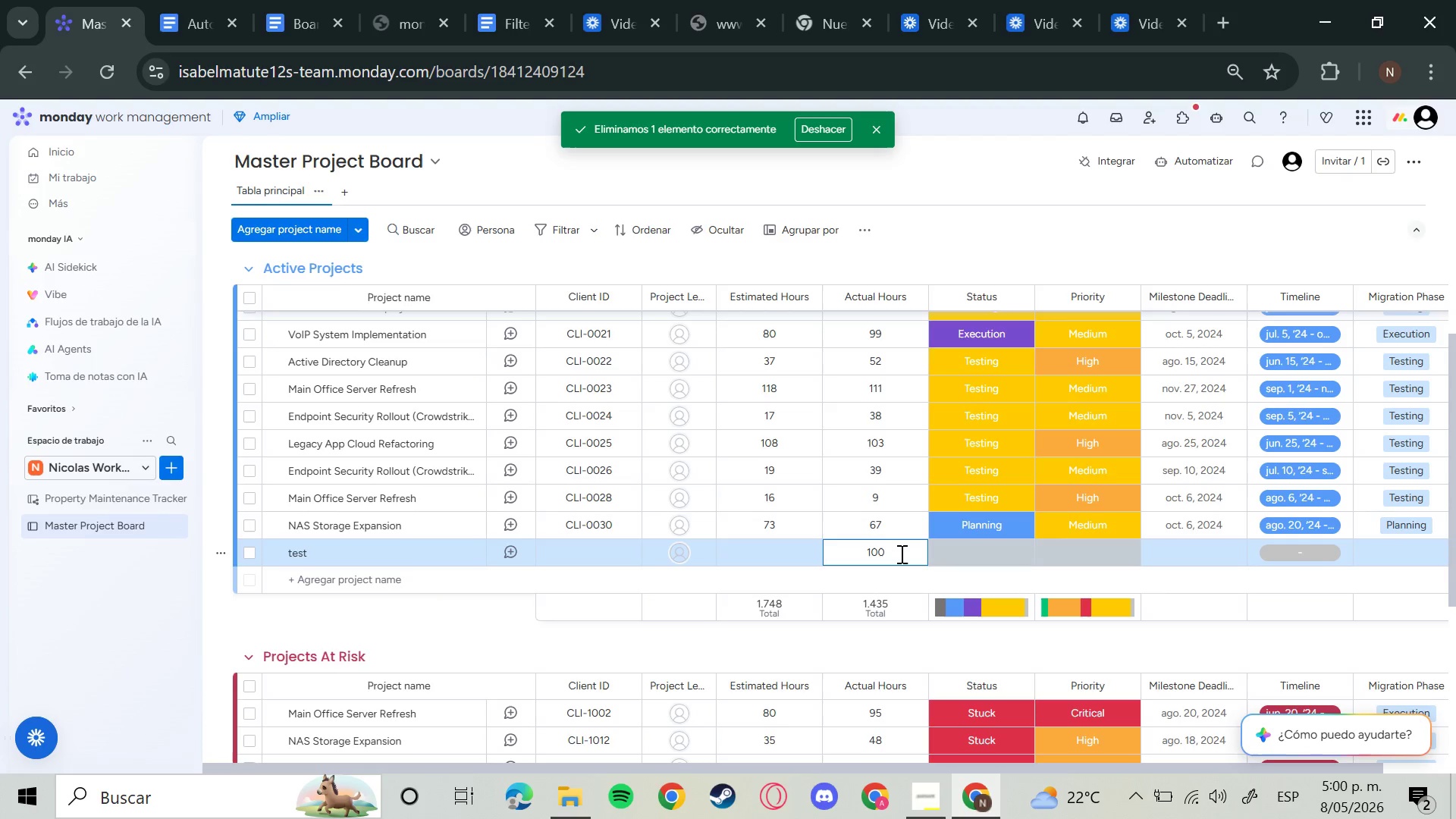 
key(Enter)
 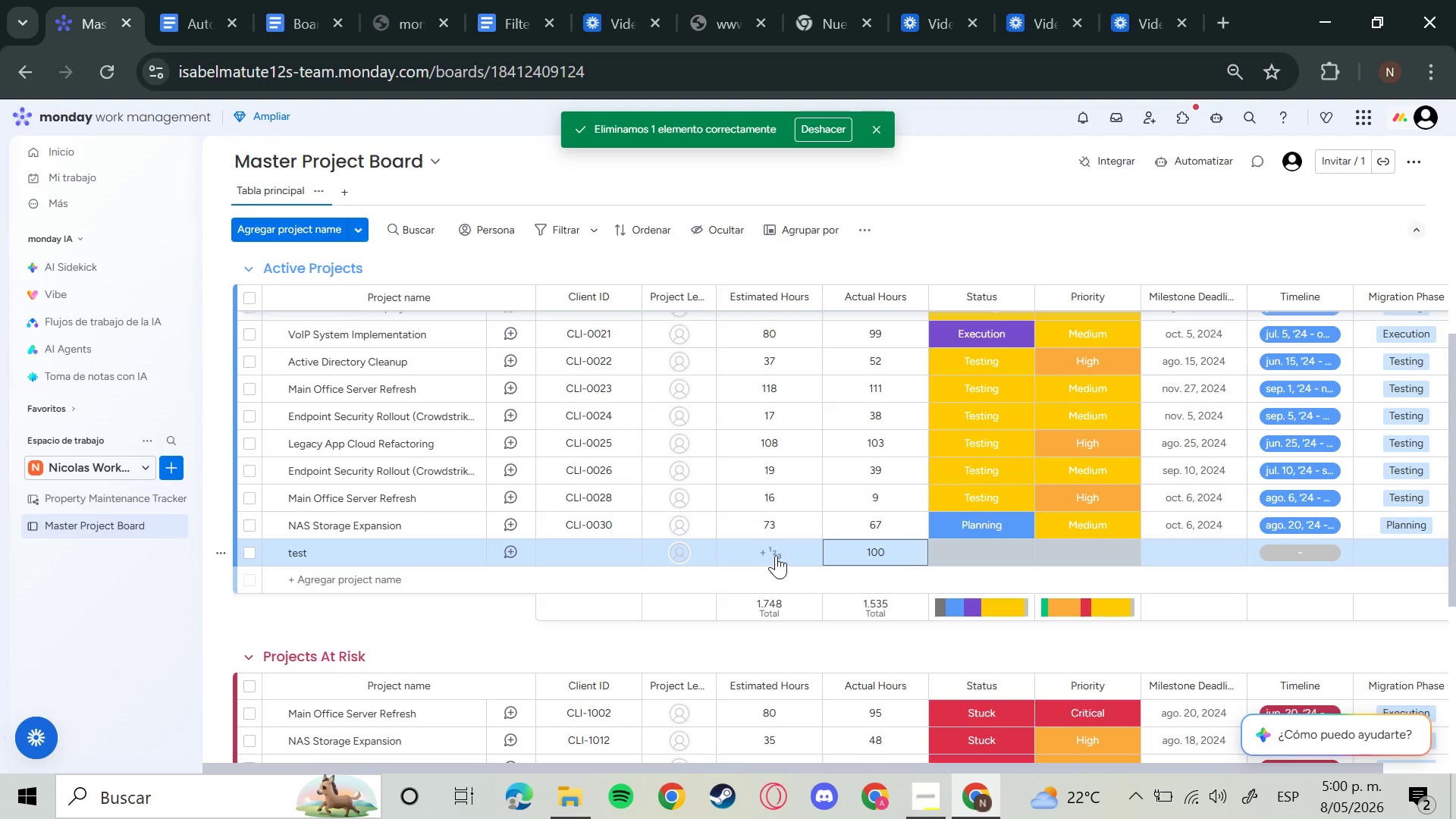 
left_click([777, 554])
 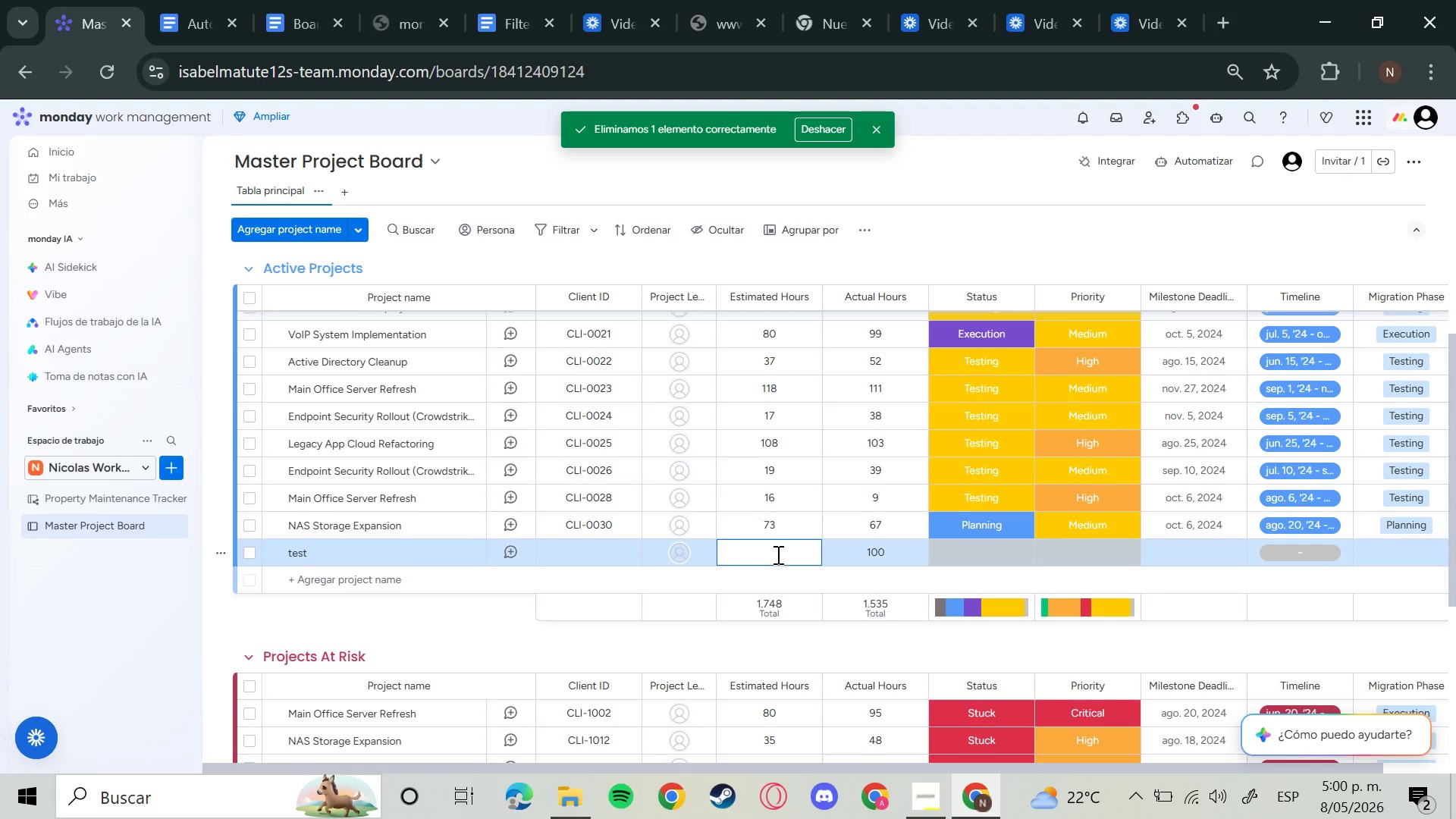 
key(8)
 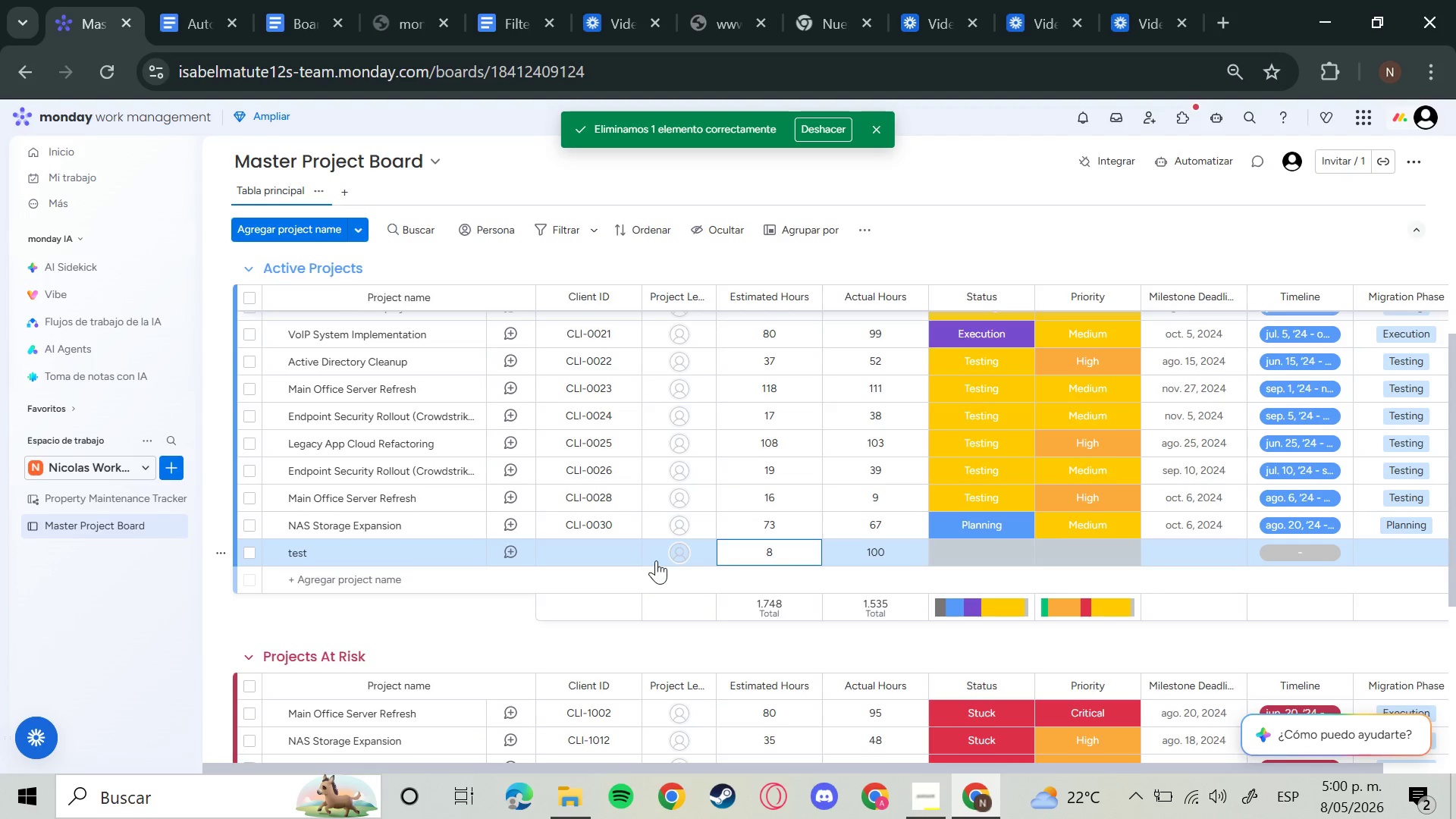 
left_click([679, 551])
 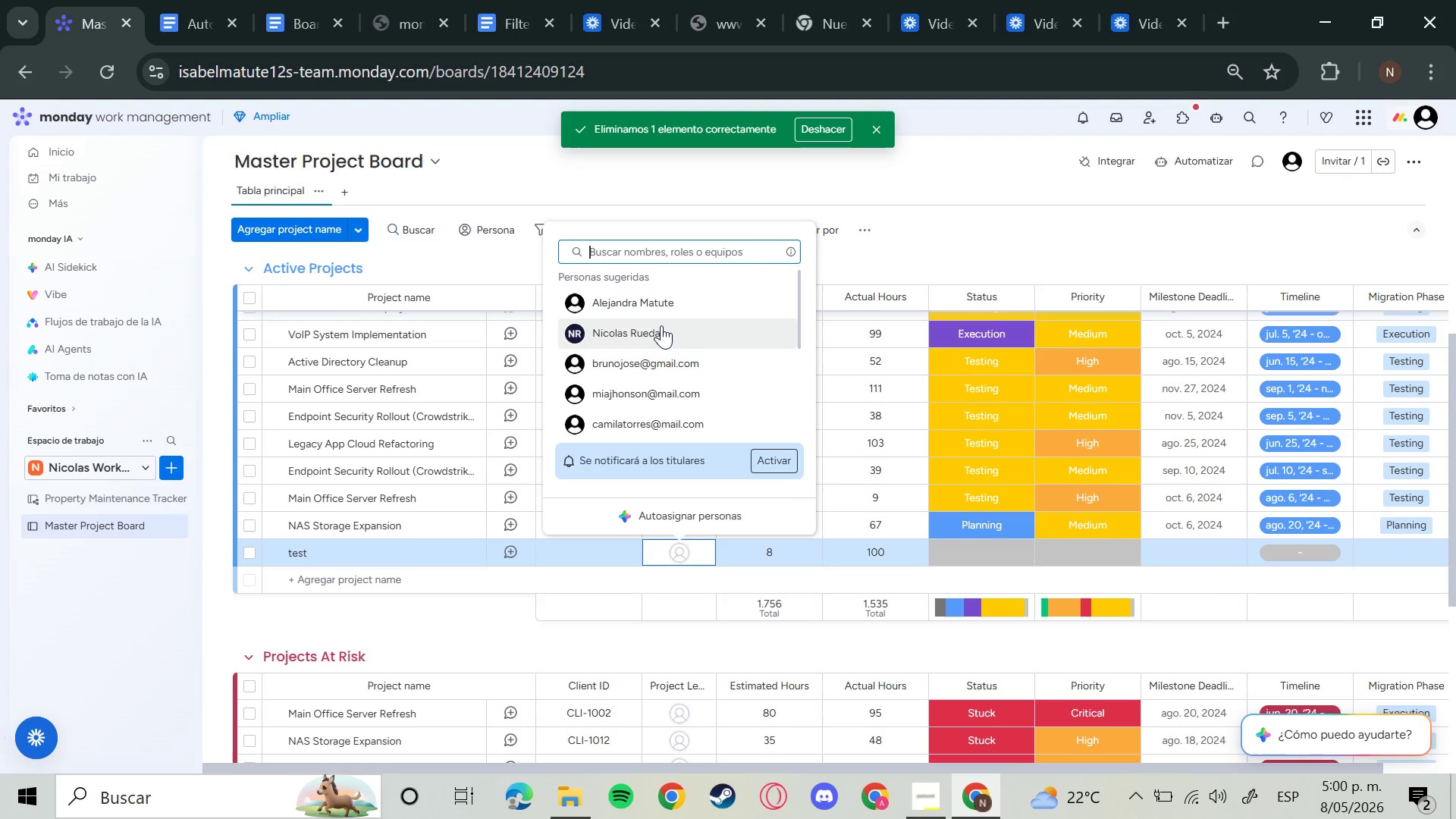 
left_click([667, 303])
 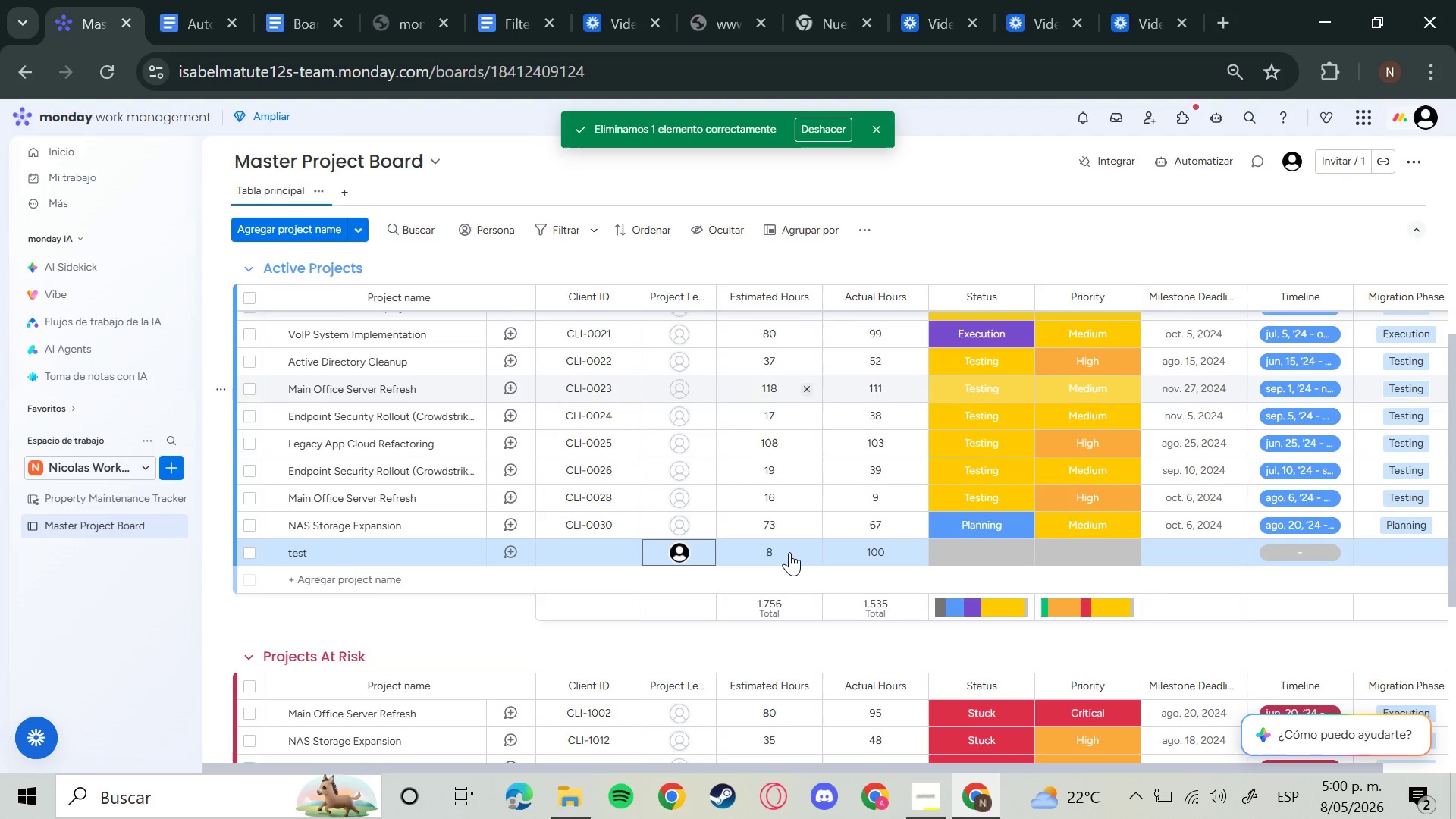 
left_click([788, 552])
 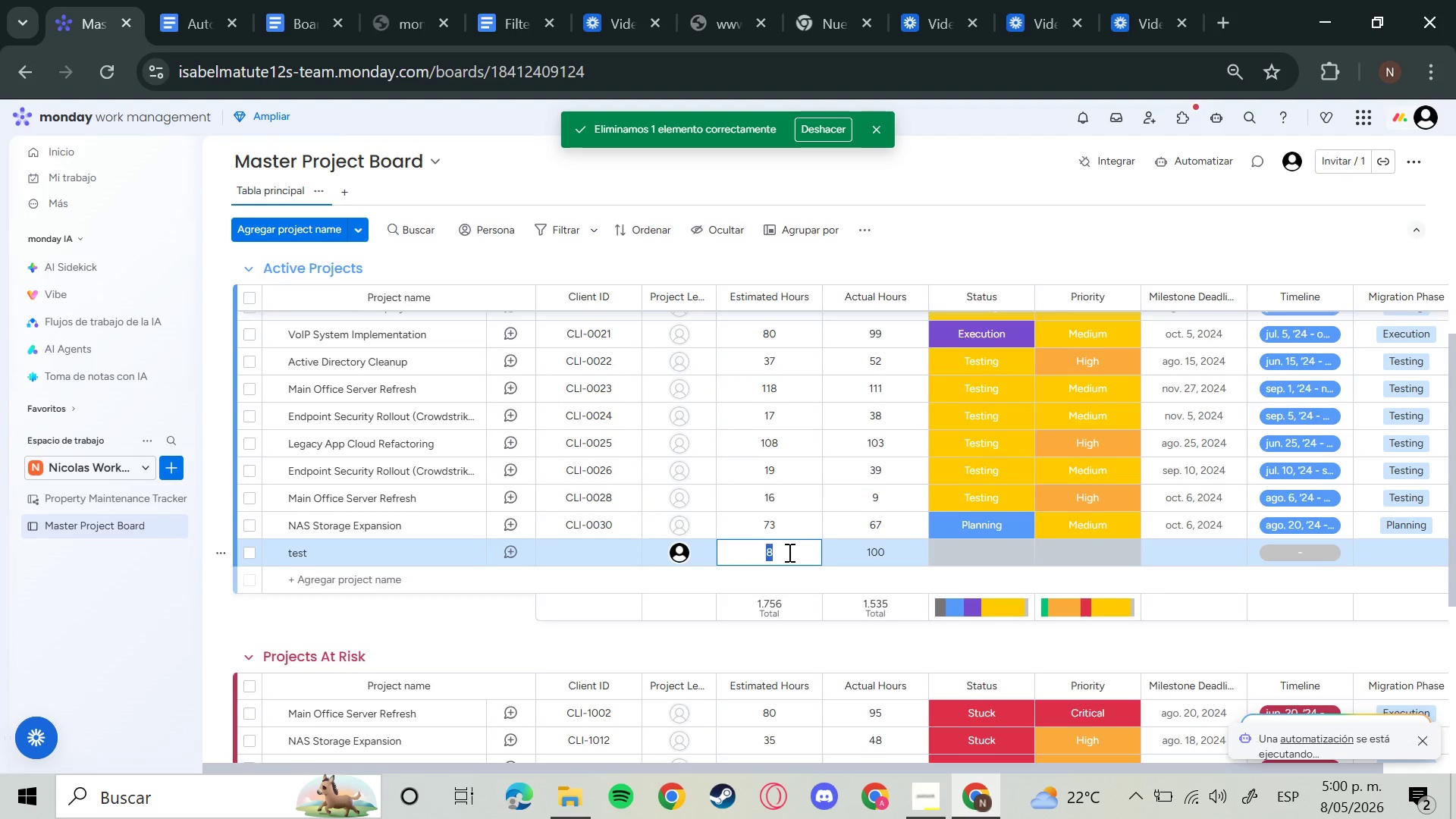 
key(8)
 